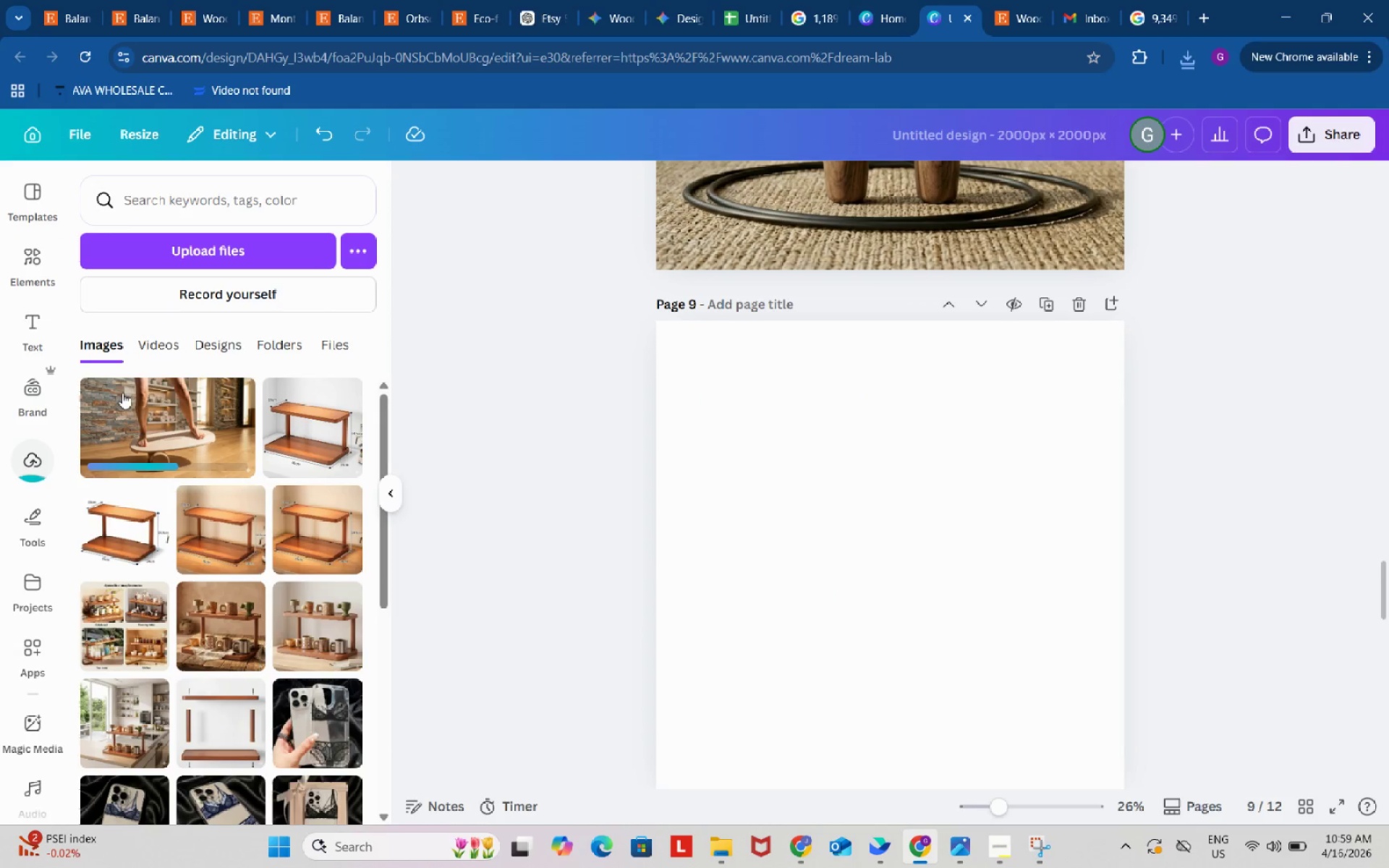 
left_click([137, 404])
 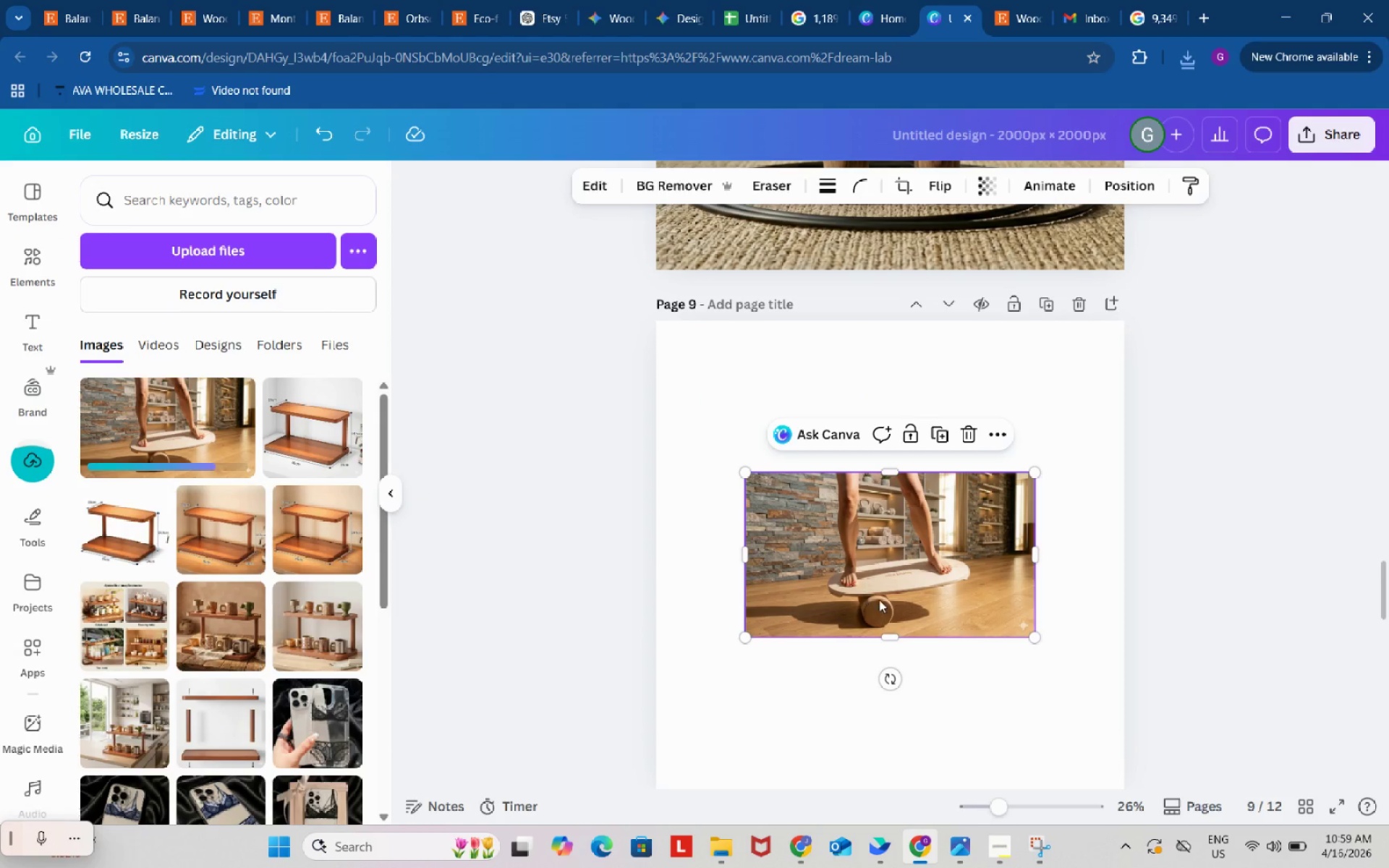 
left_click_drag(start_coordinate=[885, 588], to_coordinate=[789, 436])
 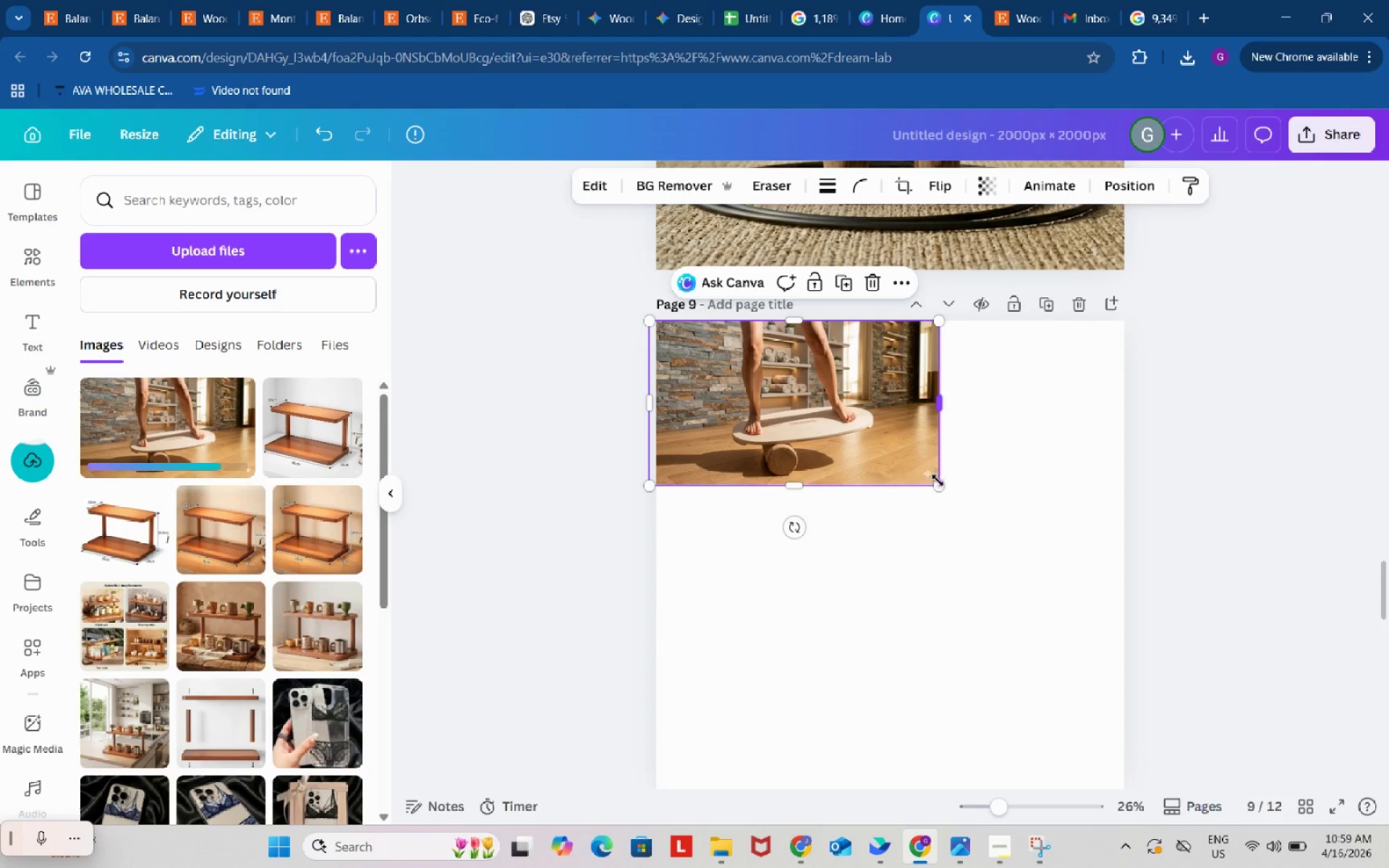 
left_click_drag(start_coordinate=[938, 481], to_coordinate=[1189, 650])
 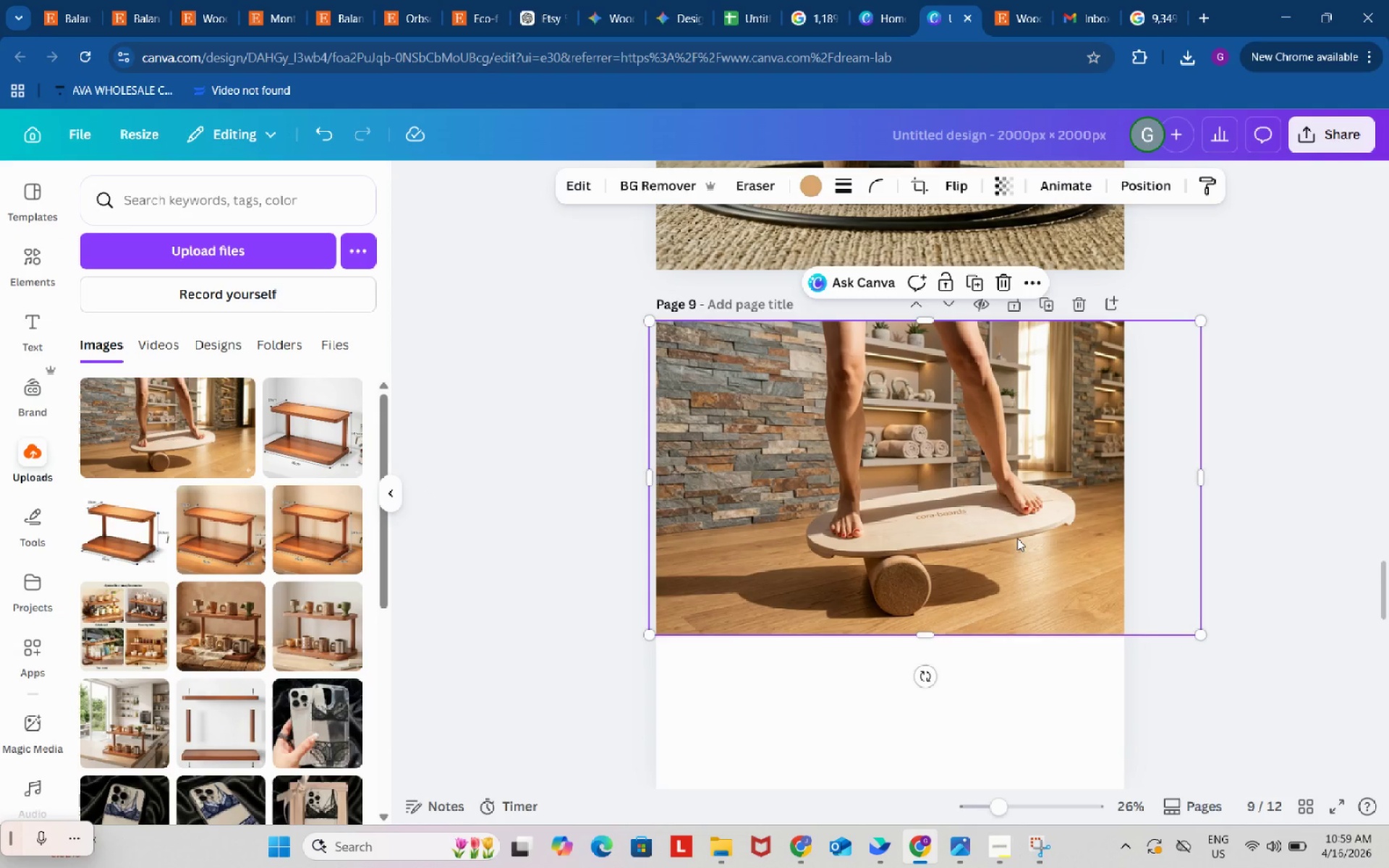 
left_click_drag(start_coordinate=[1017, 538], to_coordinate=[909, 553])
 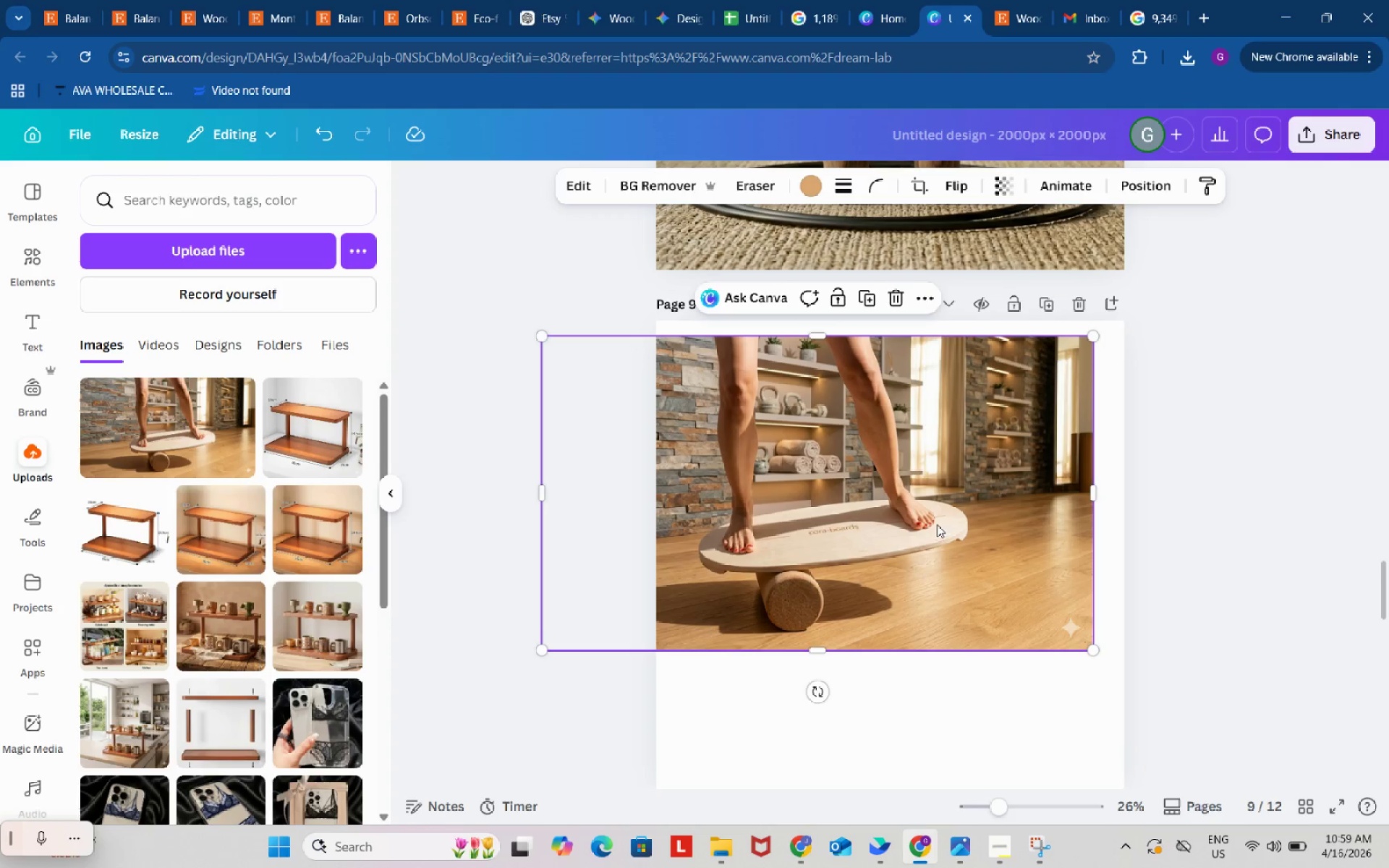 
scroll: coordinate [938, 522], scroll_direction: down, amount: 2.0
 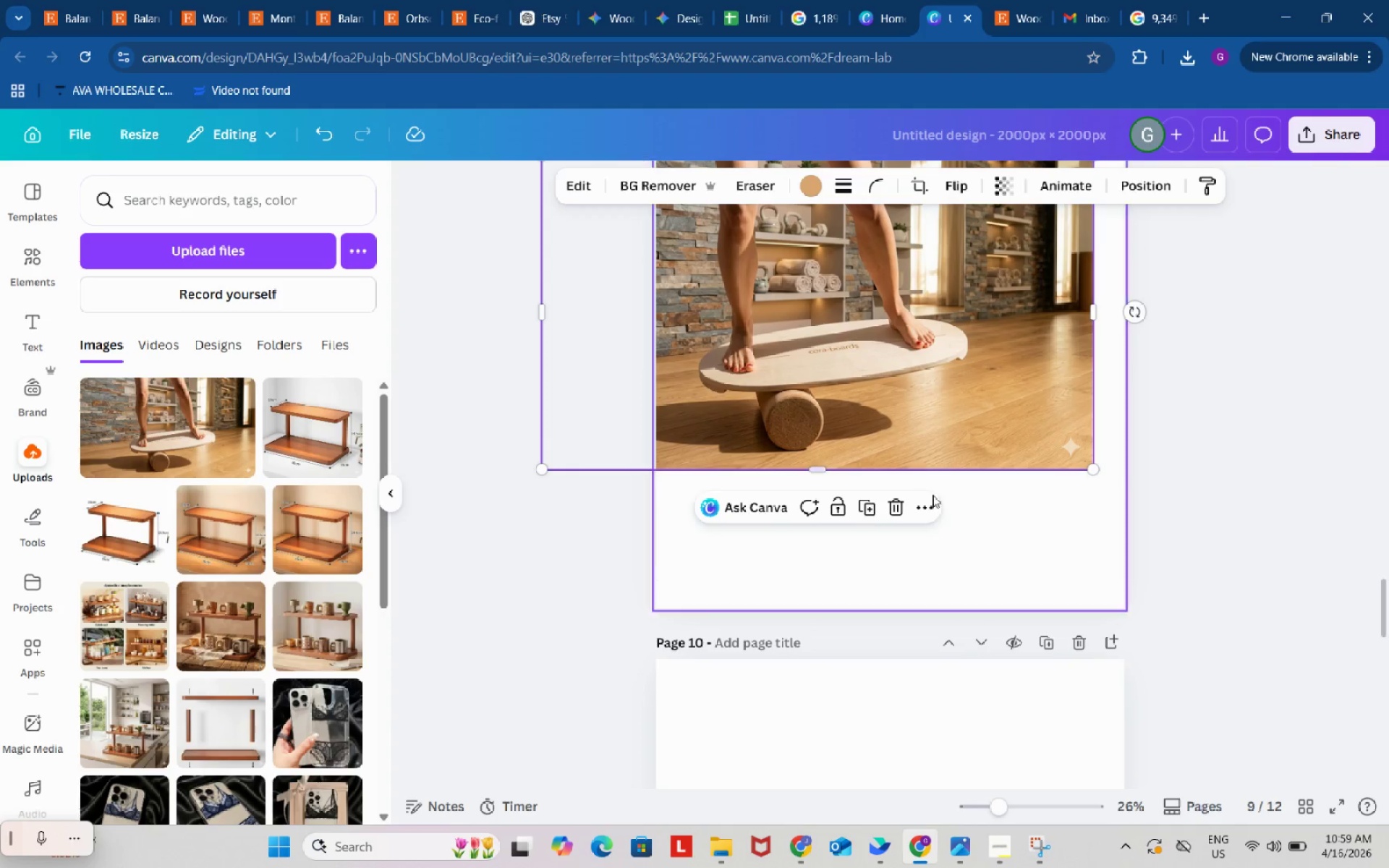 
scroll: coordinate [935, 502], scroll_direction: up, amount: 1.0
 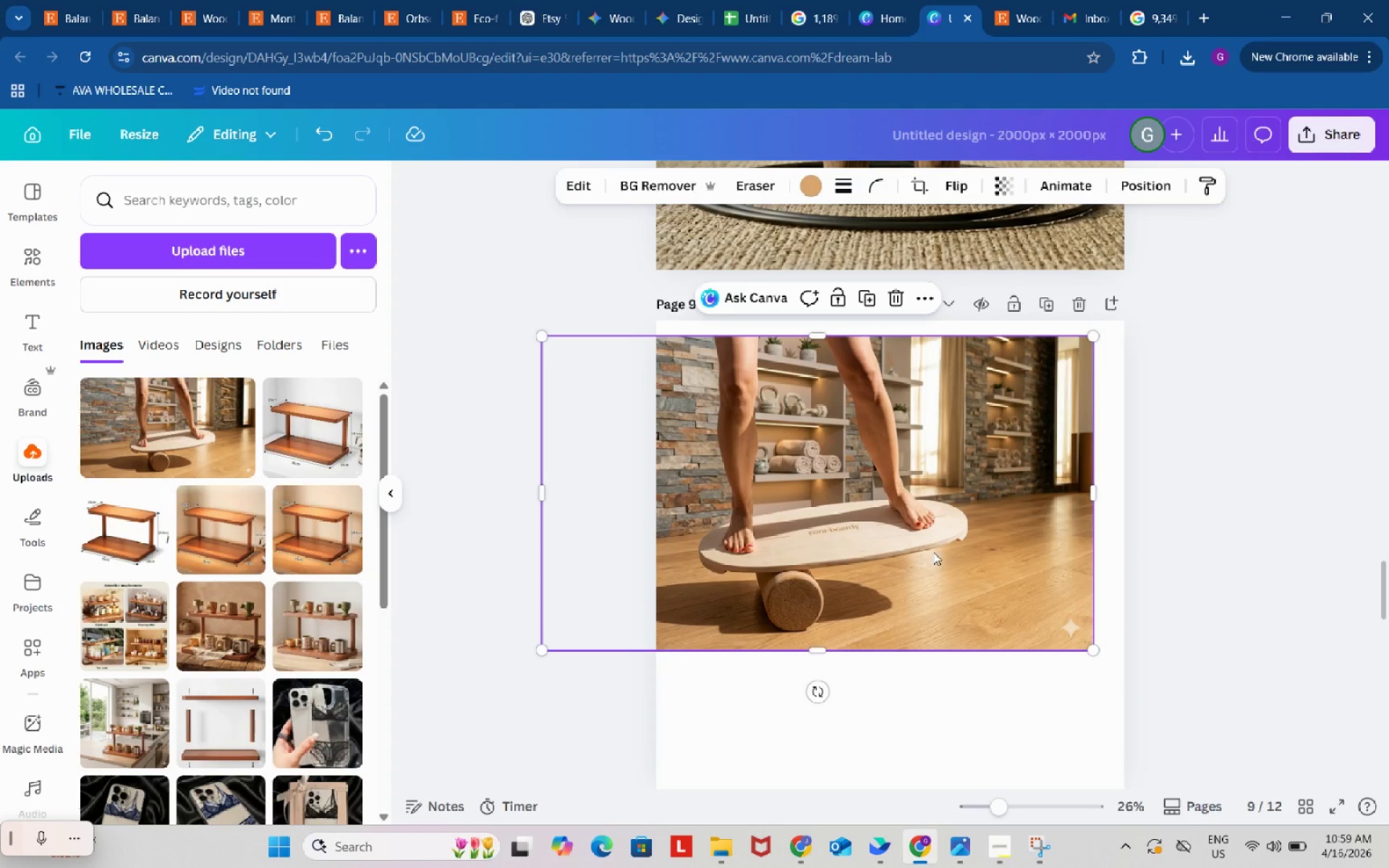 
left_click_drag(start_coordinate=[933, 552], to_coordinate=[933, 536])
 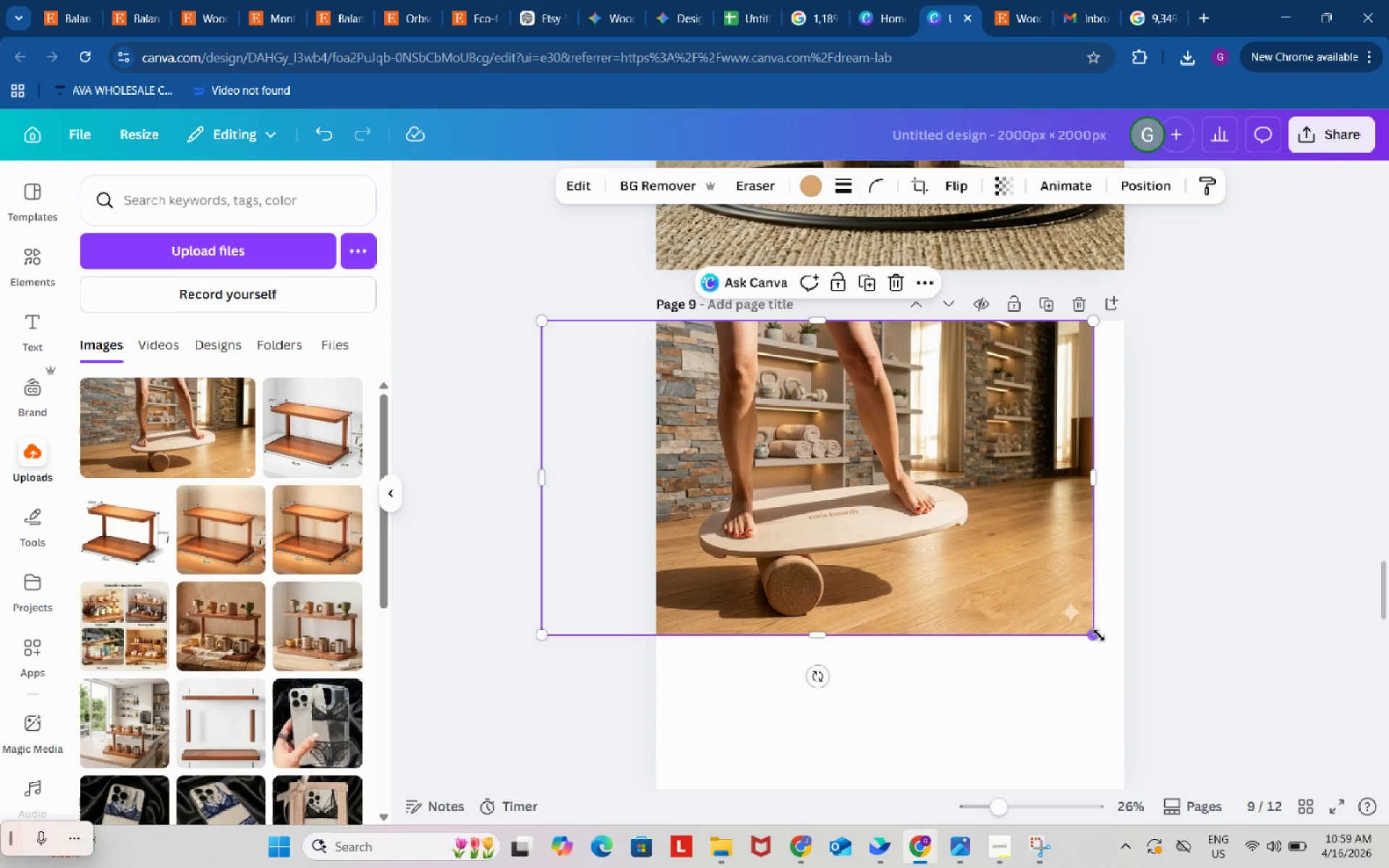 
left_click_drag(start_coordinate=[1098, 634], to_coordinate=[1244, 806])
 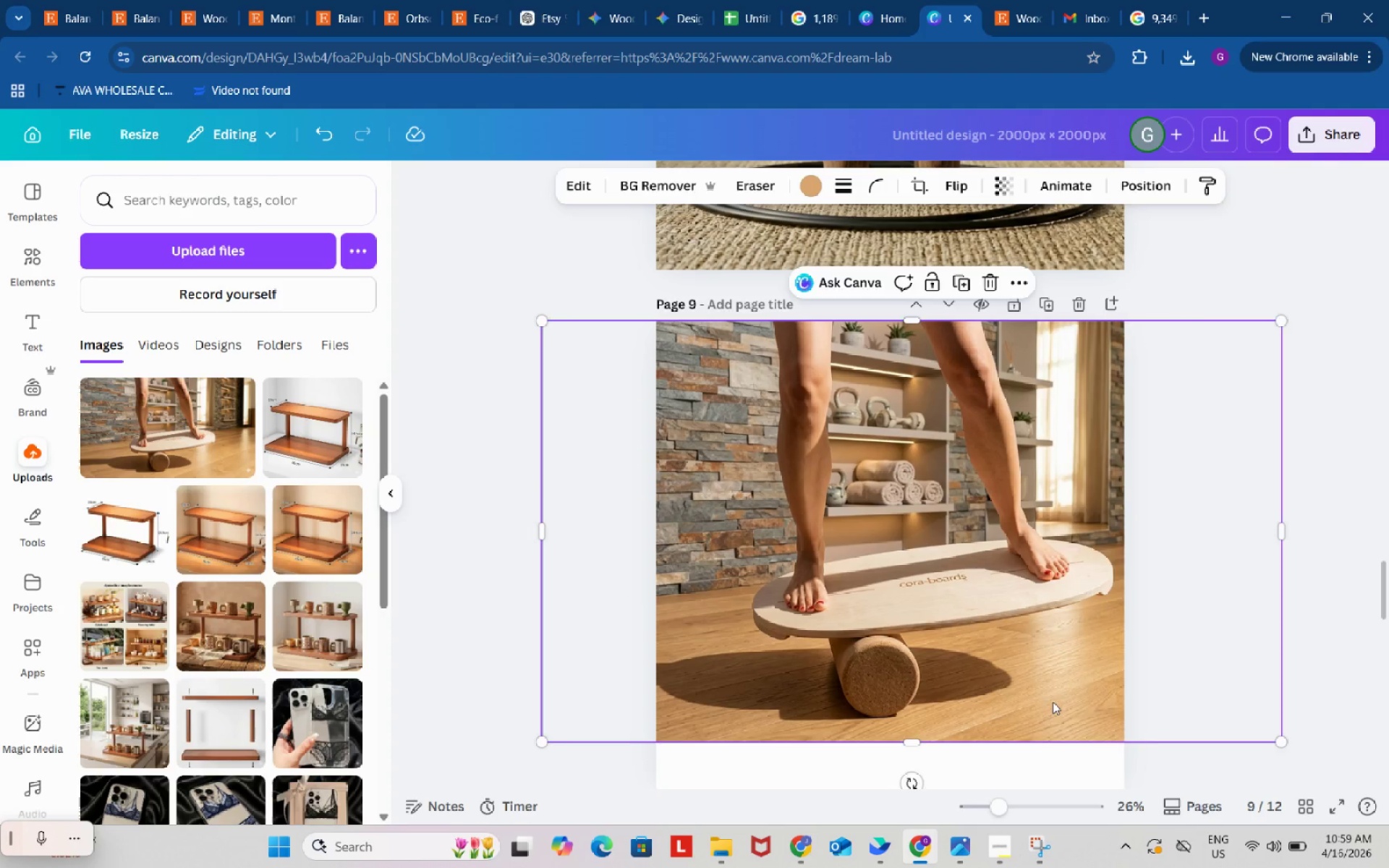 
left_click_drag(start_coordinate=[1053, 700], to_coordinate=[1019, 689])
 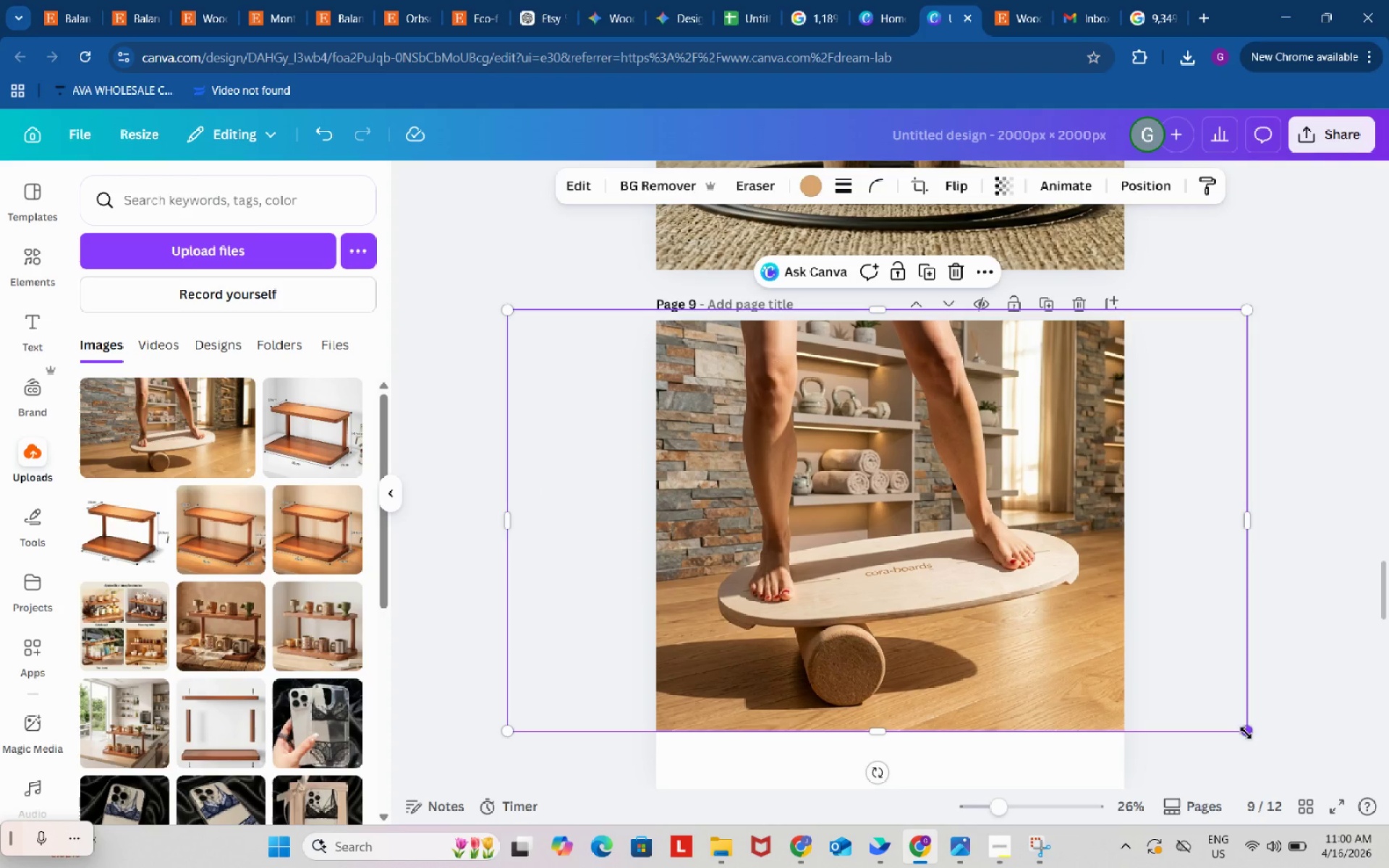 
left_click_drag(start_coordinate=[1245, 731], to_coordinate=[1333, 810])
 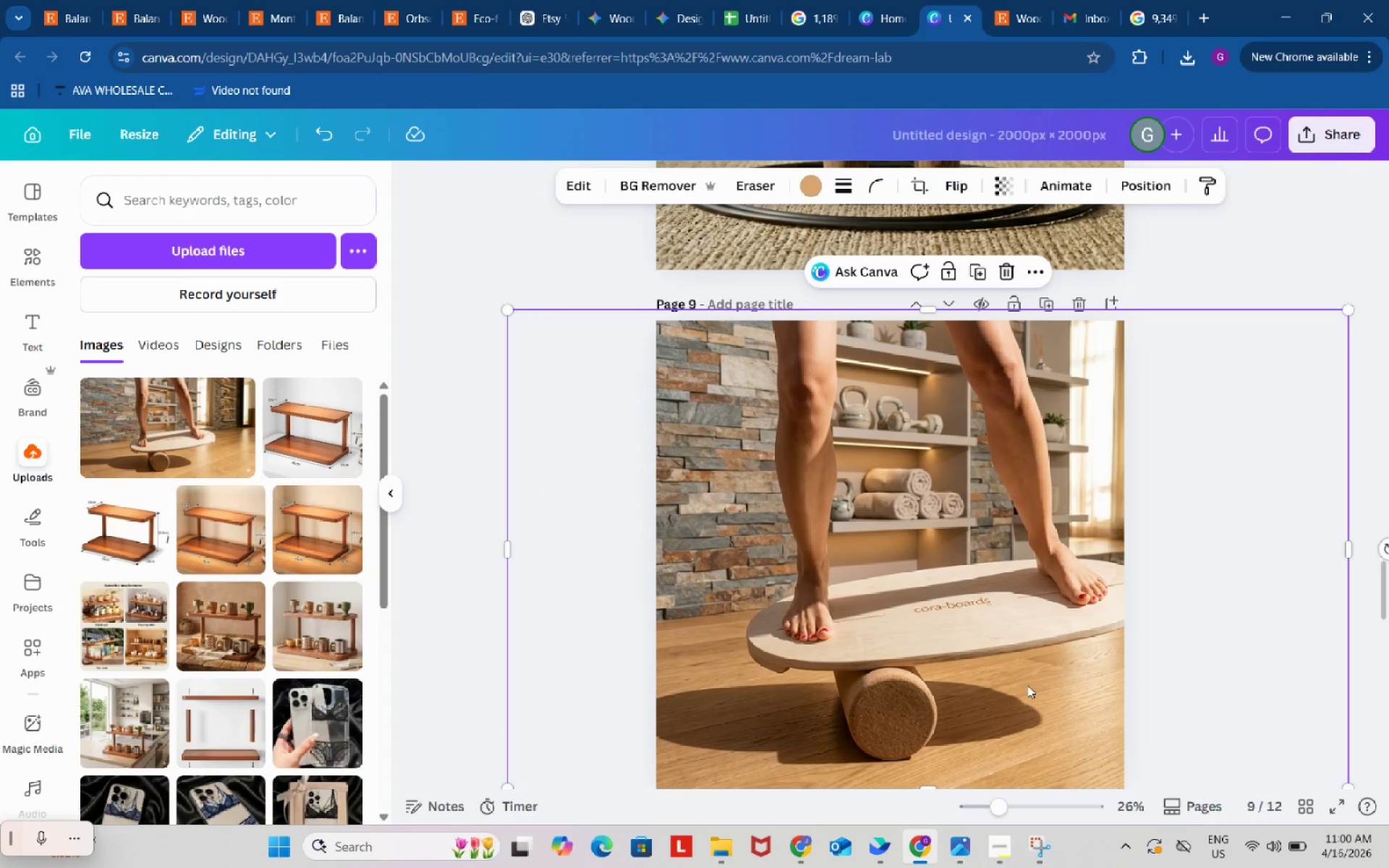 
left_click_drag(start_coordinate=[1027, 685], to_coordinate=[983, 687])
 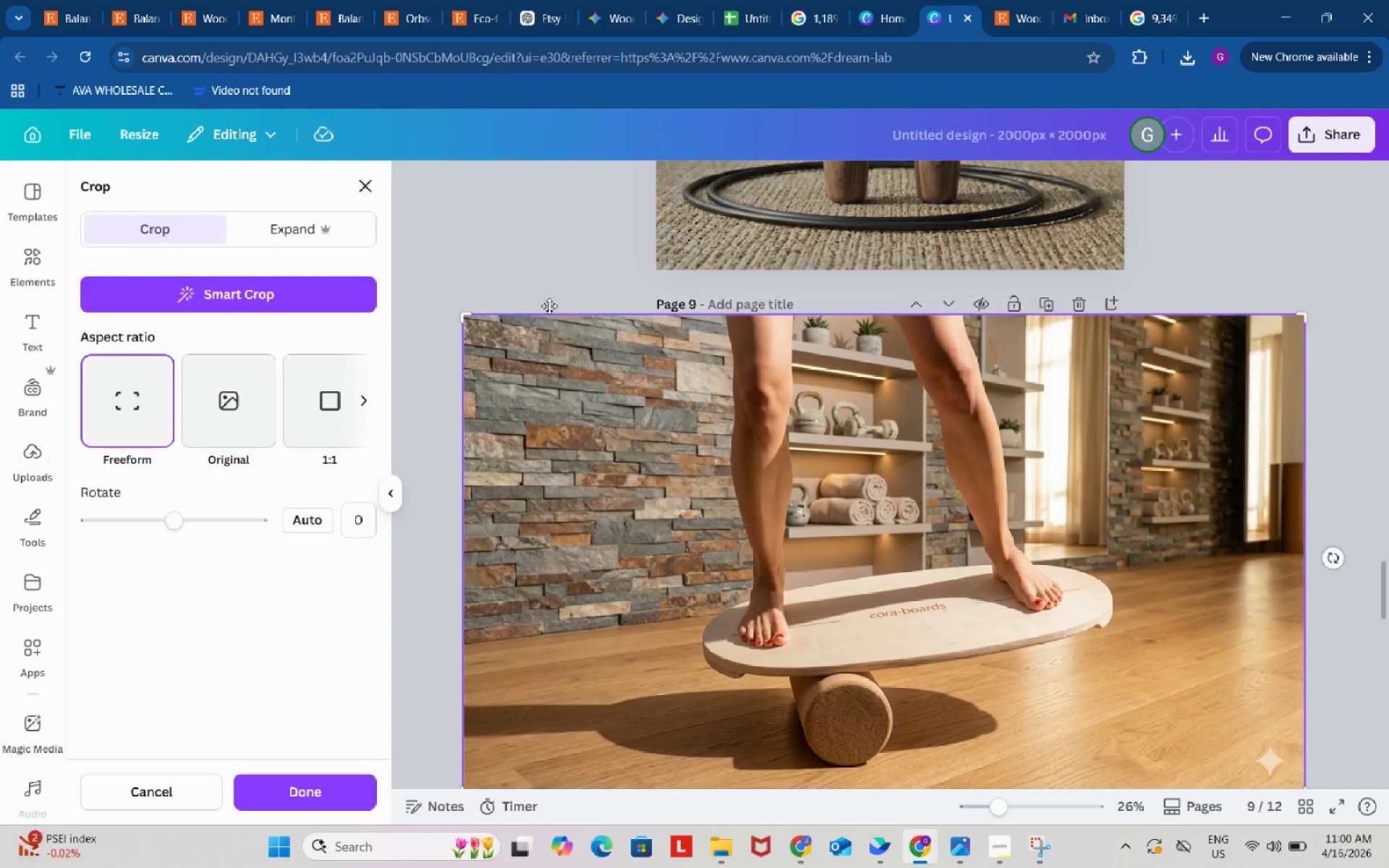 
left_click([302, 404])
 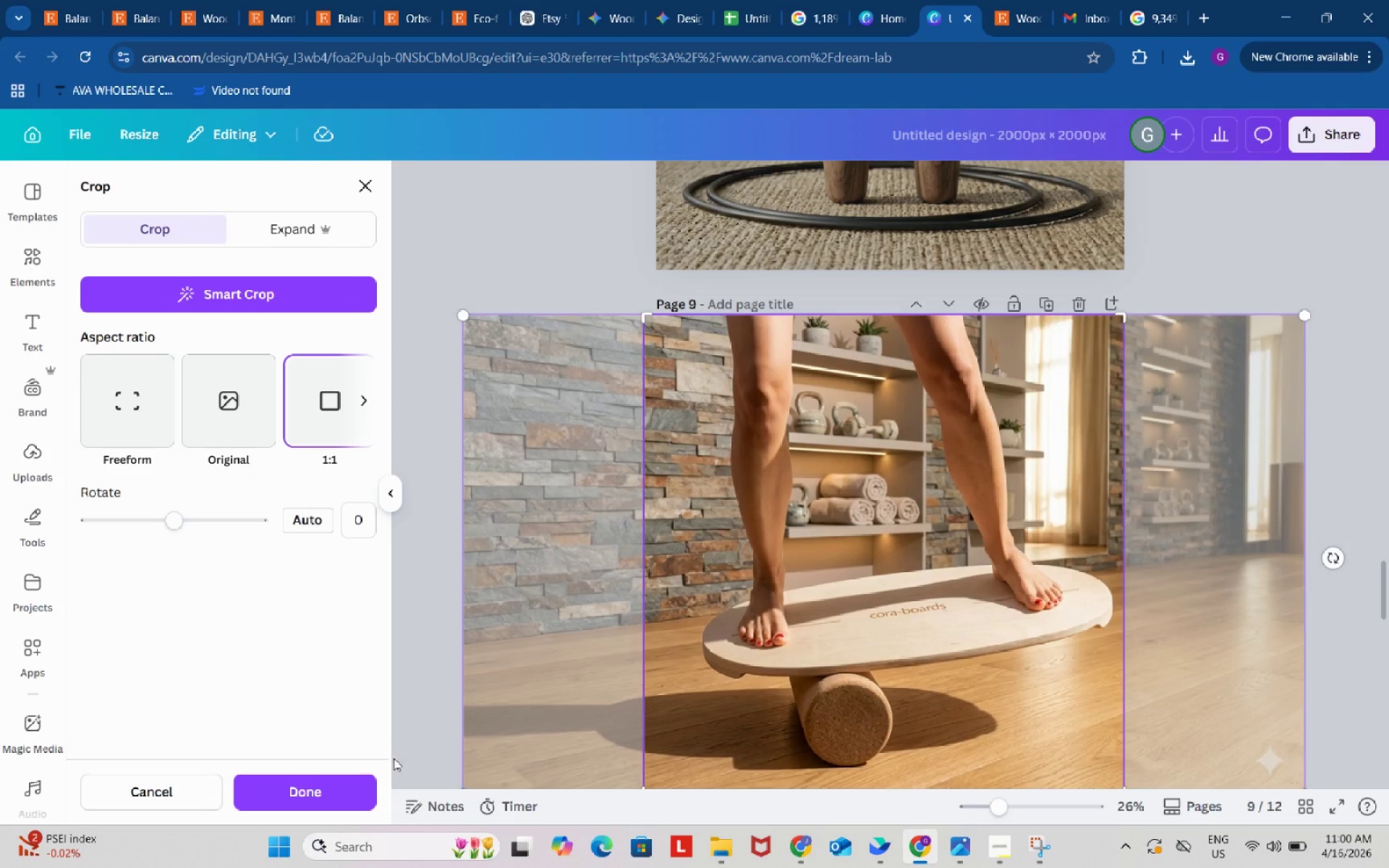 
left_click([319, 796])
 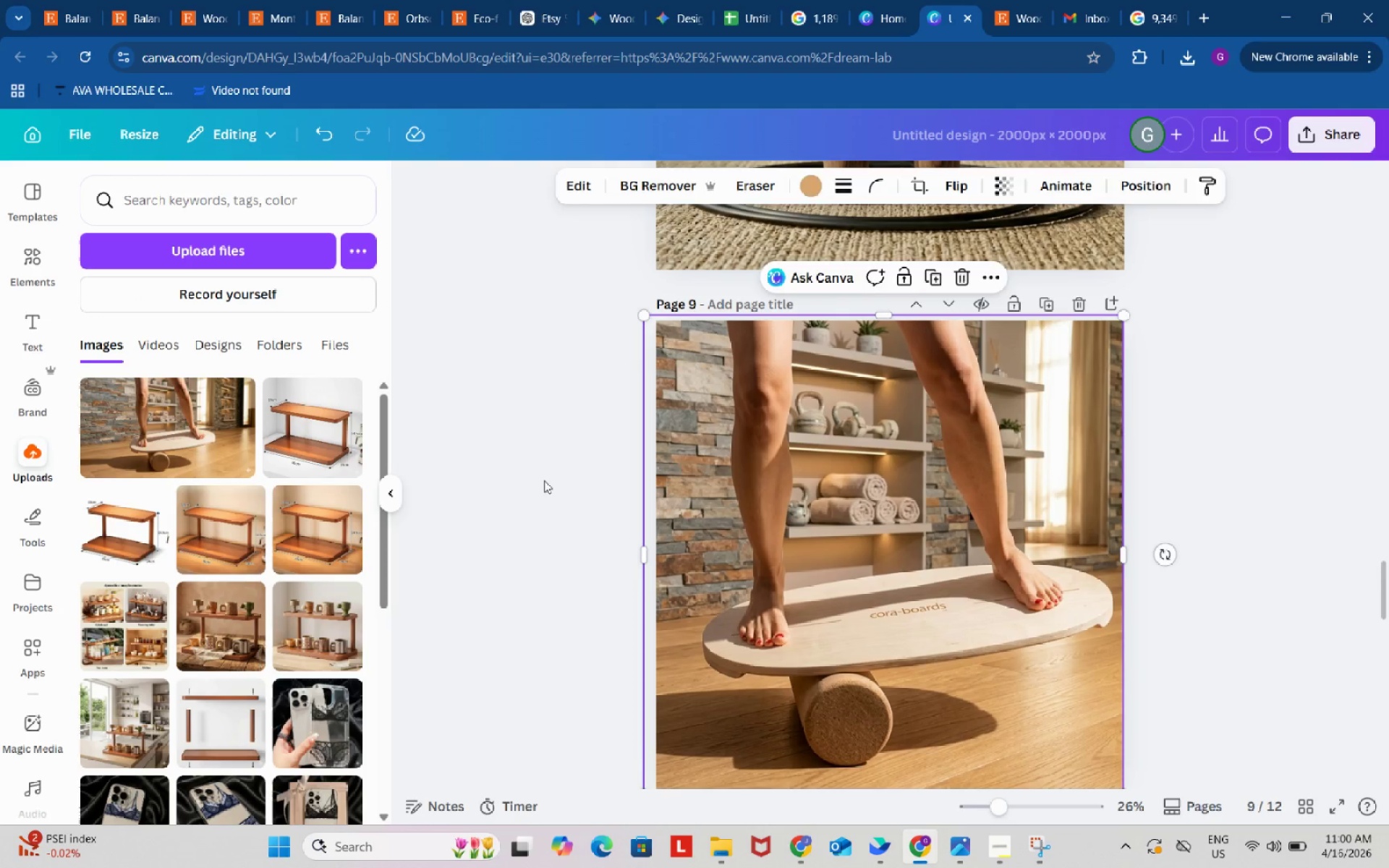 
left_click([547, 474])
 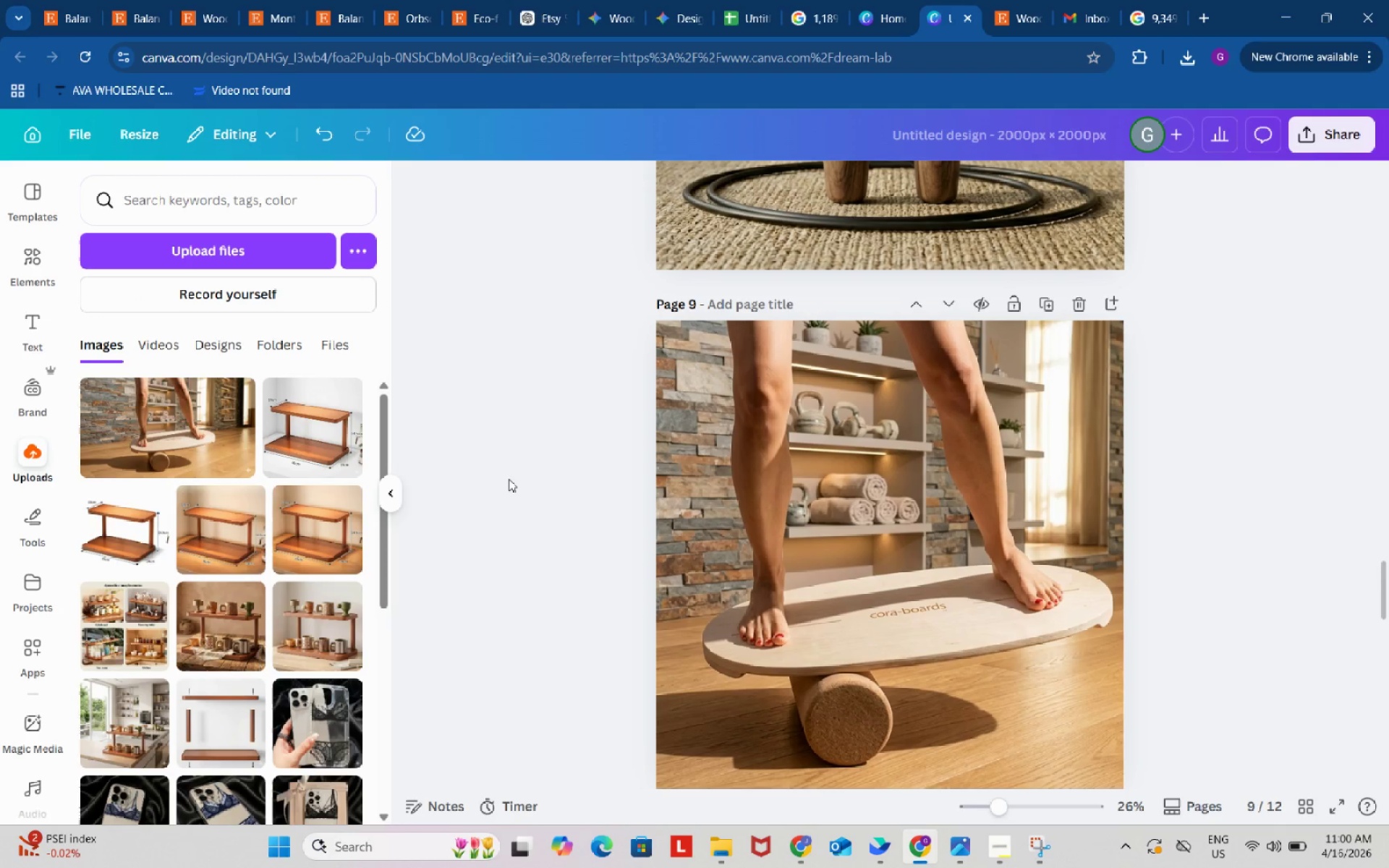 
scroll: coordinate [496, 471], scroll_direction: down, amount: 2.0
 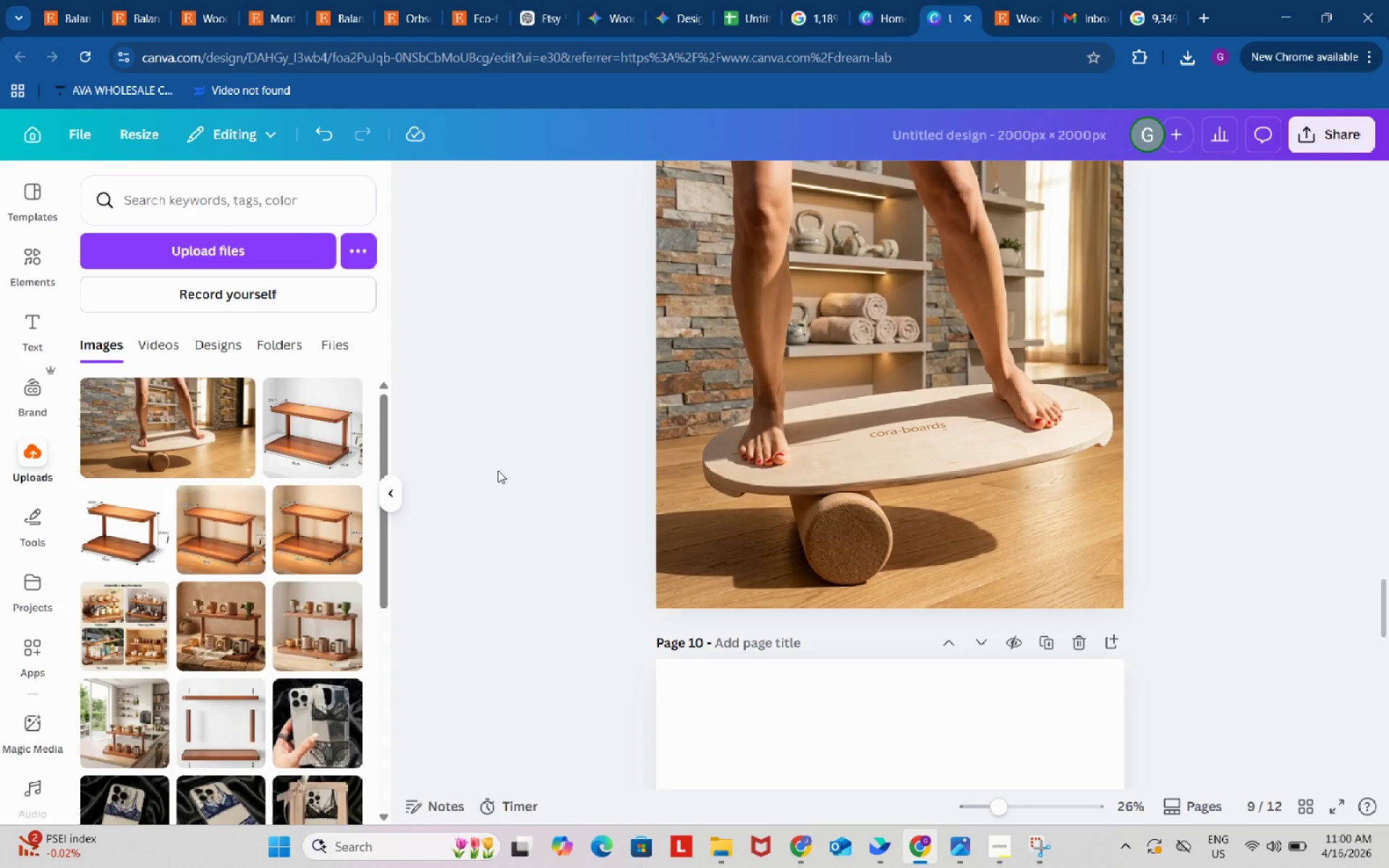 
wait(14.9)
 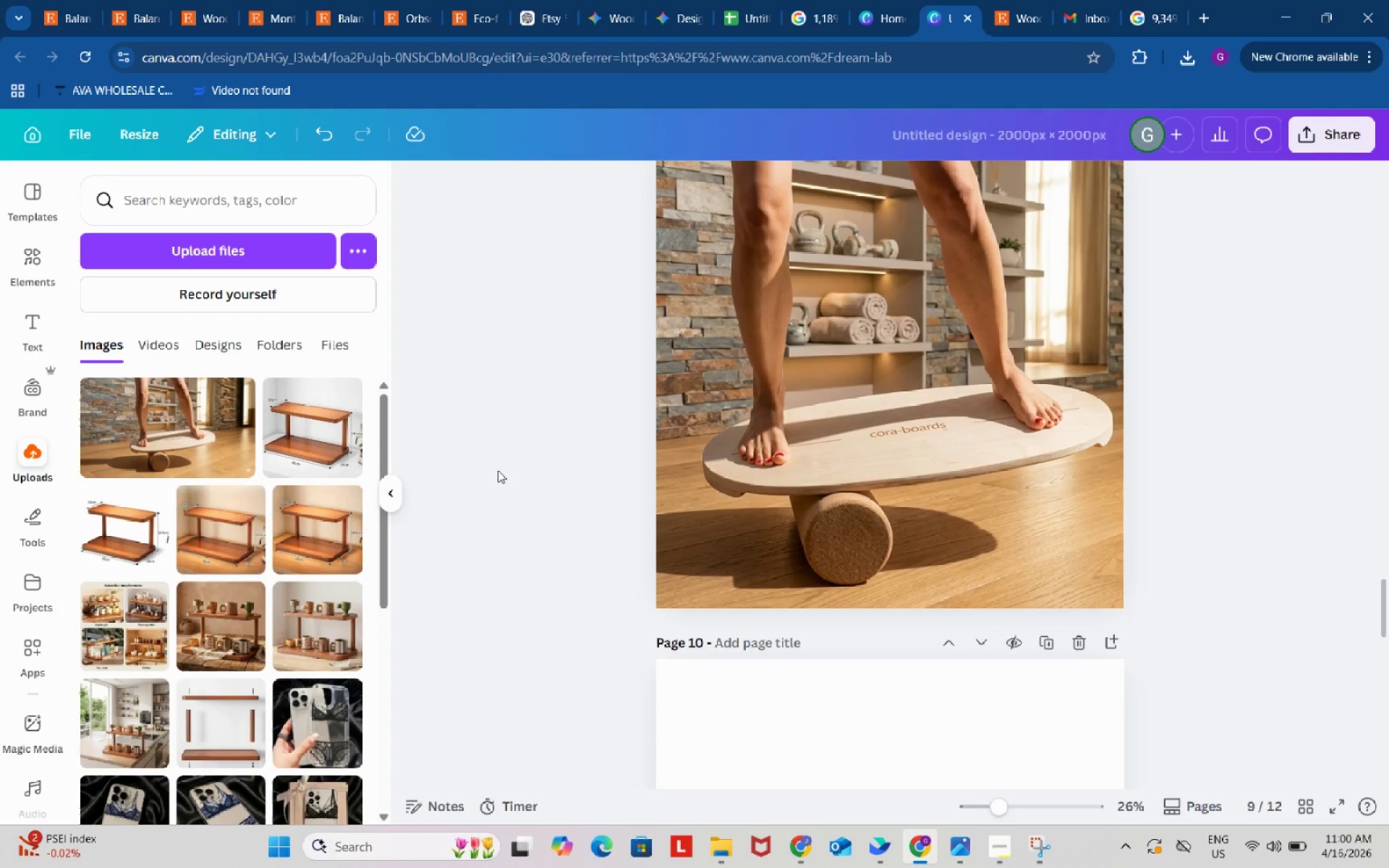 
left_click([592, 469])
 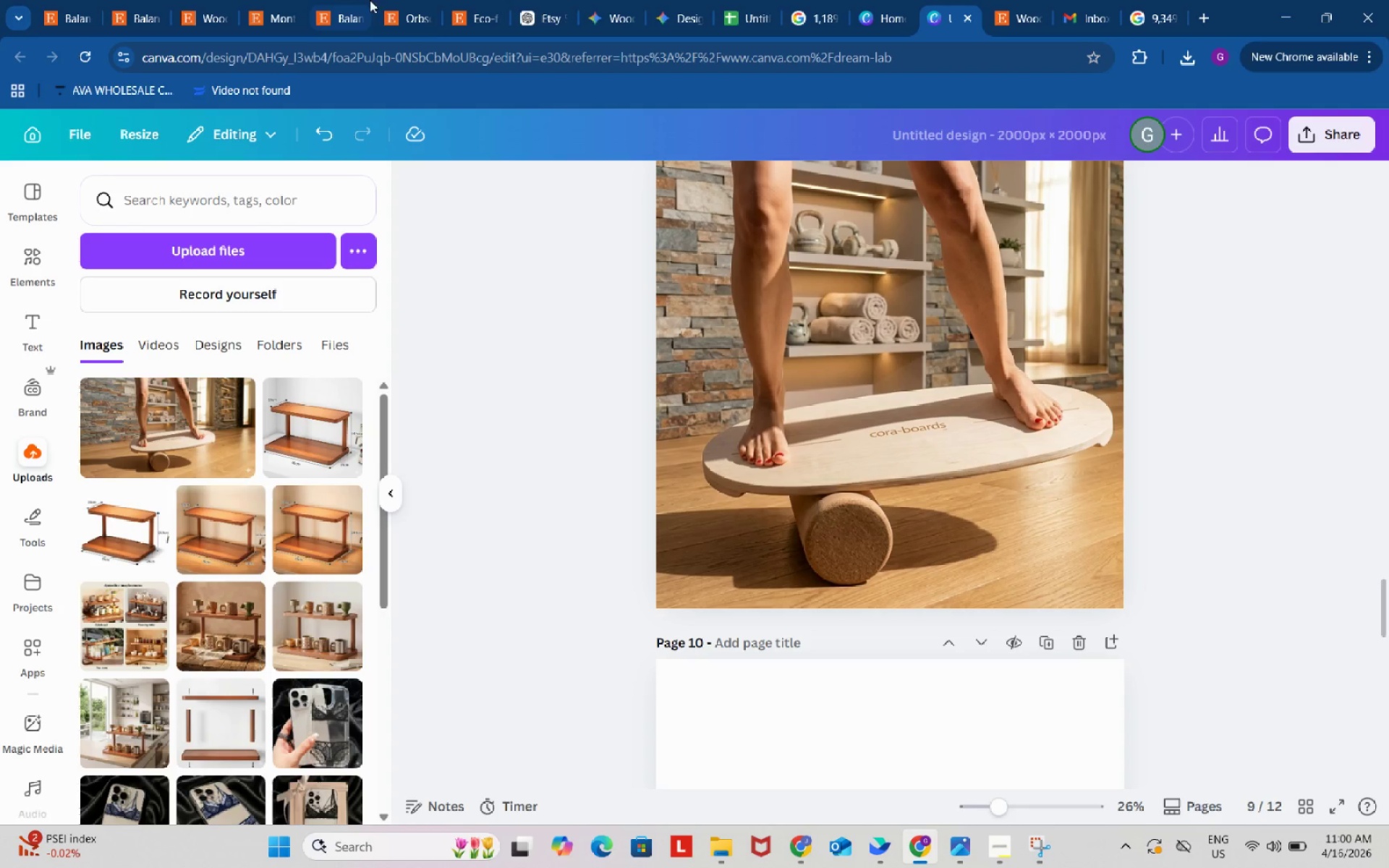 
left_click([357, 0])
 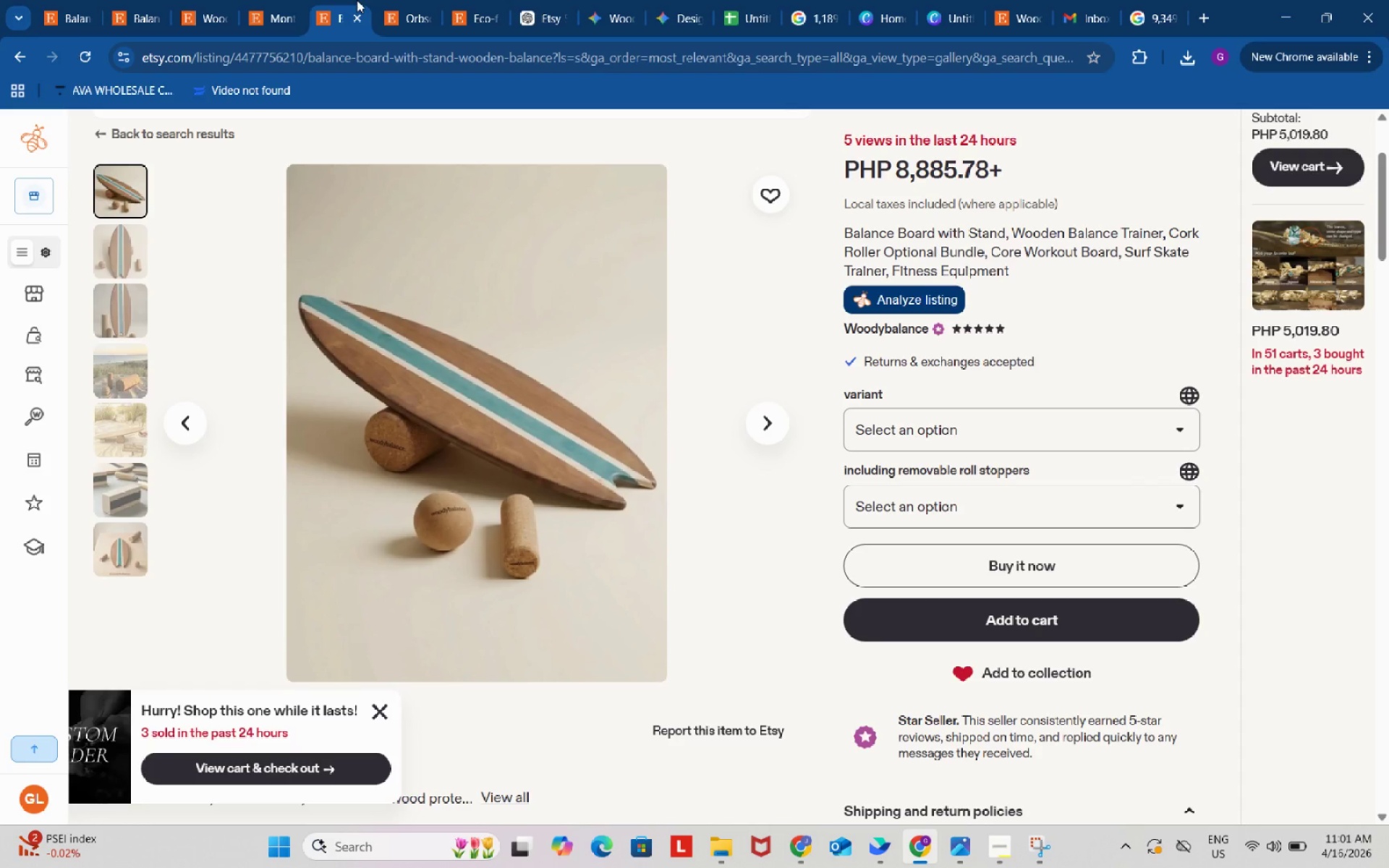 
wait(62.12)
 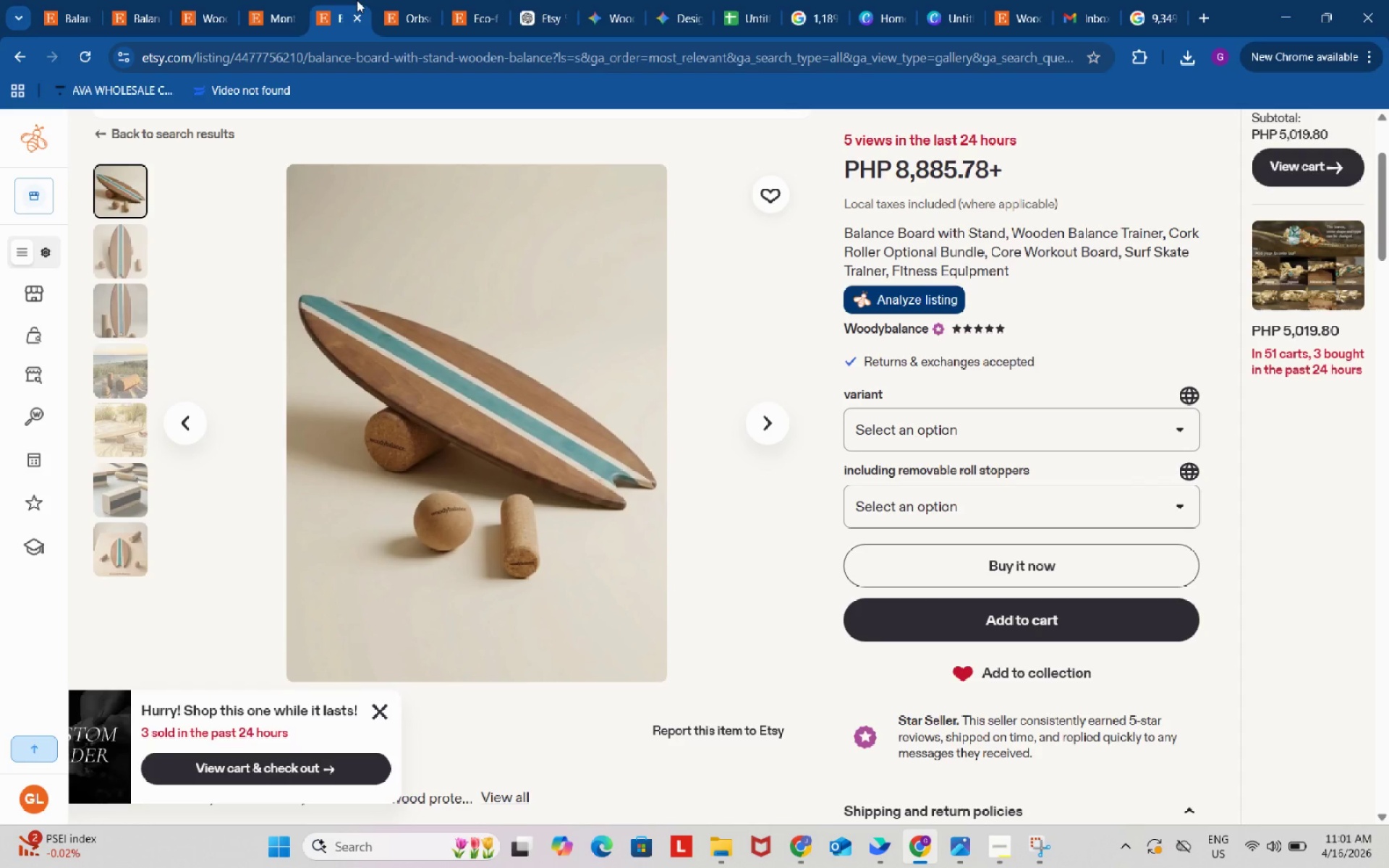 
scroll: coordinate [781, 498], scroll_direction: down, amount: 2.0
 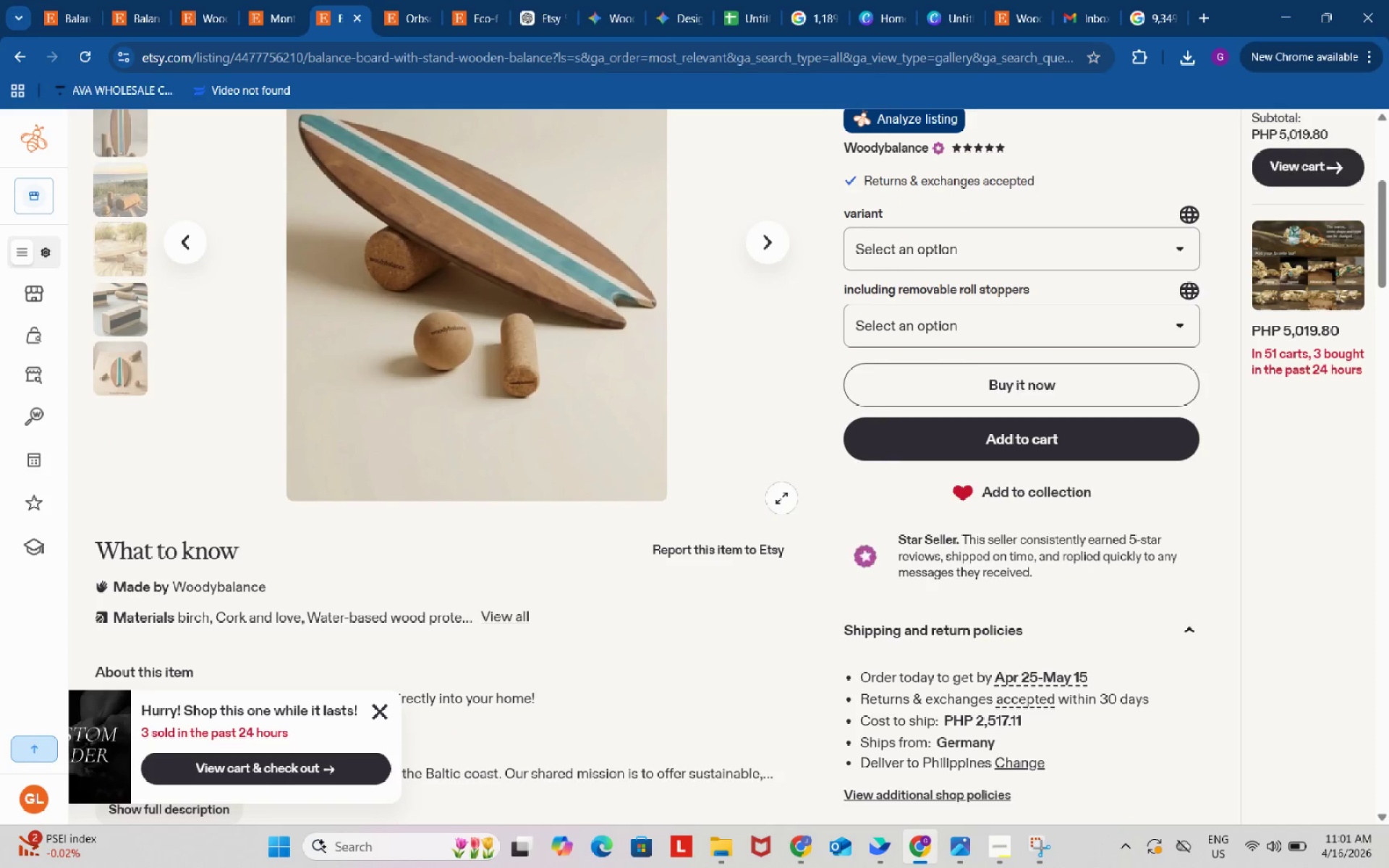 
scroll: coordinate [781, 498], scroll_direction: up, amount: 2.0
 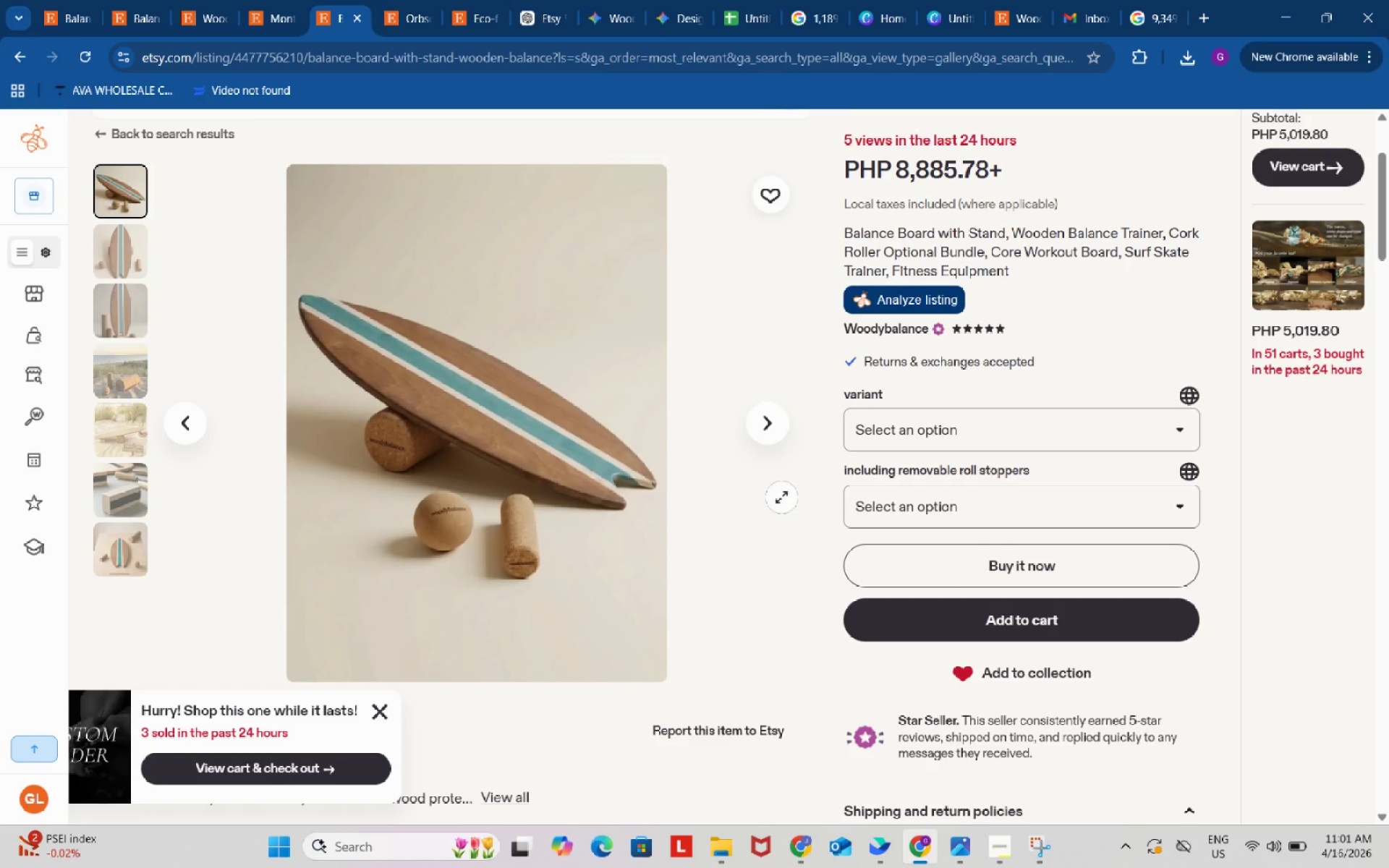 
left_click([736, 3])
 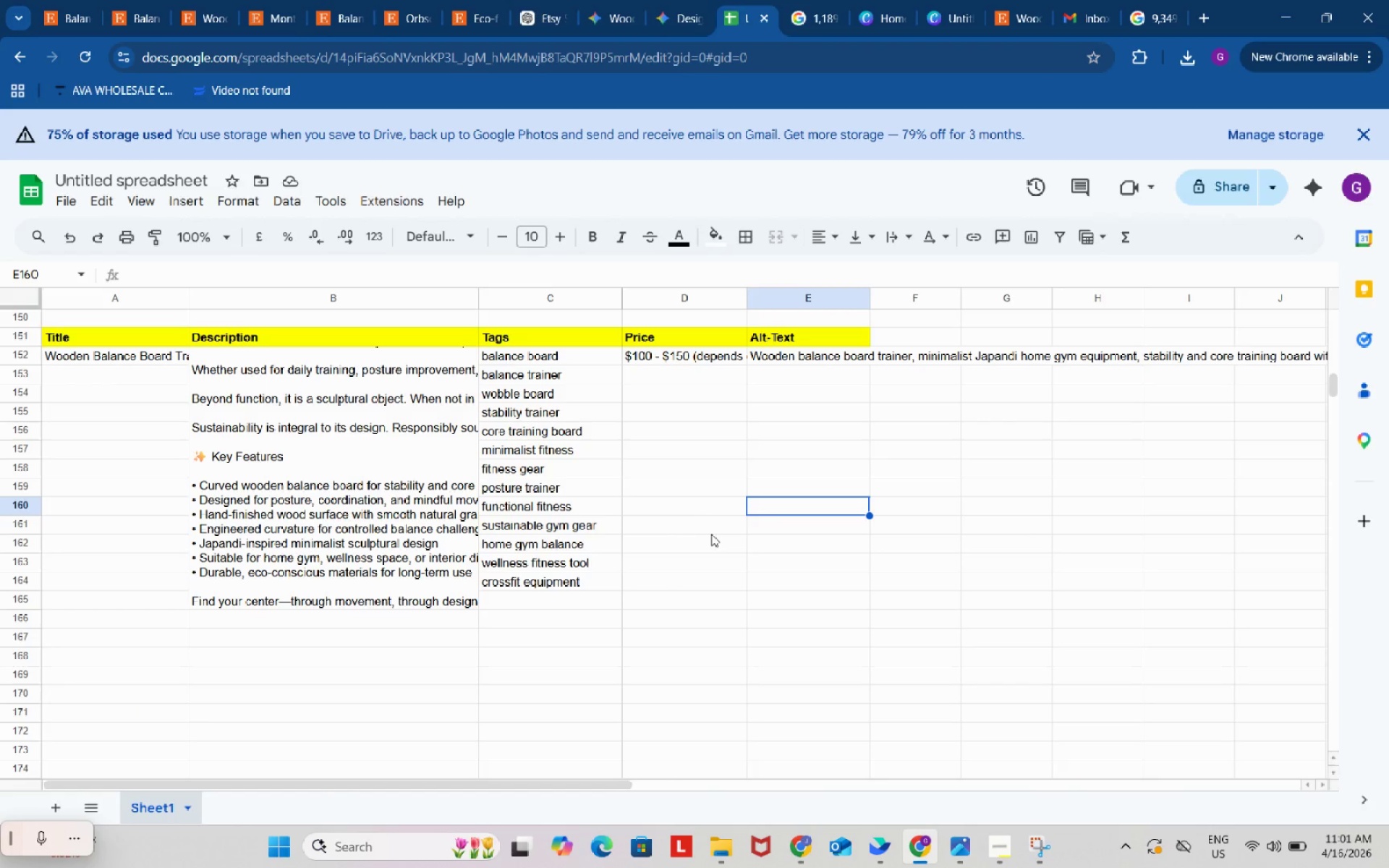 
left_click([713, 538])
 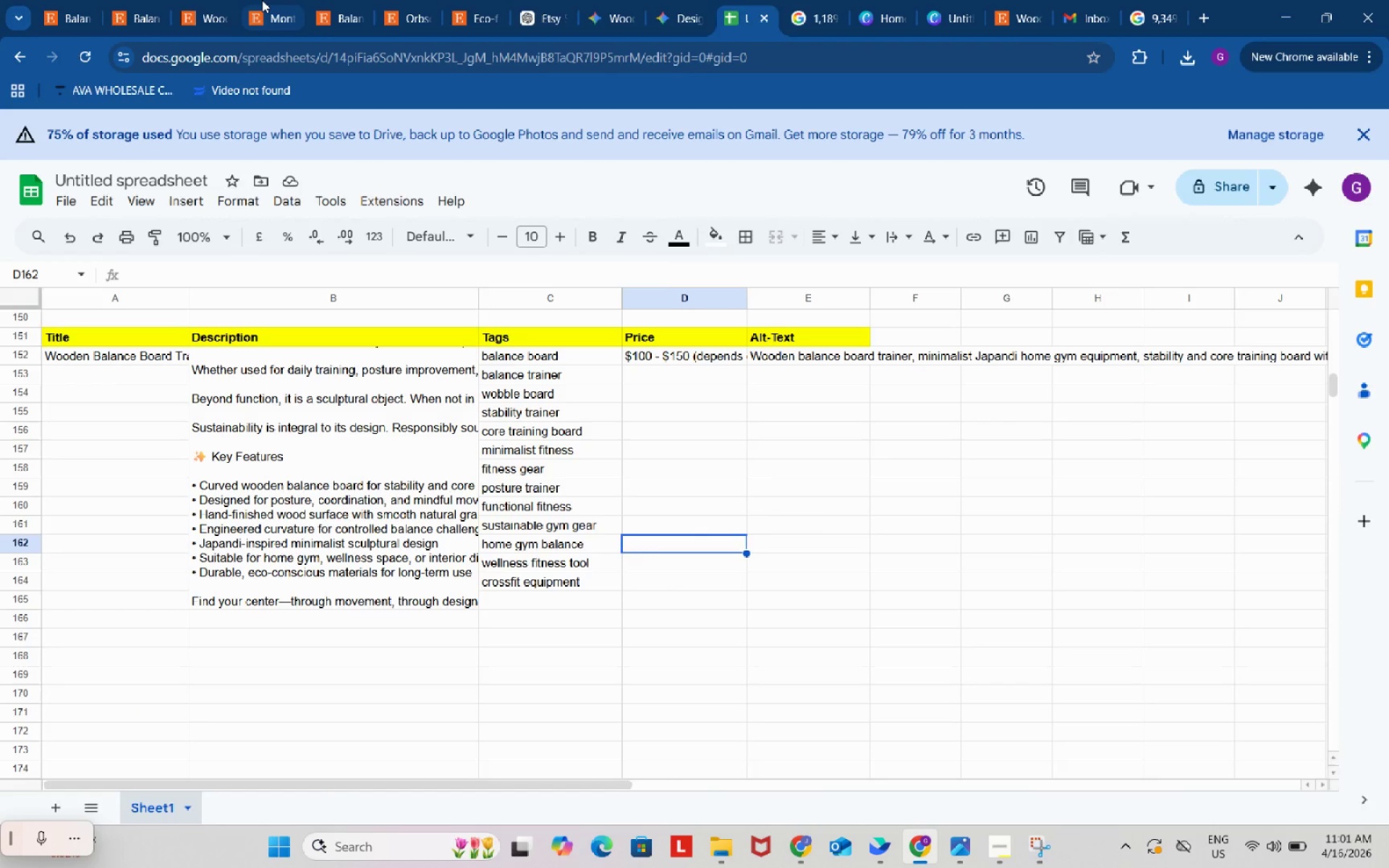 
left_click([231, 0])
 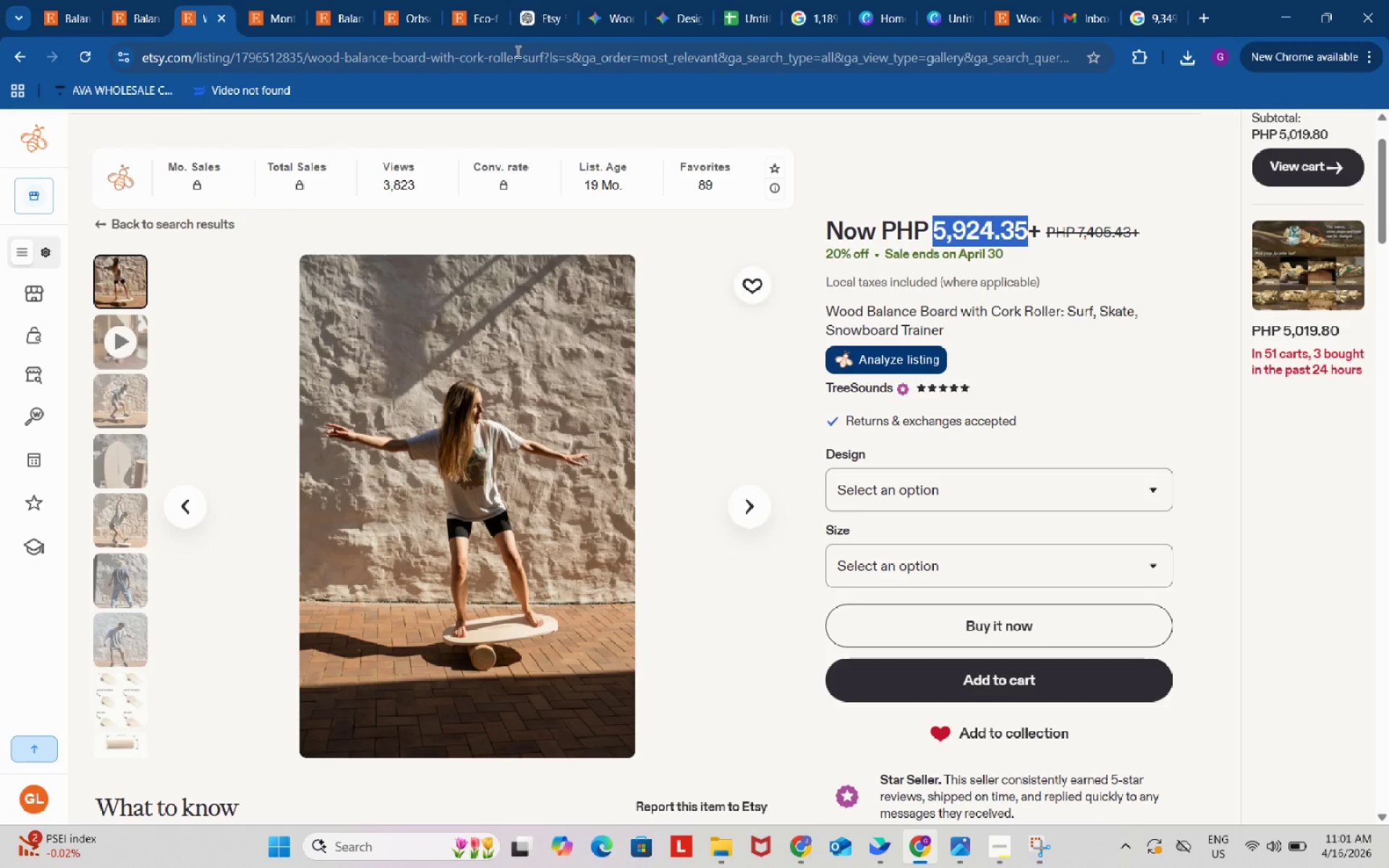 
left_click([517, 51])
 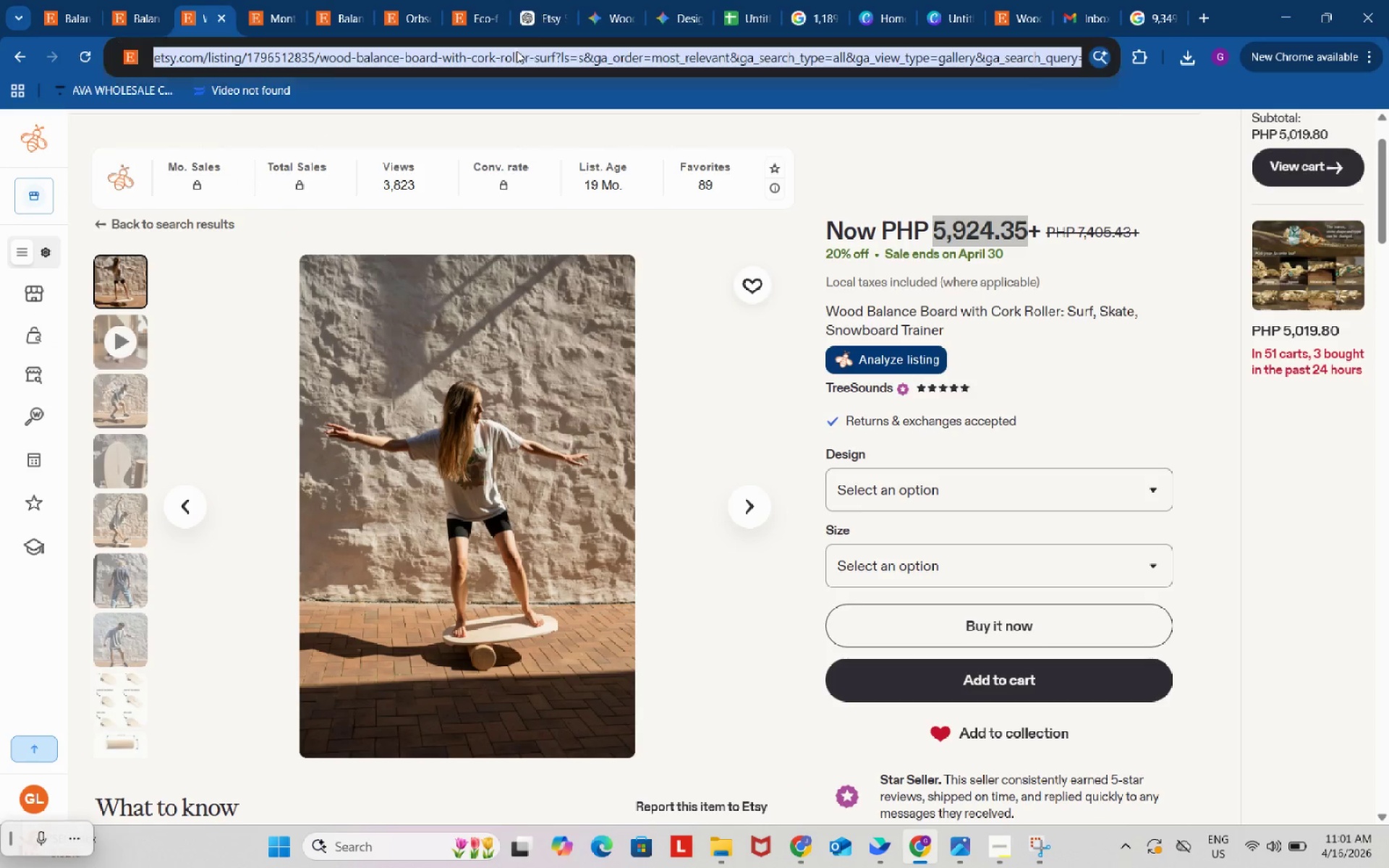 
key(Control+C)
 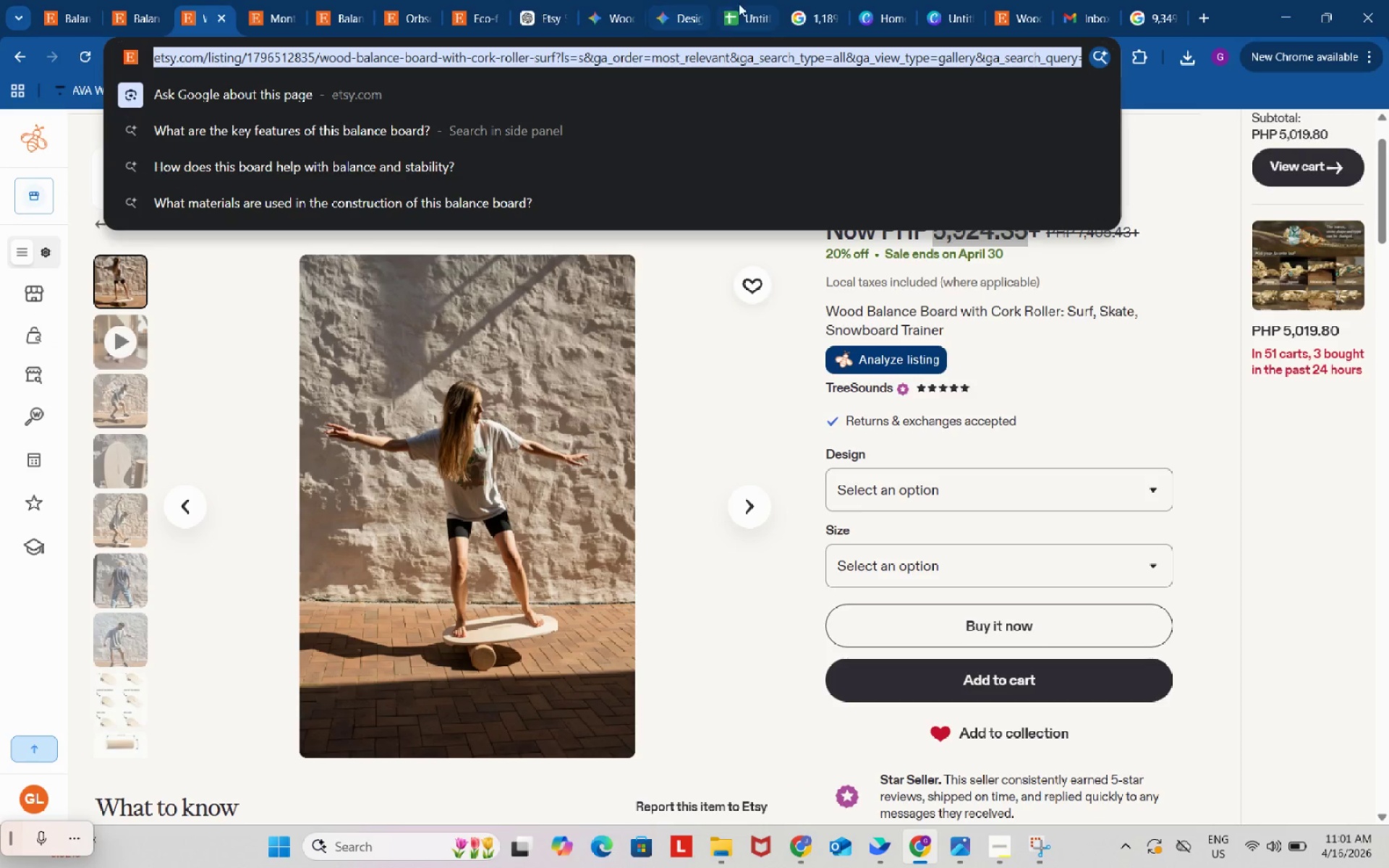 
left_click([739, 4])
 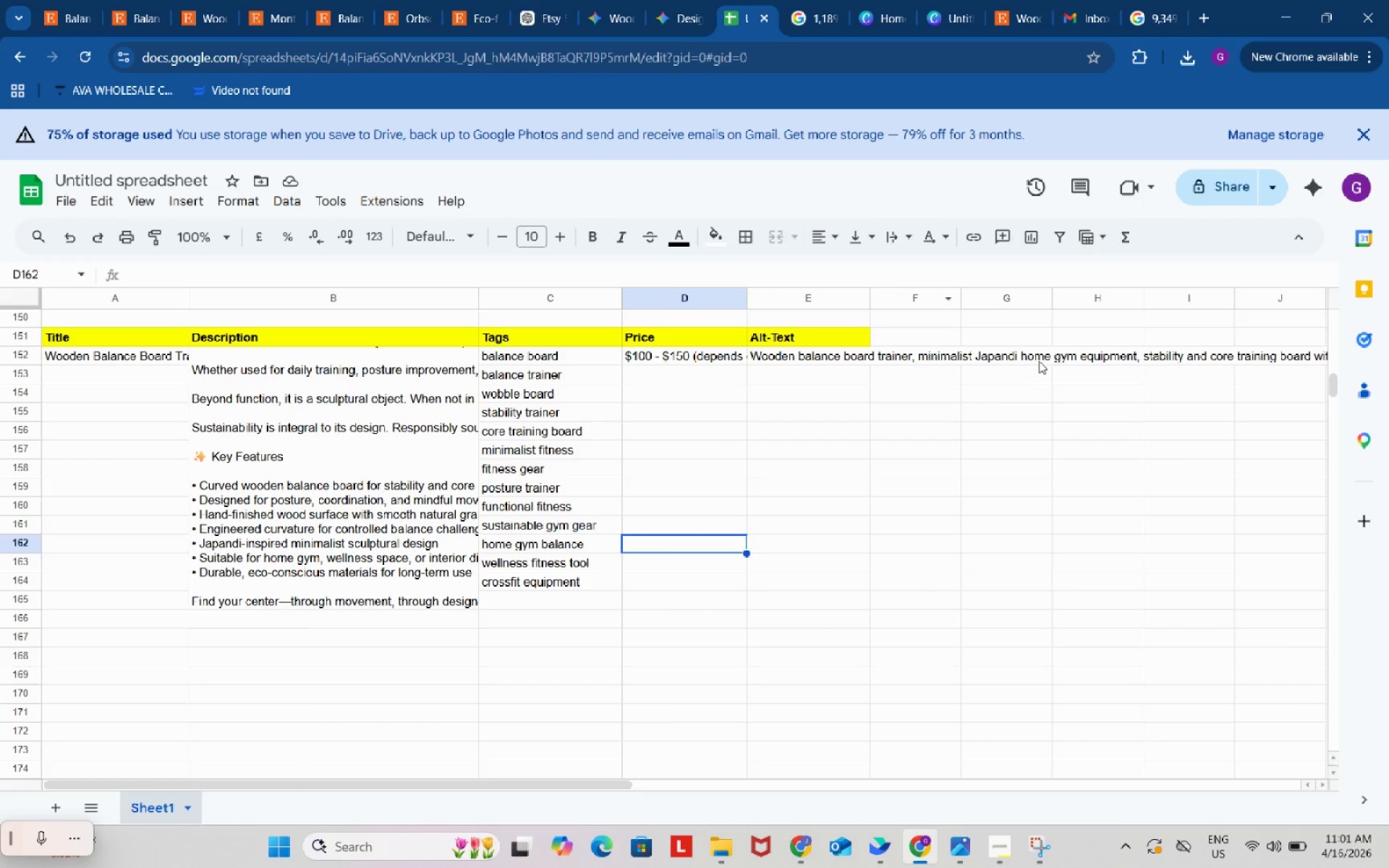 
left_click([1039, 361])
 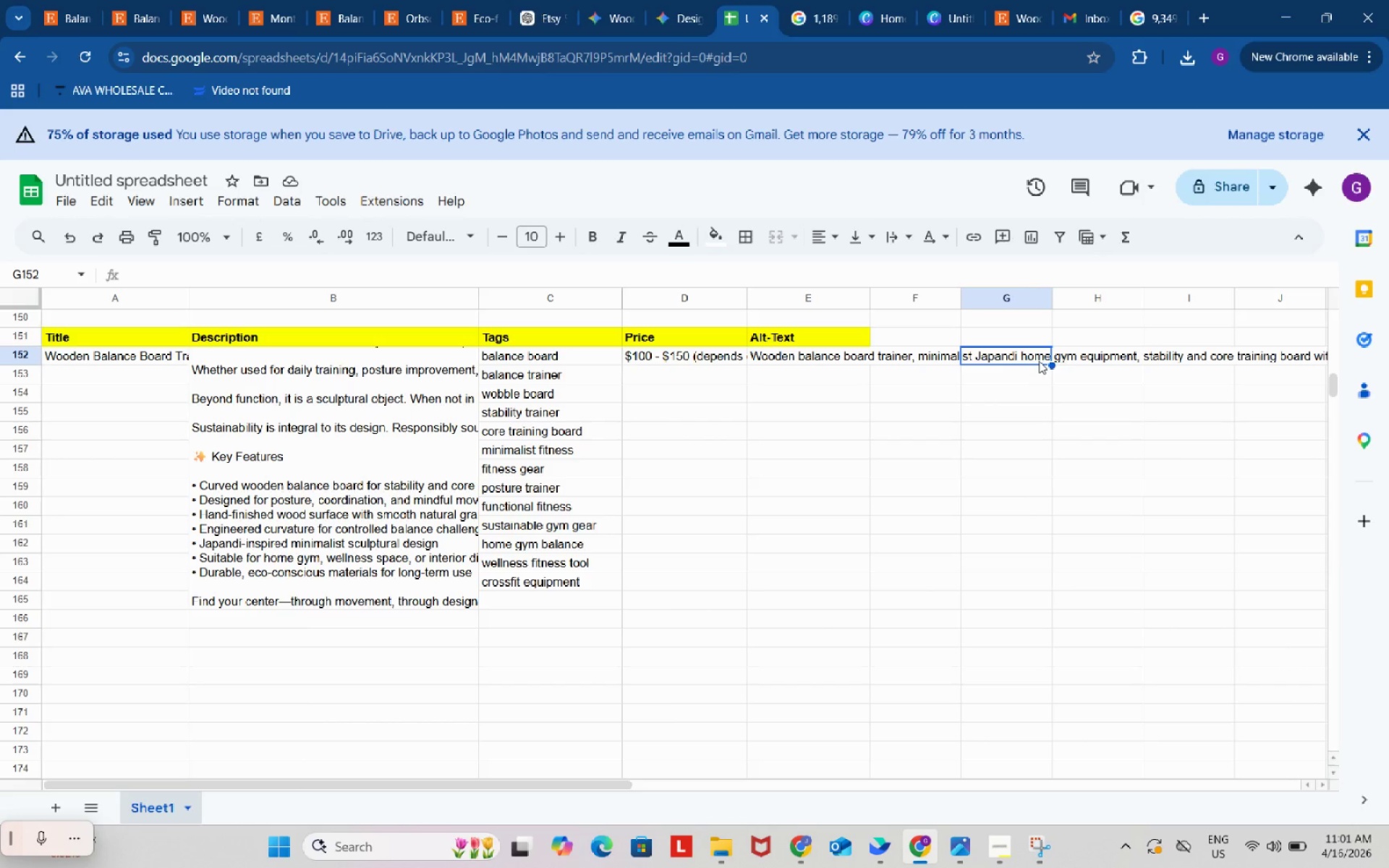 
hold_key(key=ControlLeft, duration=0.44)
 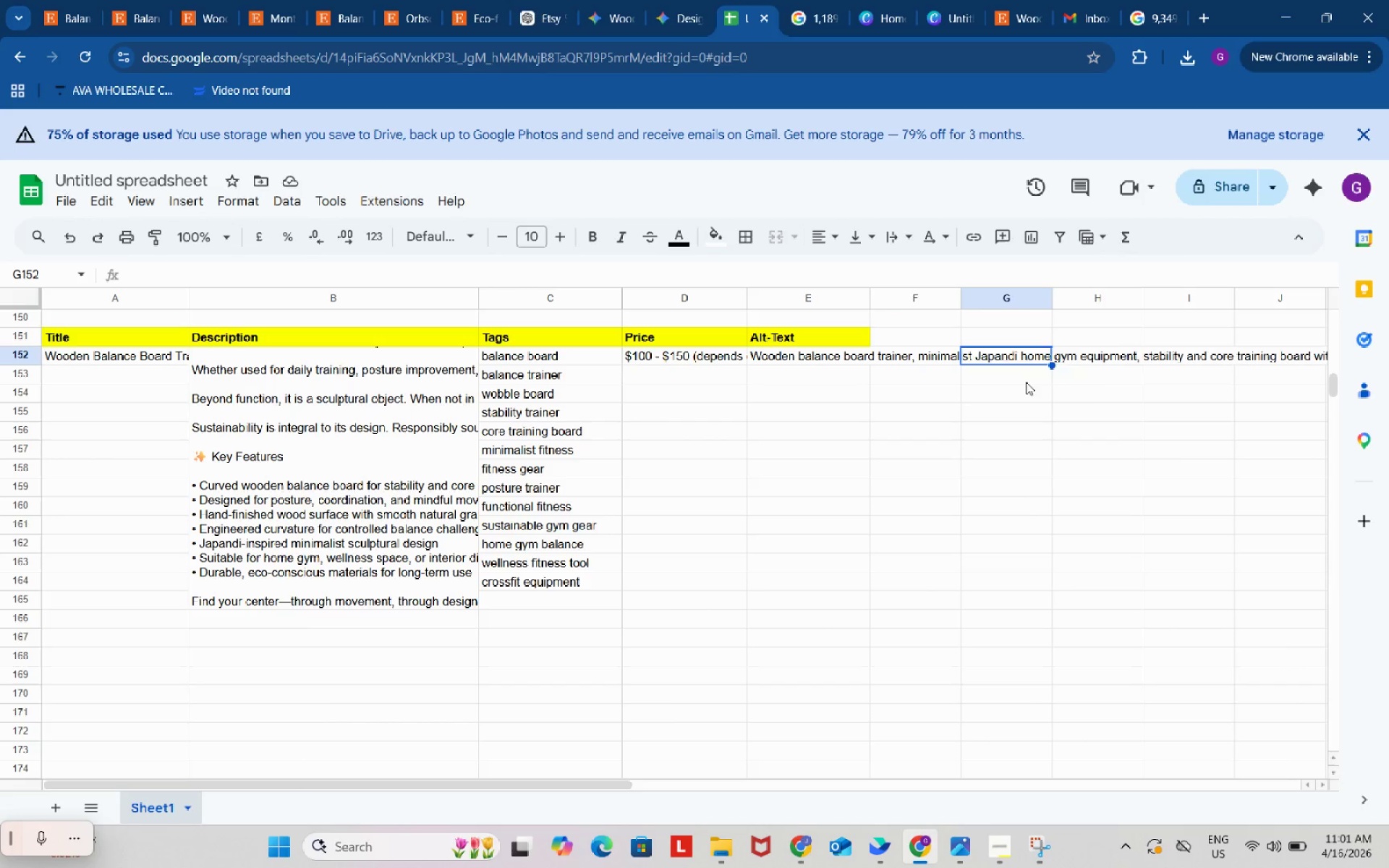 
key(Control+ControlLeft)
 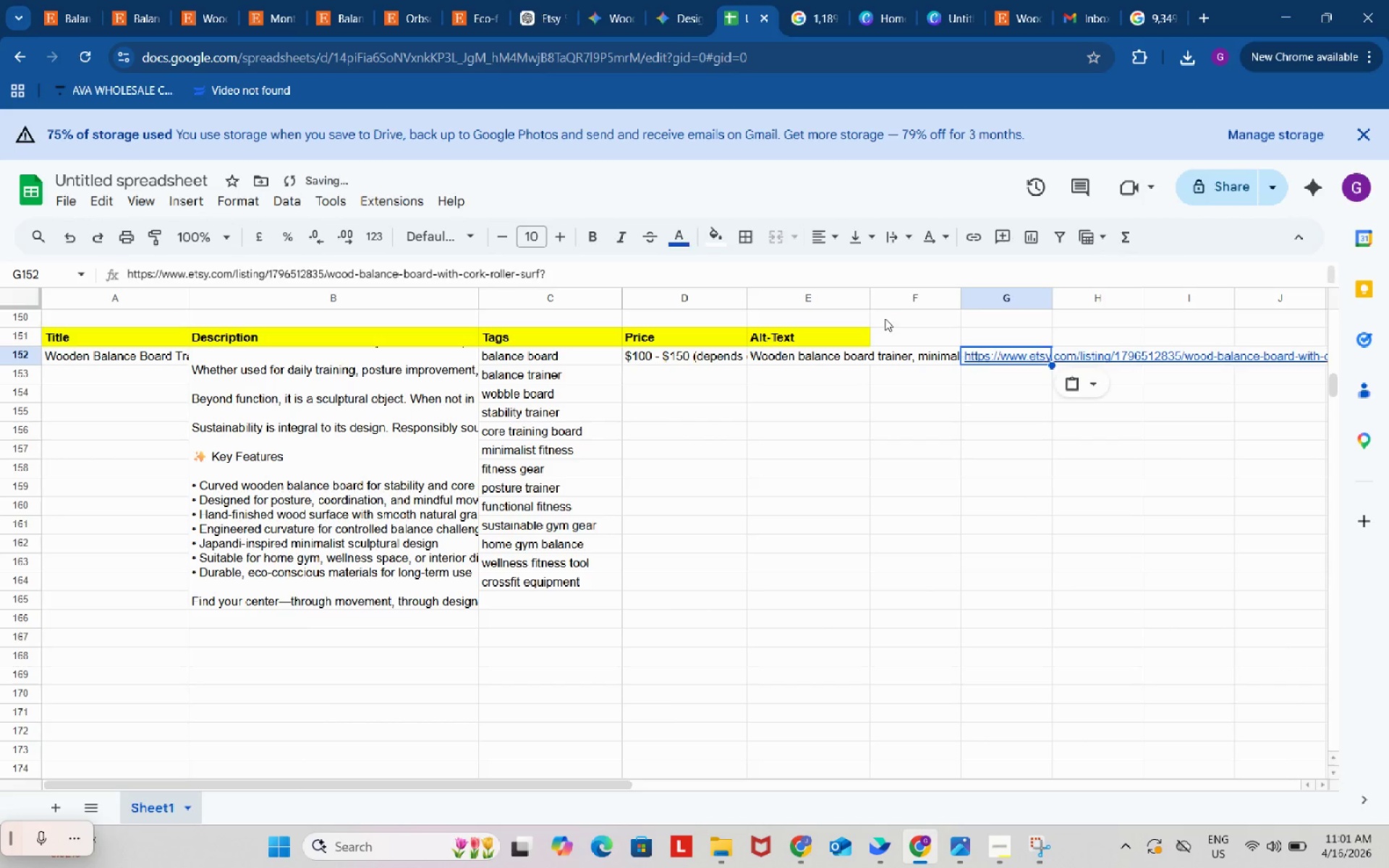 
key(Control+V)
 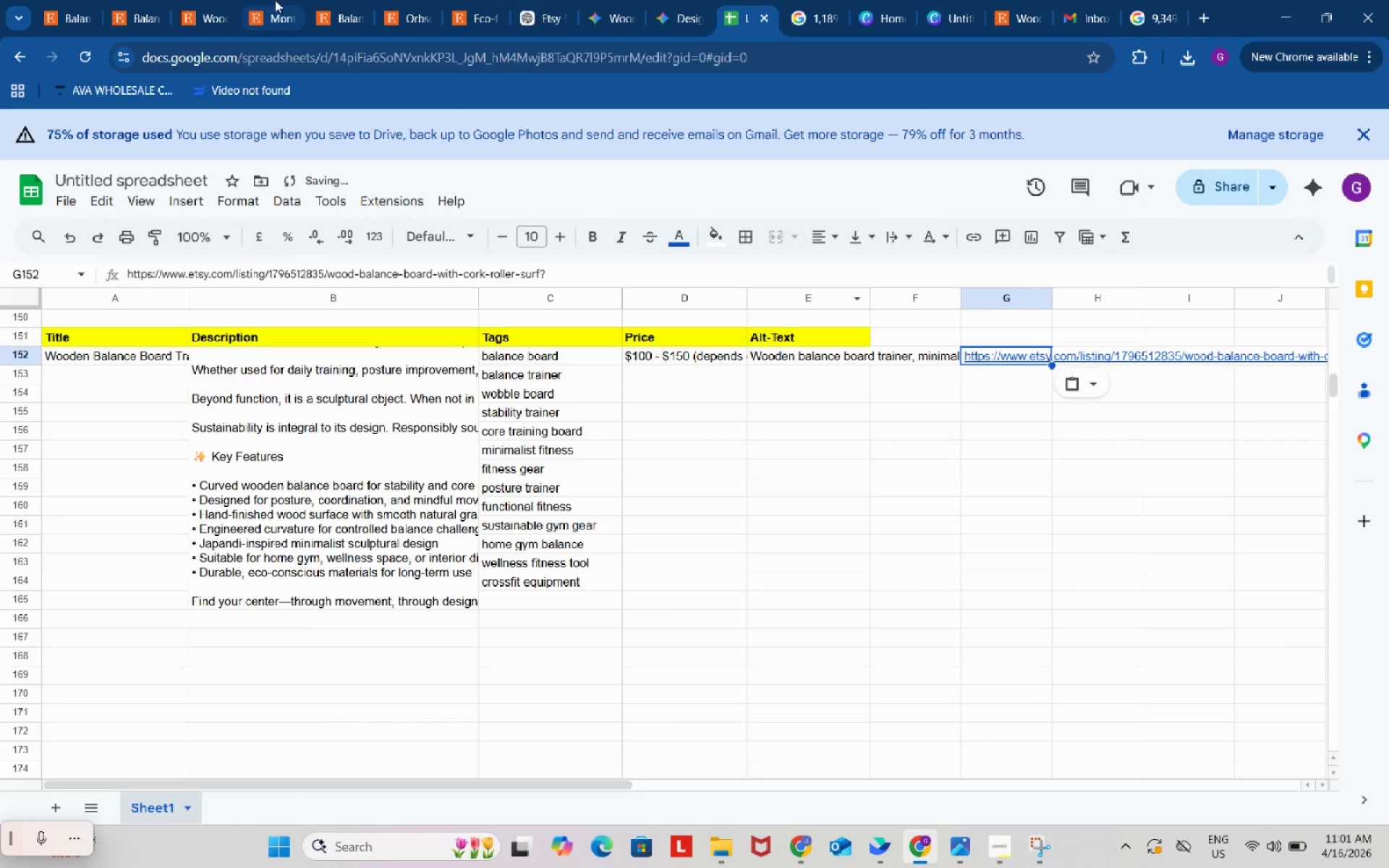 
left_click([301, 0])
 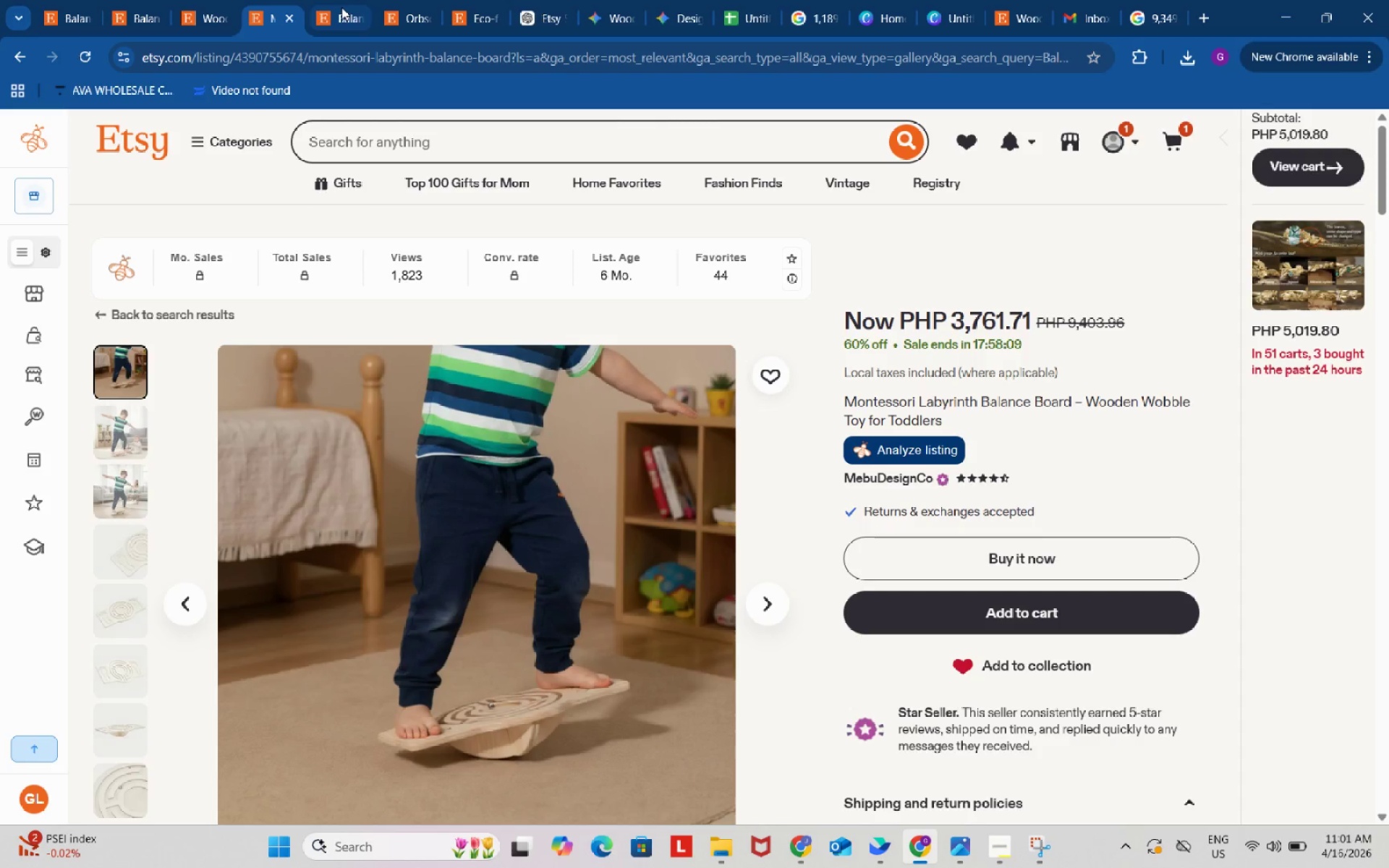 
left_click([337, 4])
 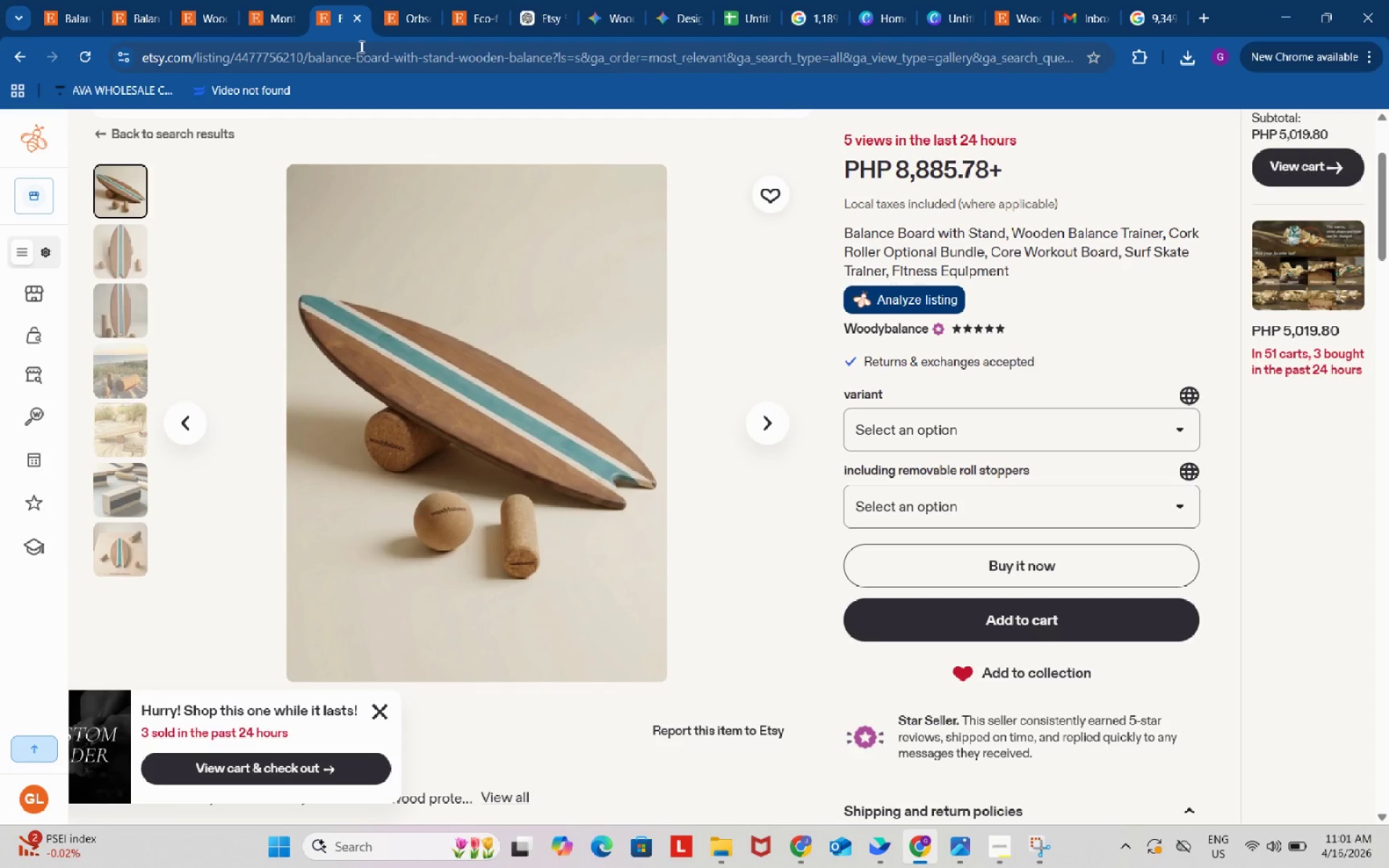 
left_click([360, 46])
 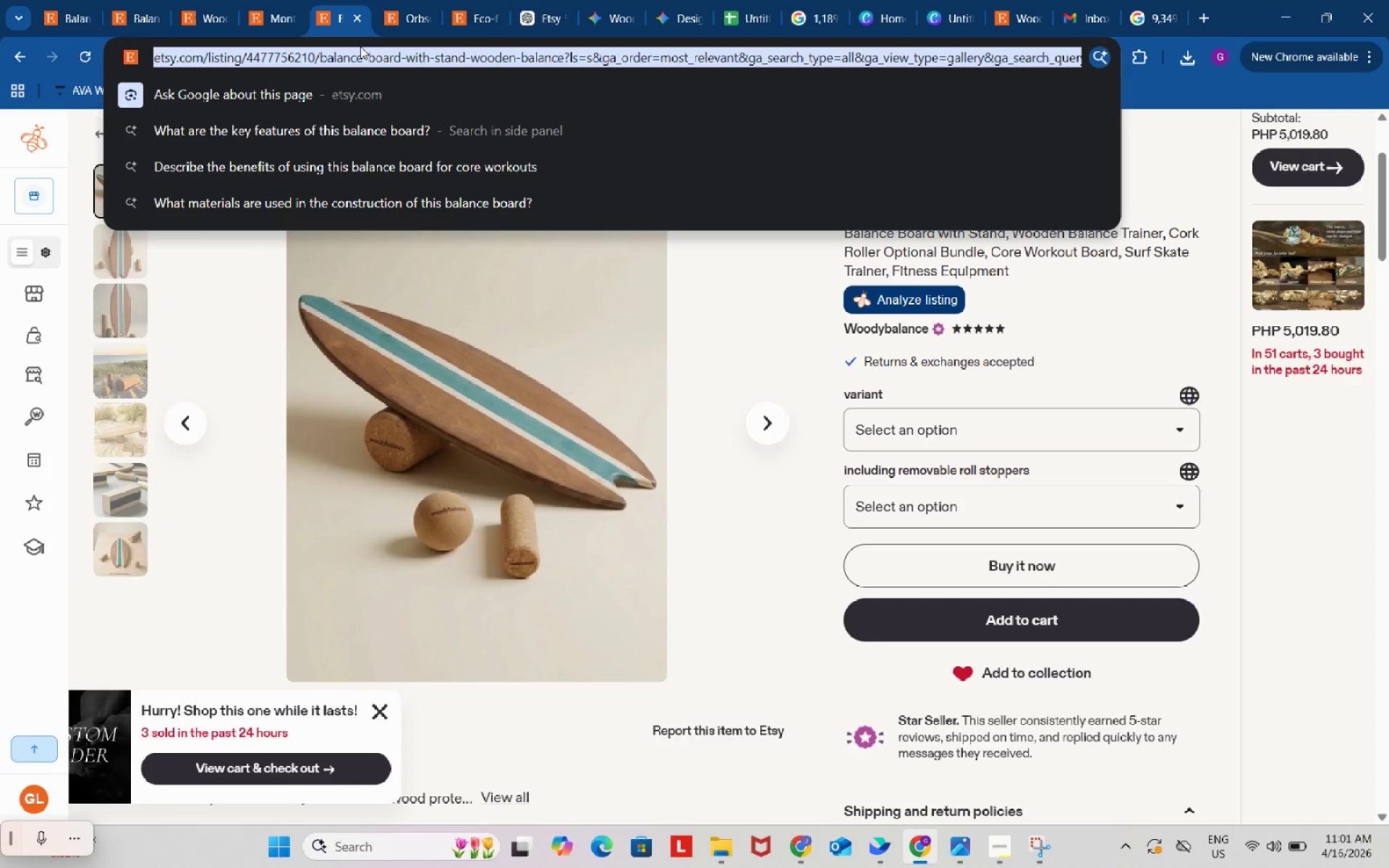 
key(Control+C)
 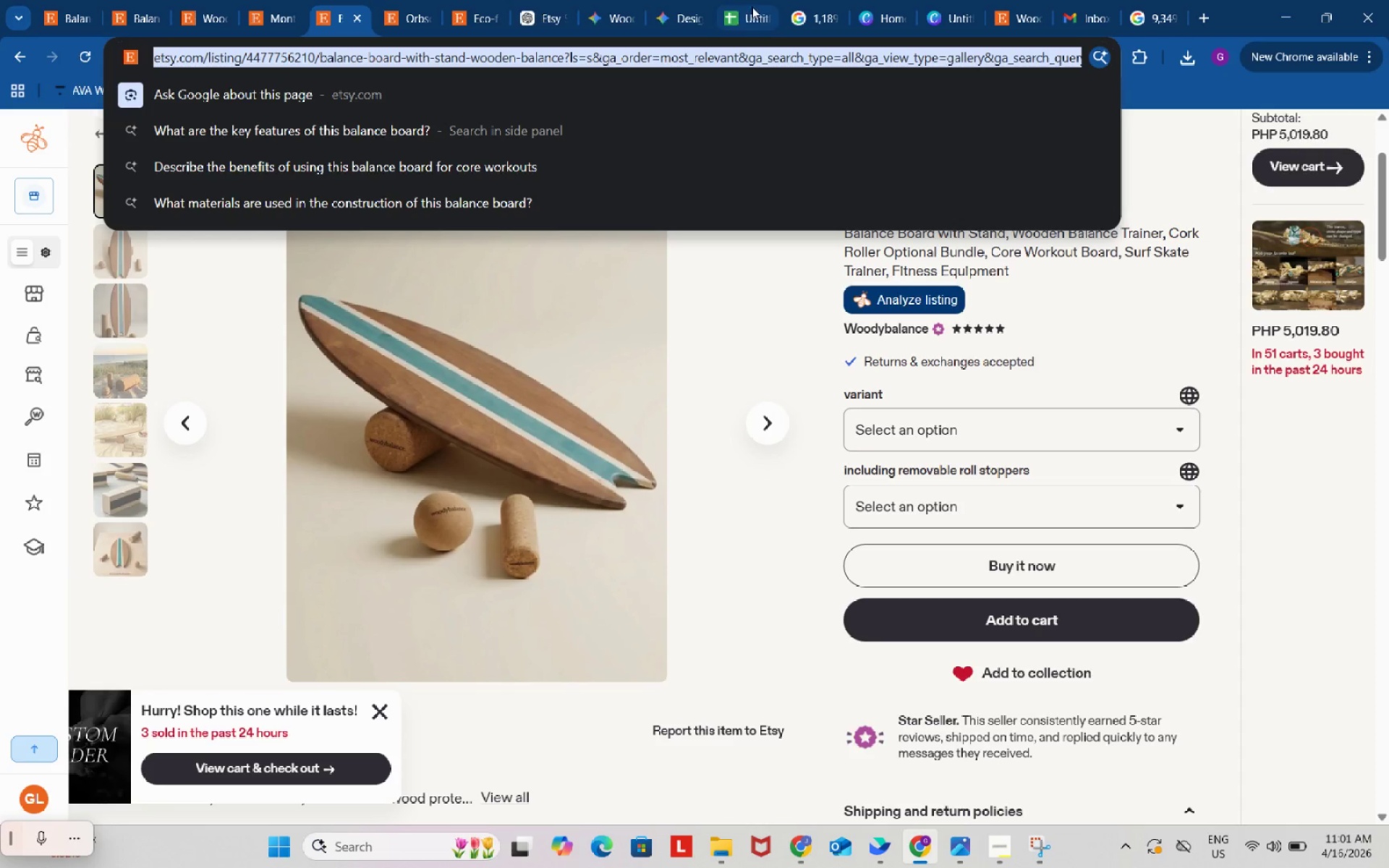 
left_click([752, 5])
 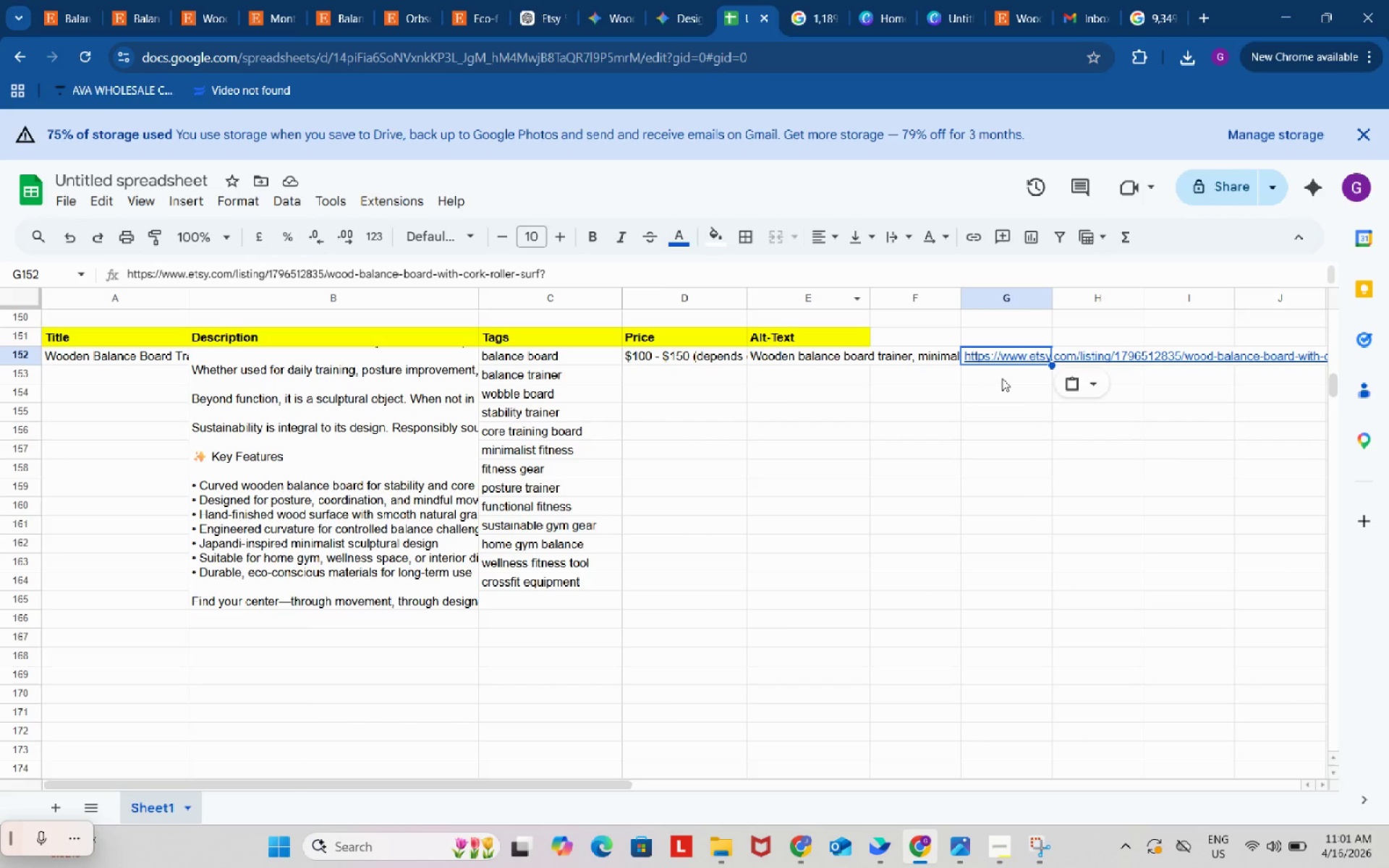 
left_click([1002, 378])
 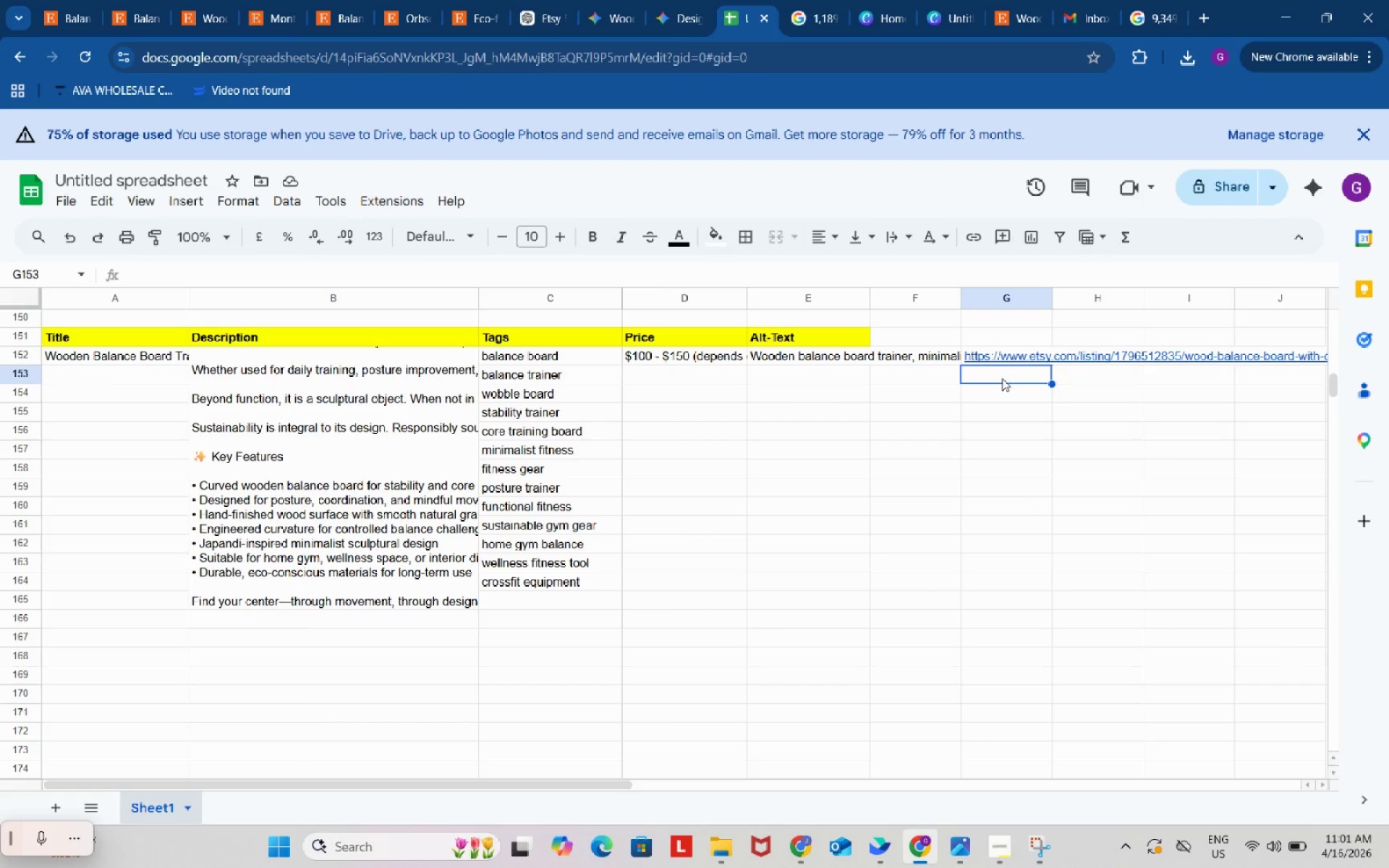 
key(Control+ControlLeft)
 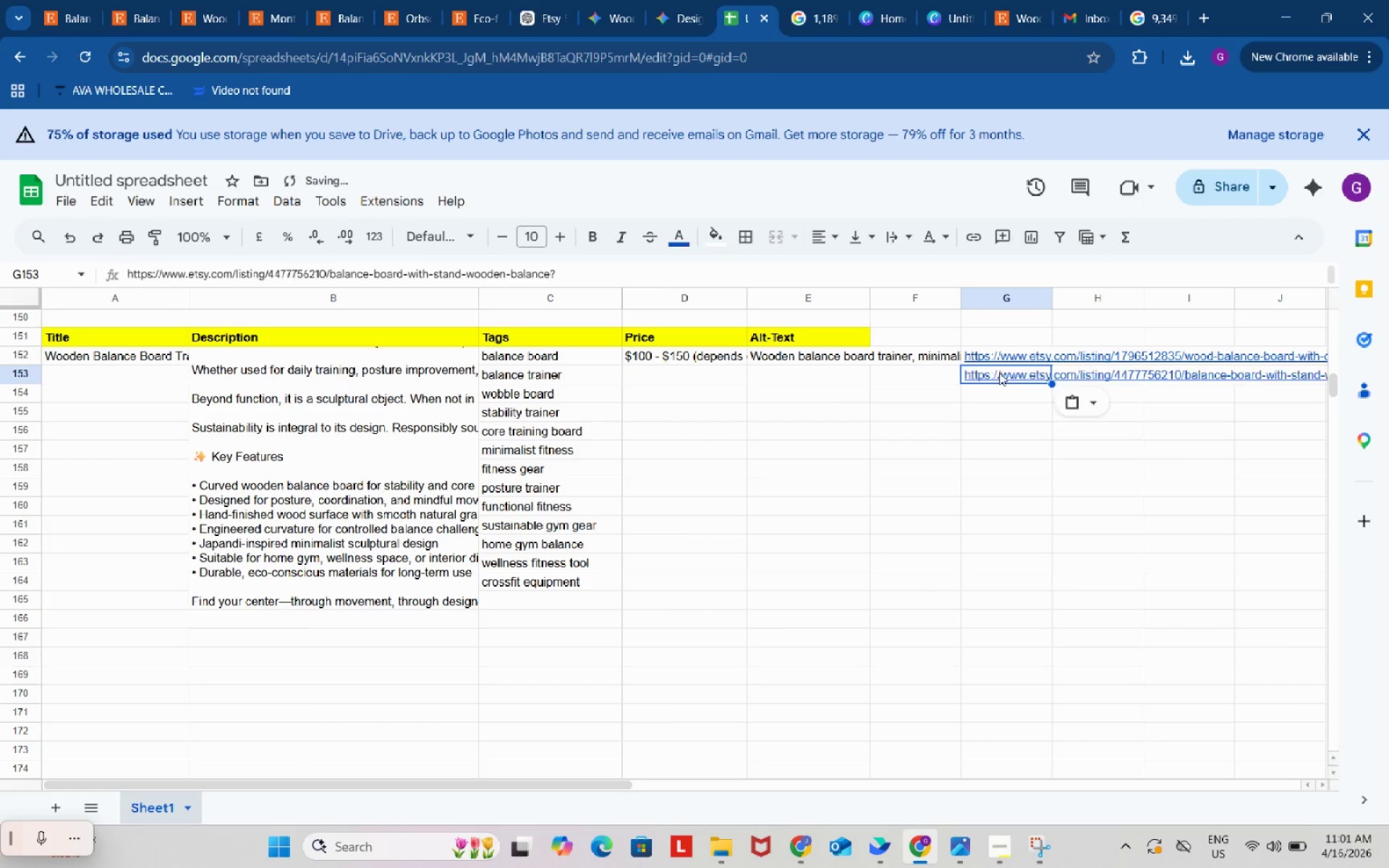 
key(Control+V)
 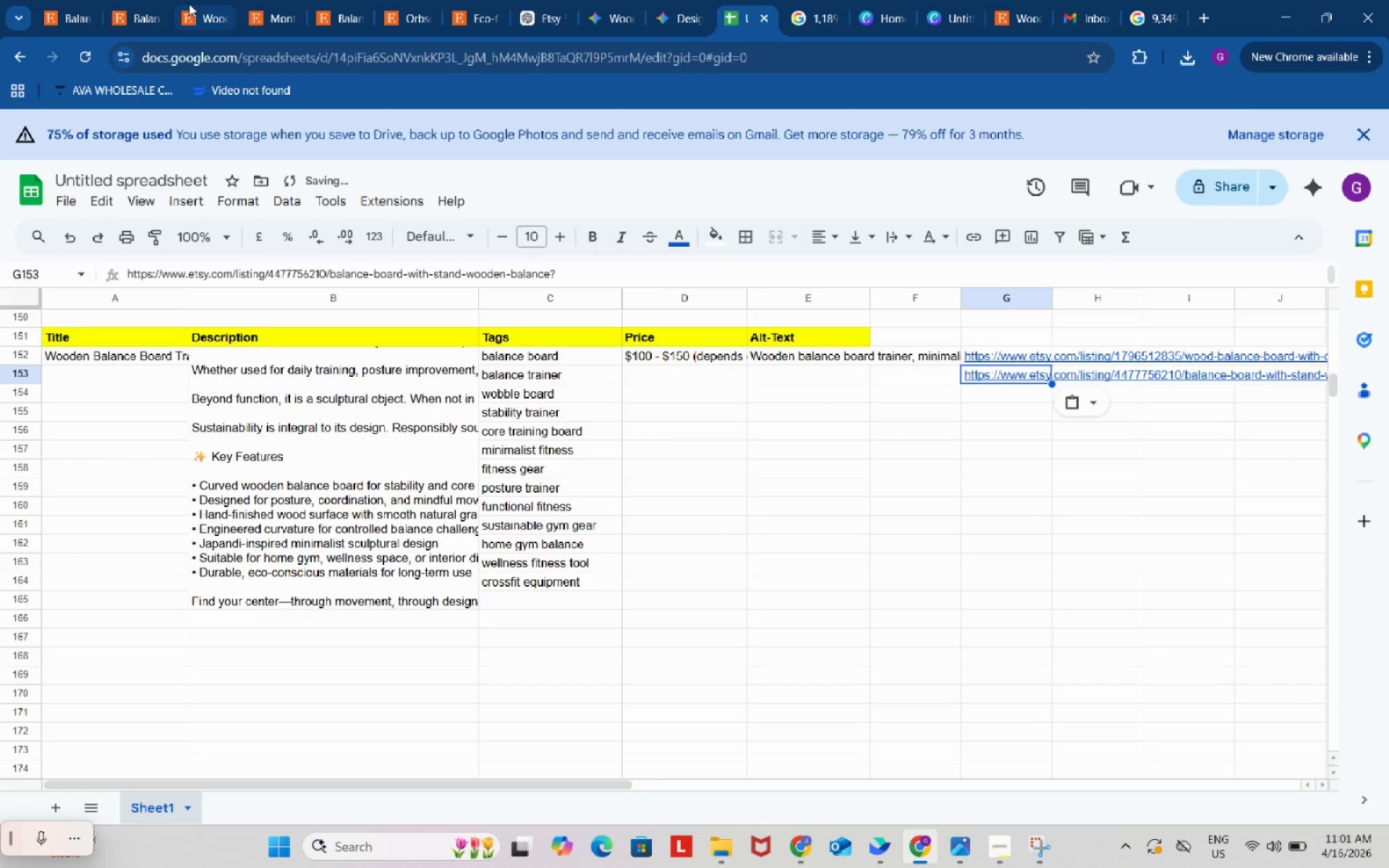 
left_click([189, 3])
 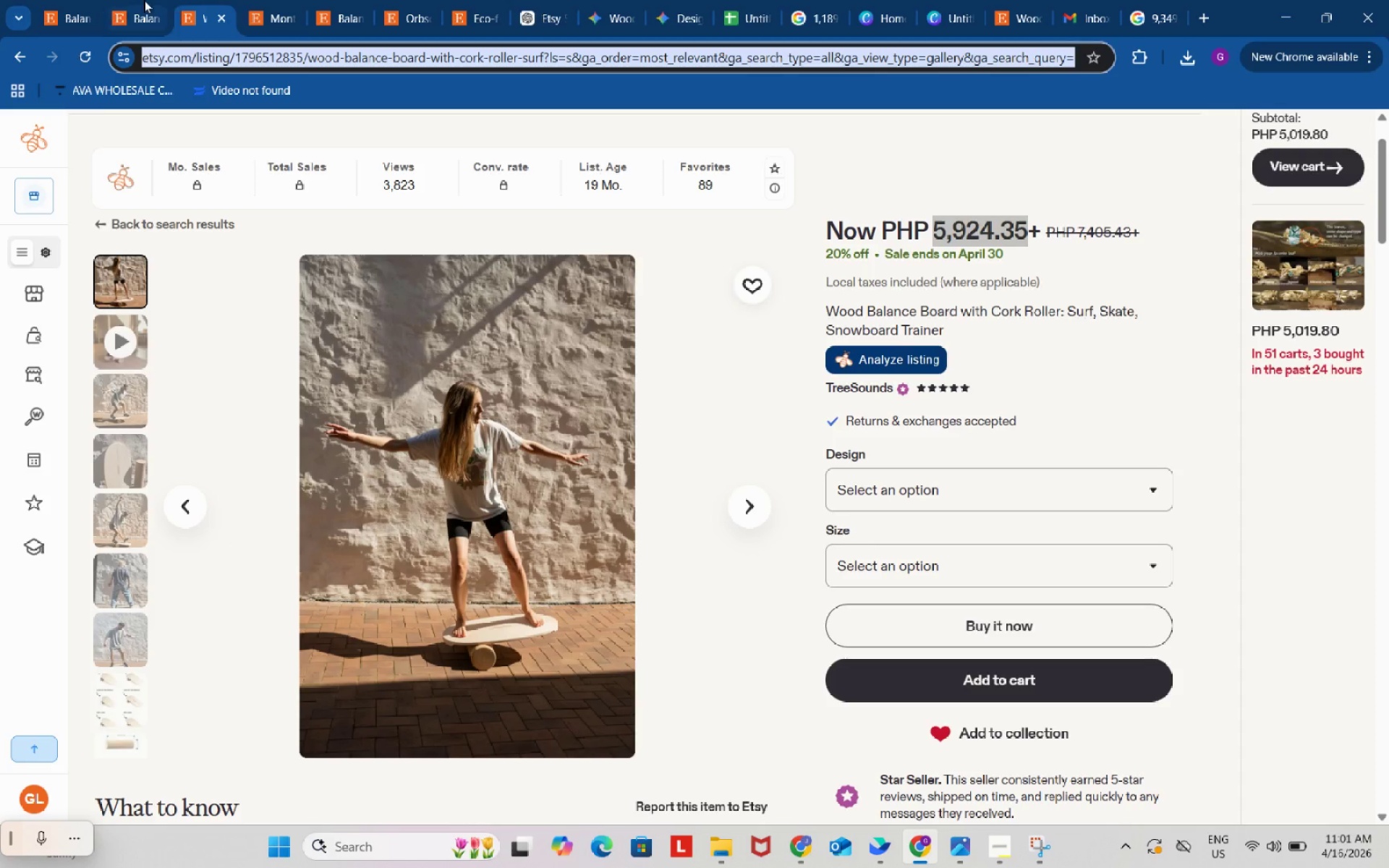 
left_click([144, 0])
 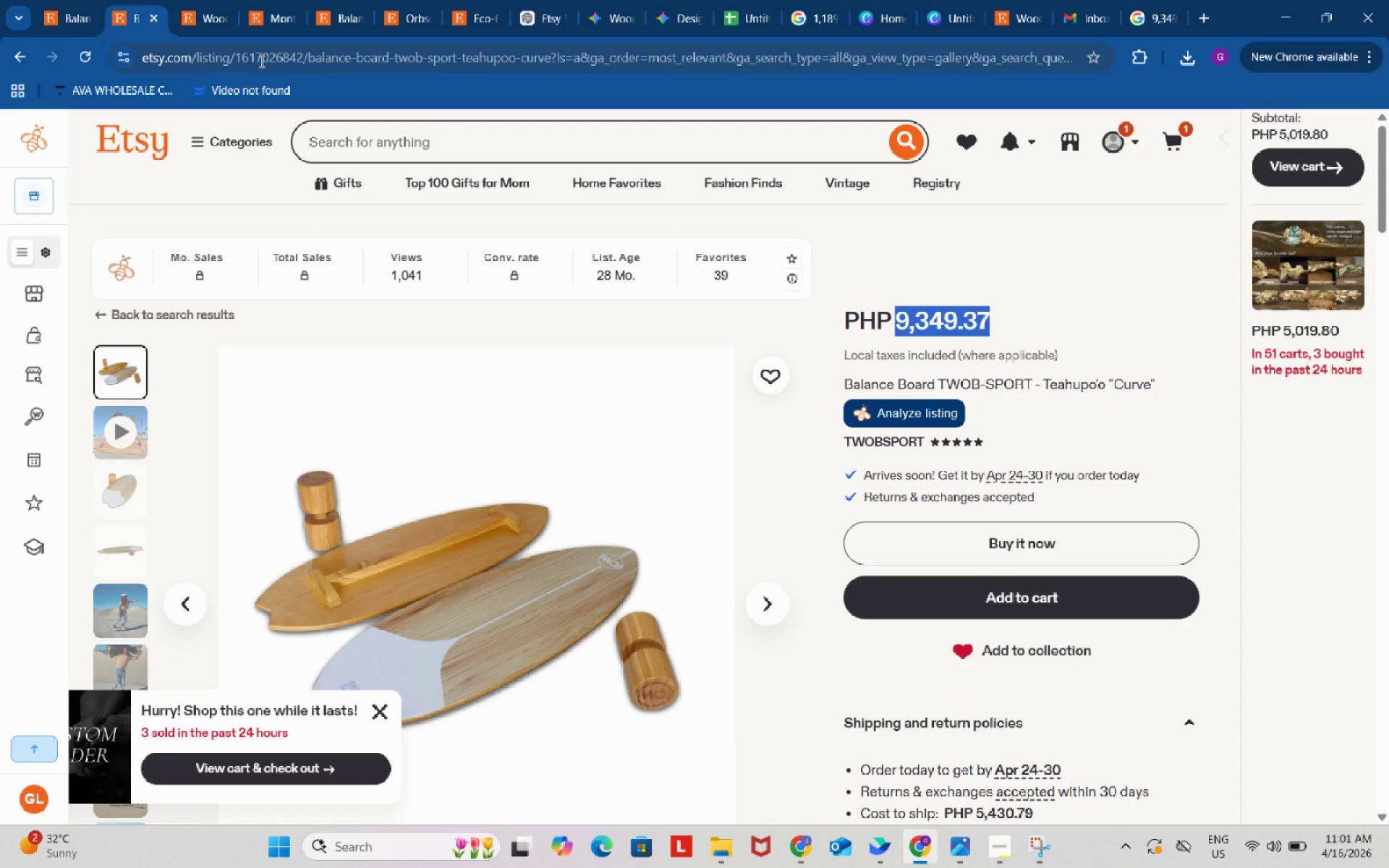 
left_click([260, 61])
 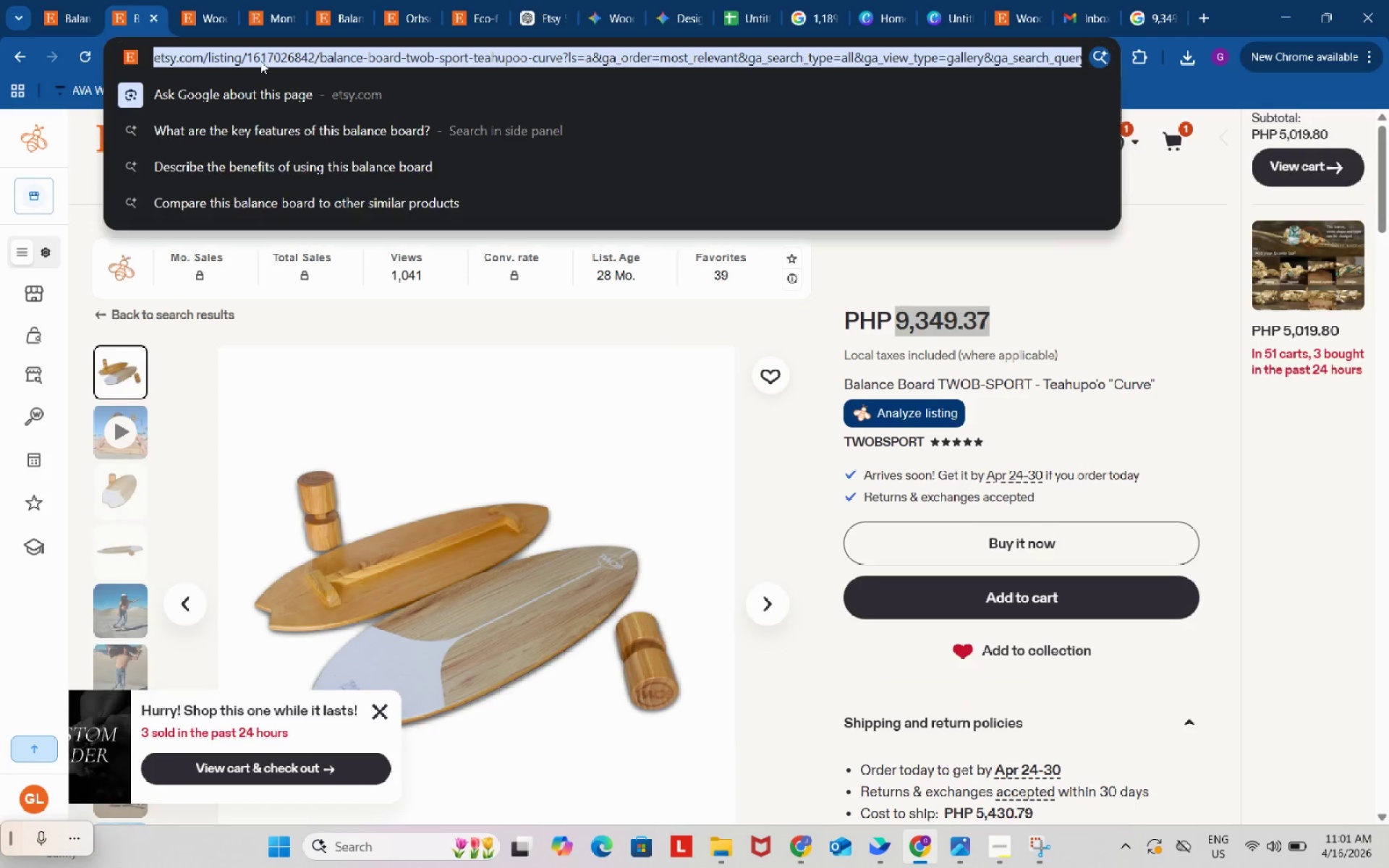 
key(Control+C)
 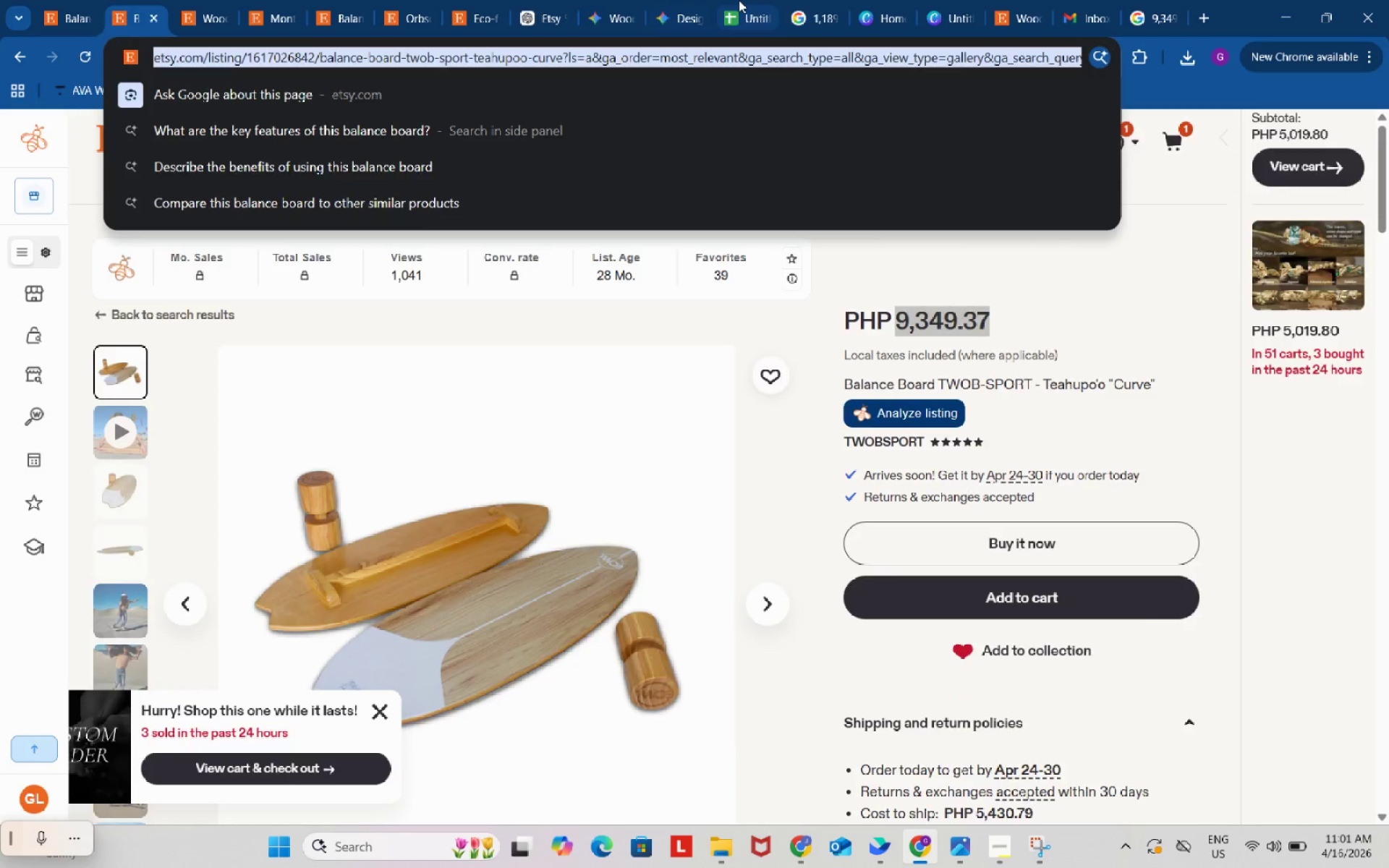 
left_click([739, 0])
 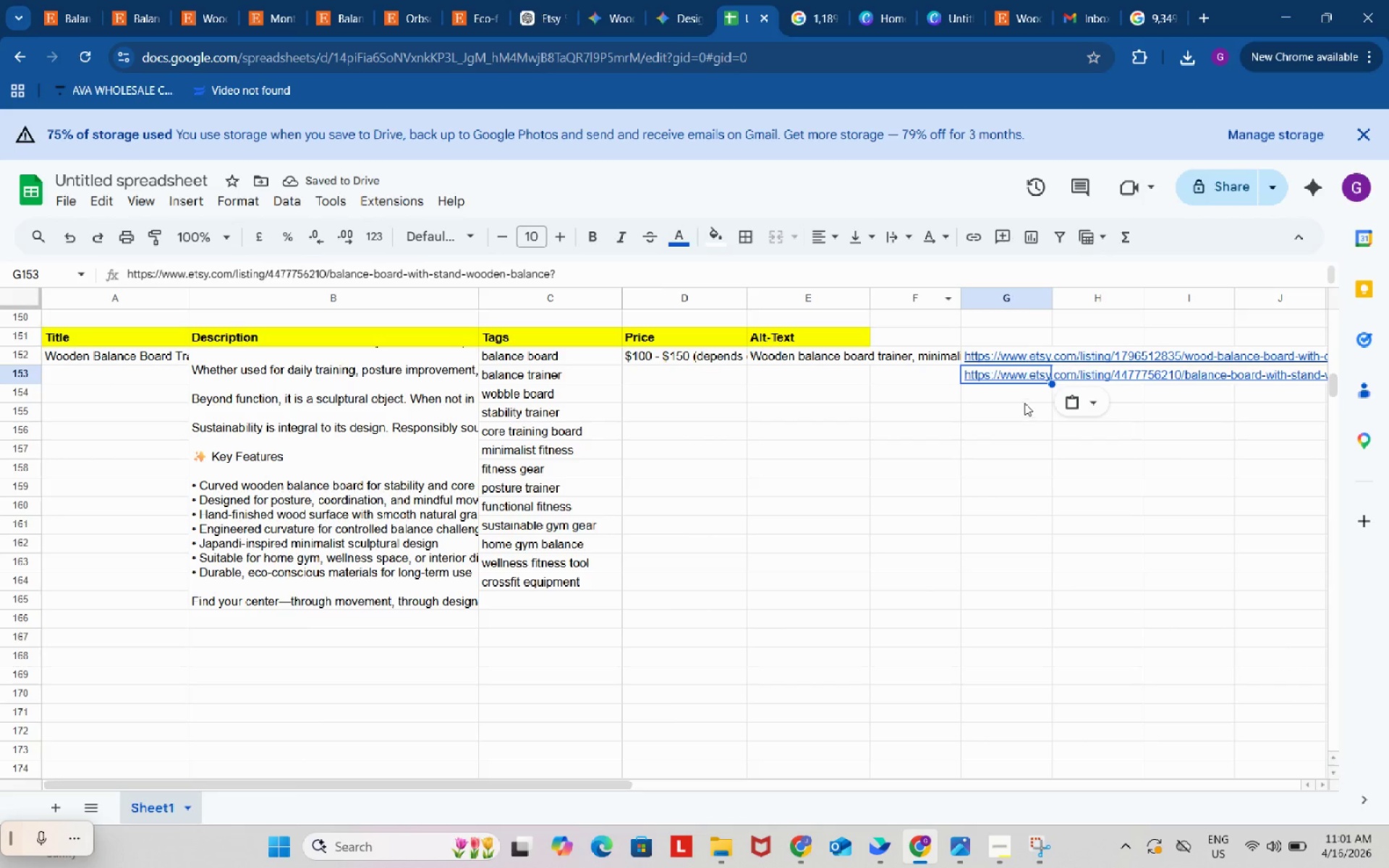 
left_click([1022, 395])
 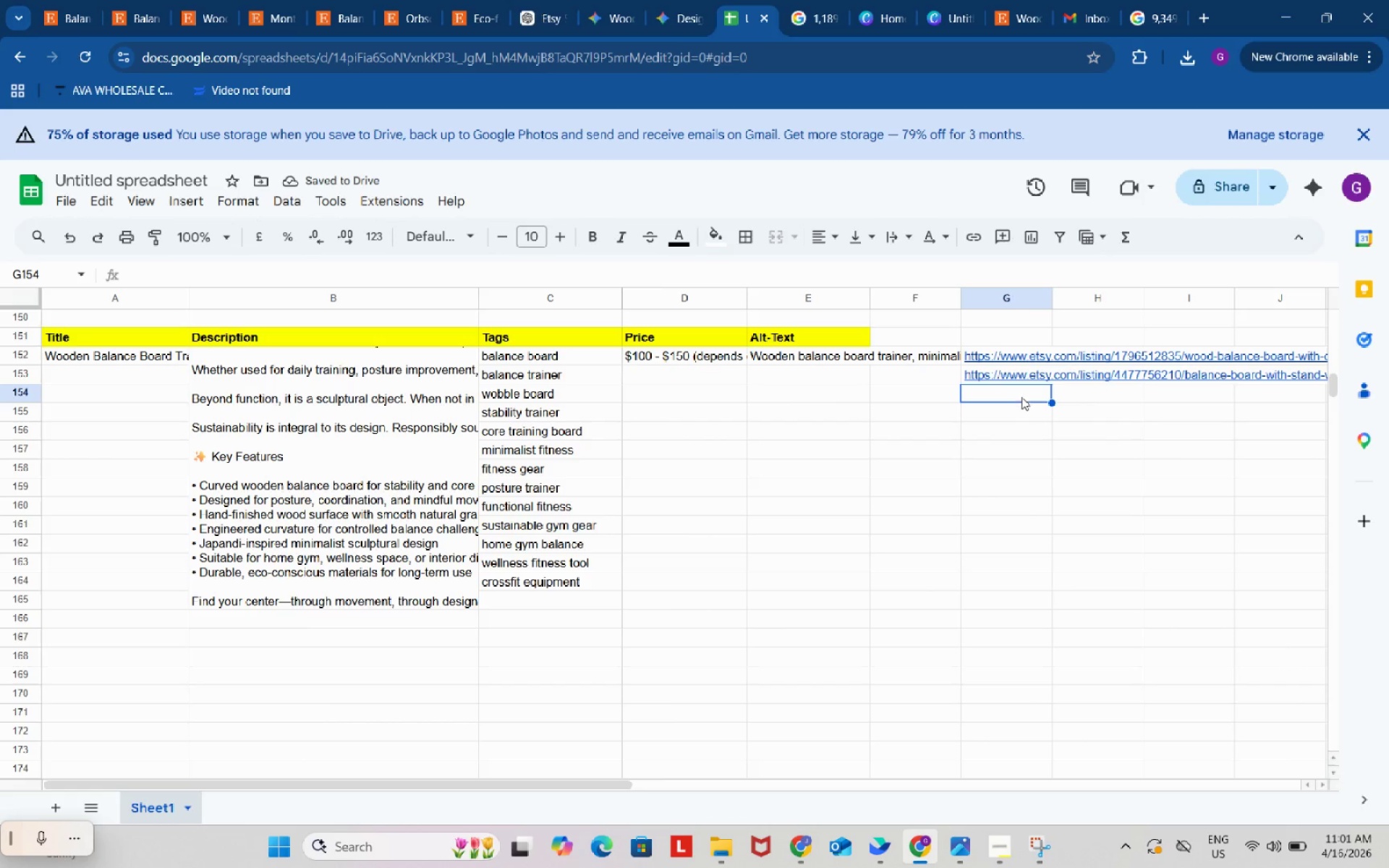 
key(Control+ControlLeft)
 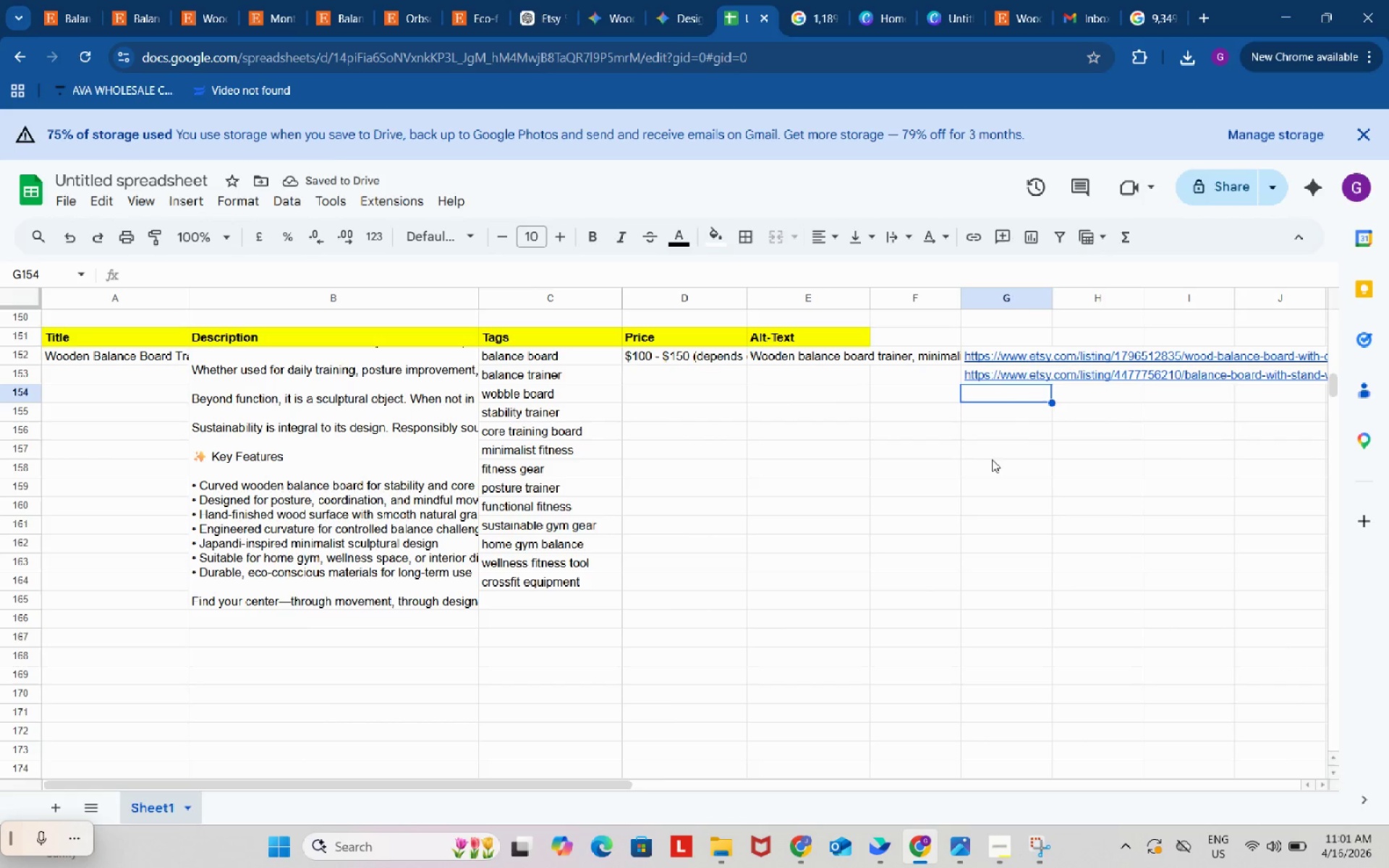 
key(Control+V)
 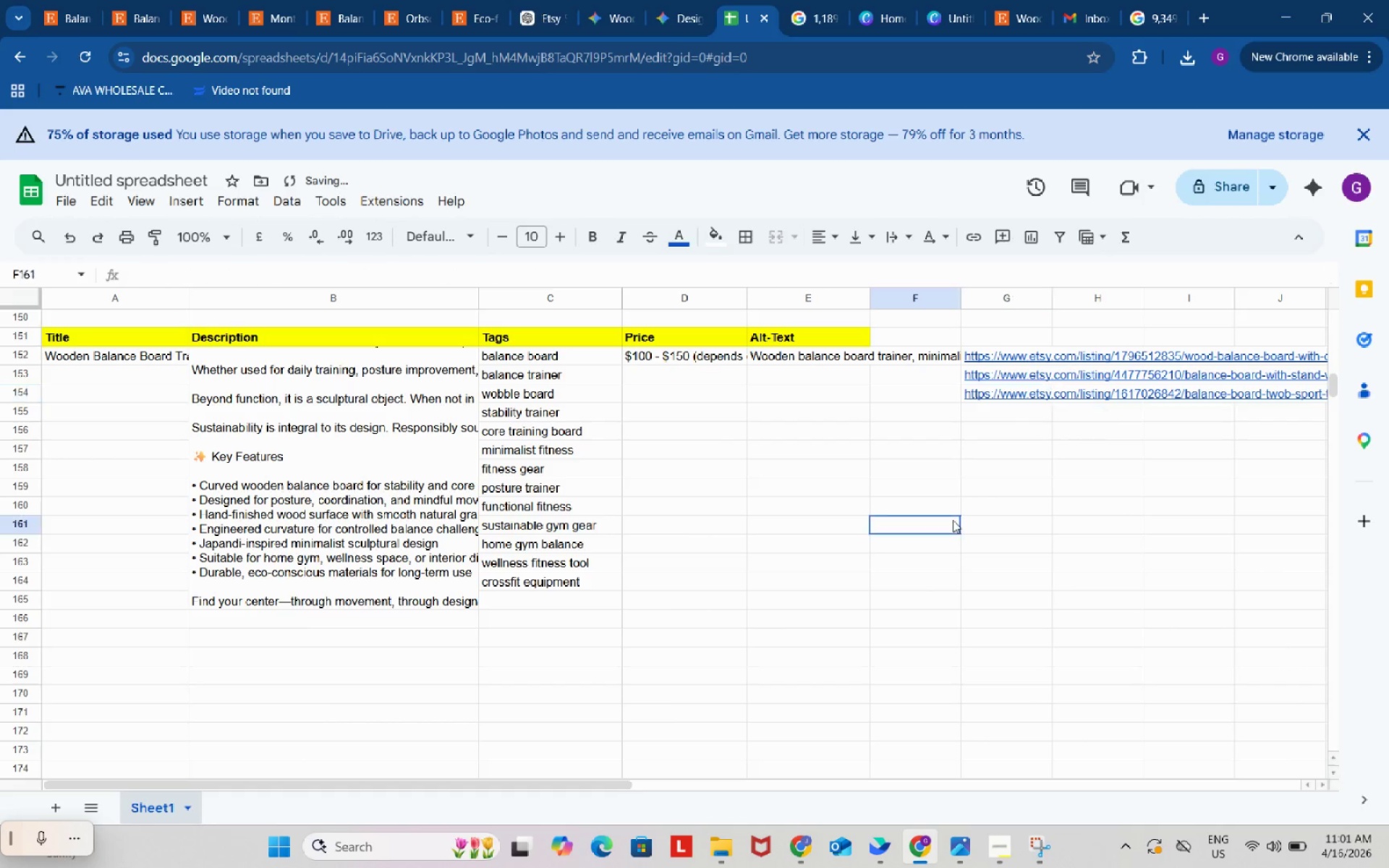 
left_click([953, 520])
 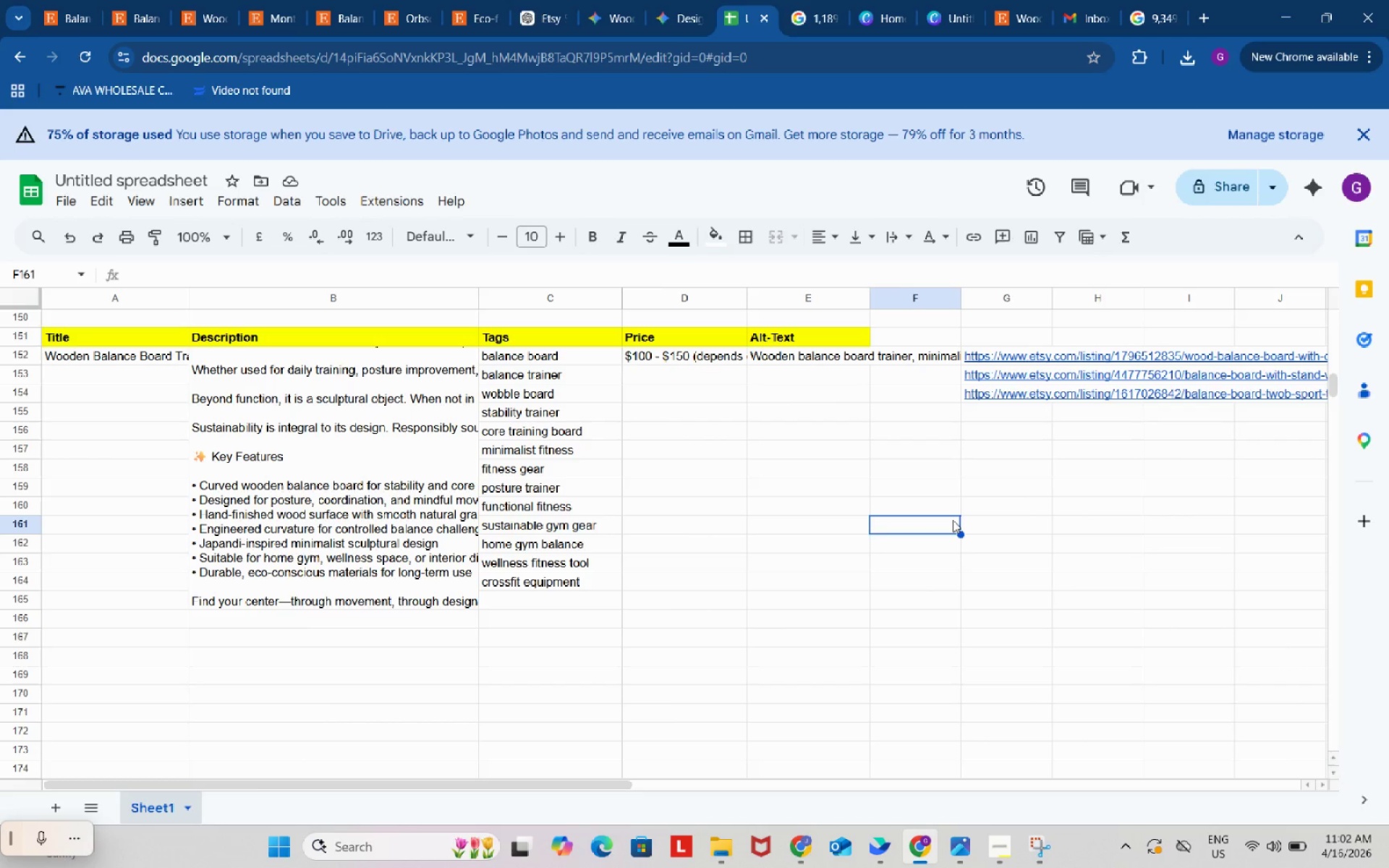 
wait(7.7)
 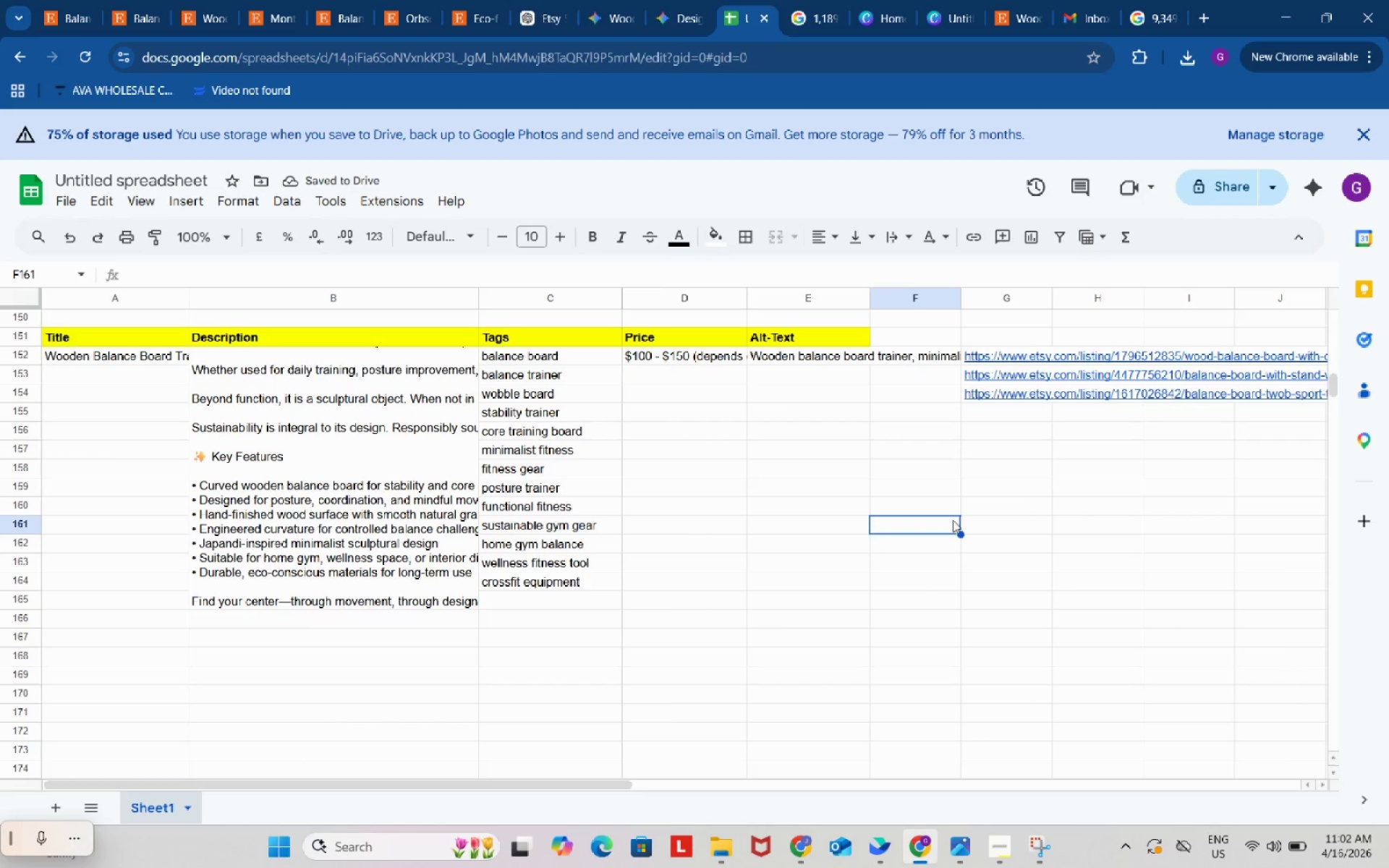 
left_click([797, 851])
 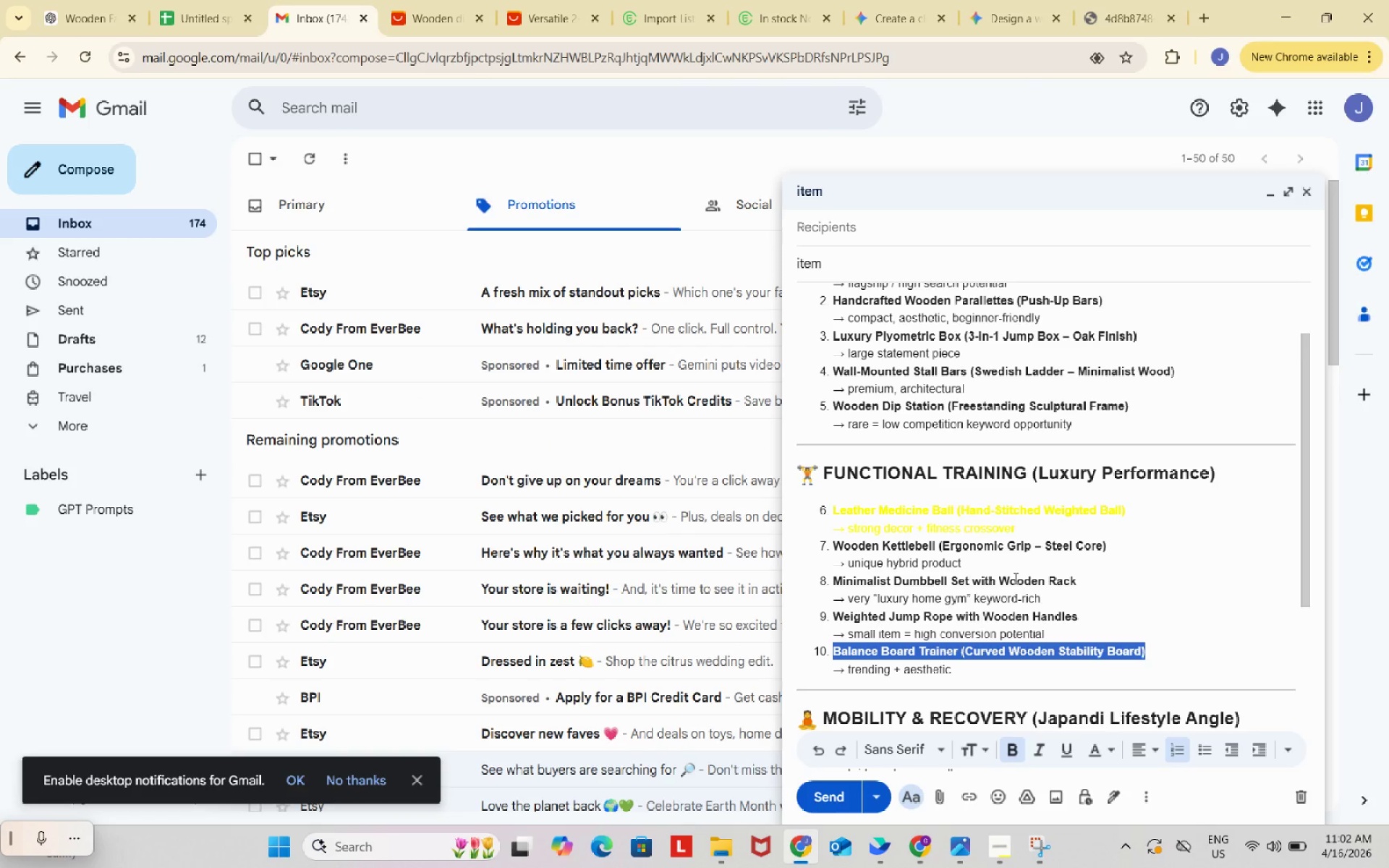 
scroll: coordinate [1018, 574], scroll_direction: down, amount: 3.0
 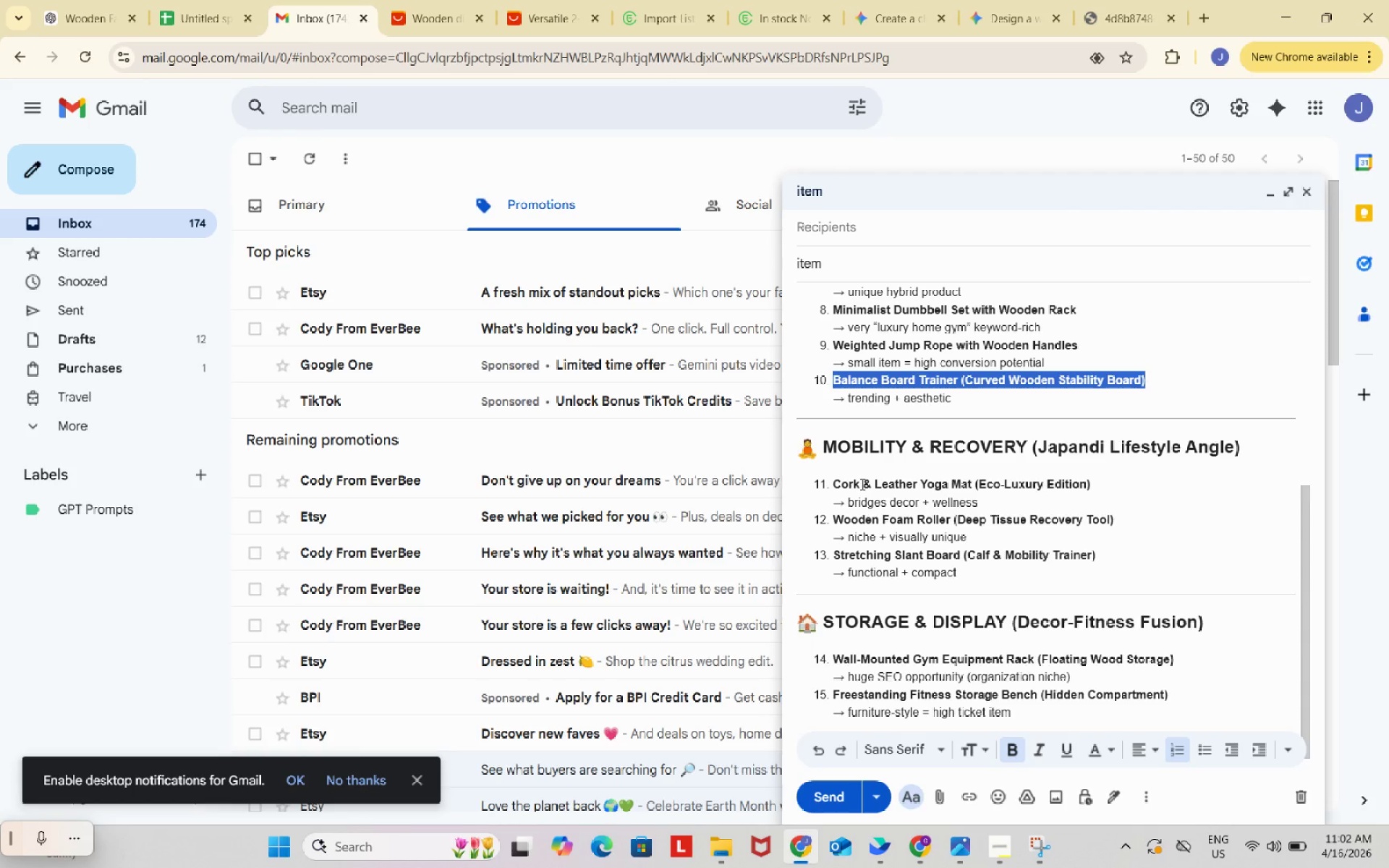 
wait(5.89)
 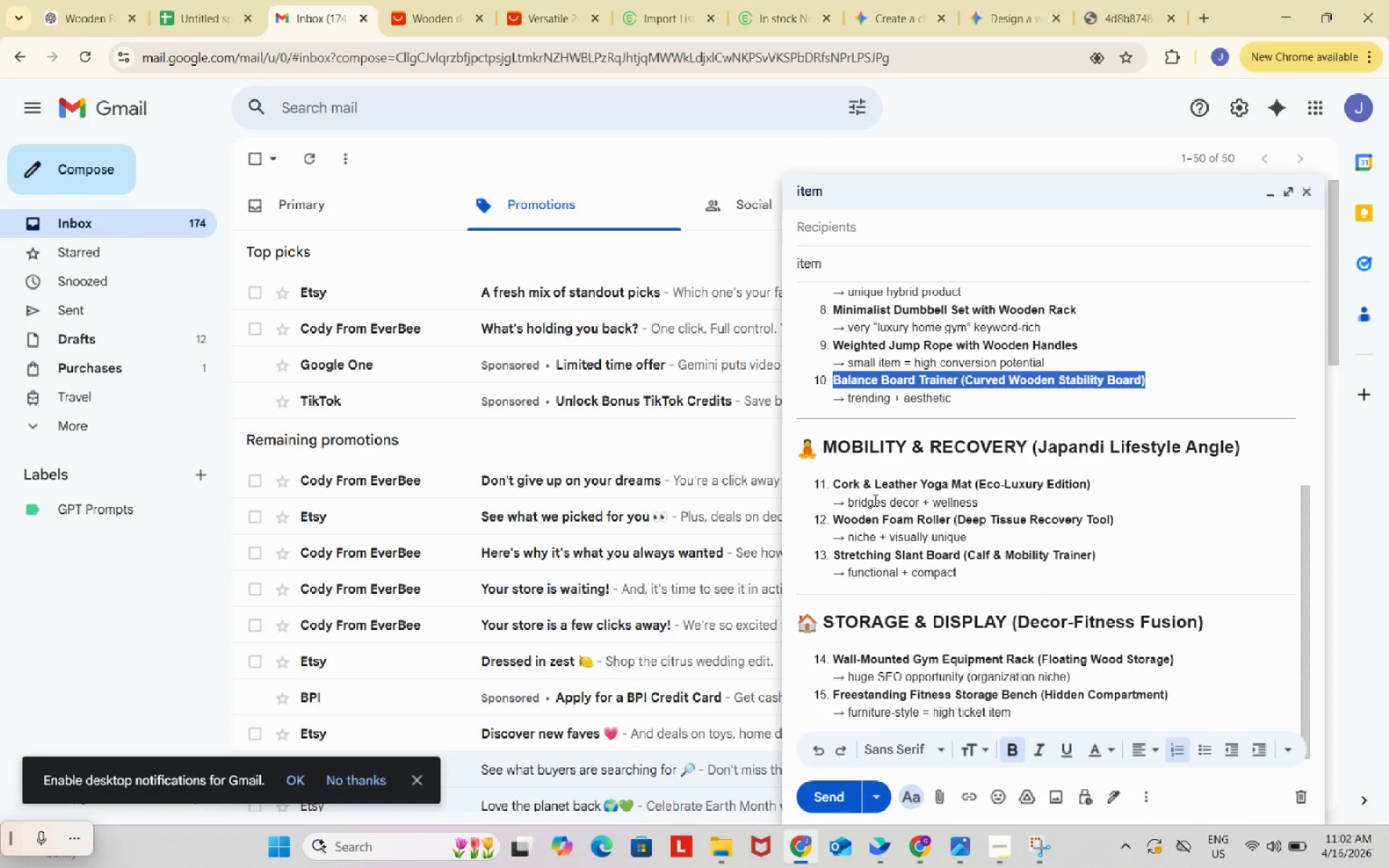 
left_click_drag(start_coordinate=[832, 519], to_coordinate=[1124, 533])
 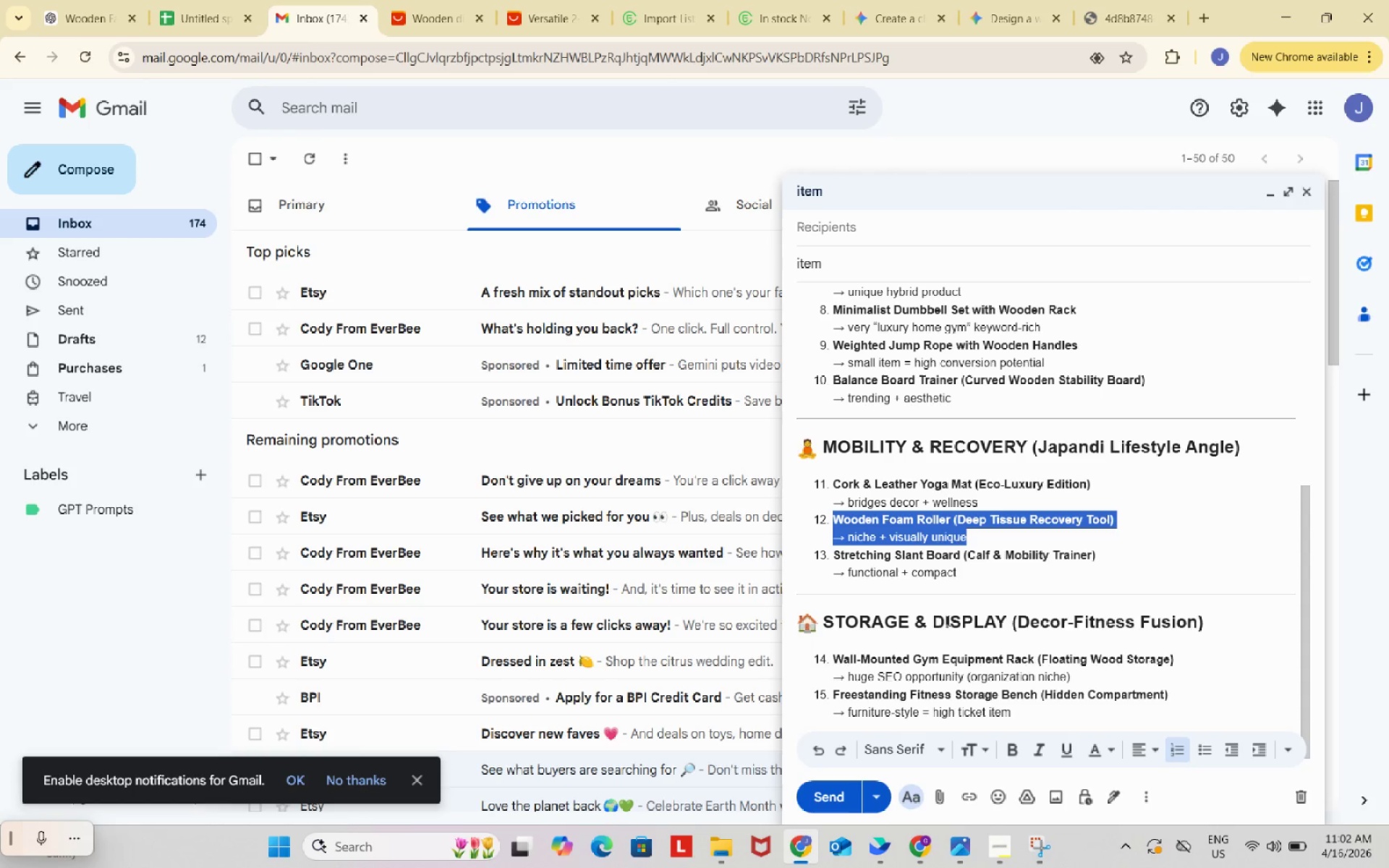 
key(Control+C)
 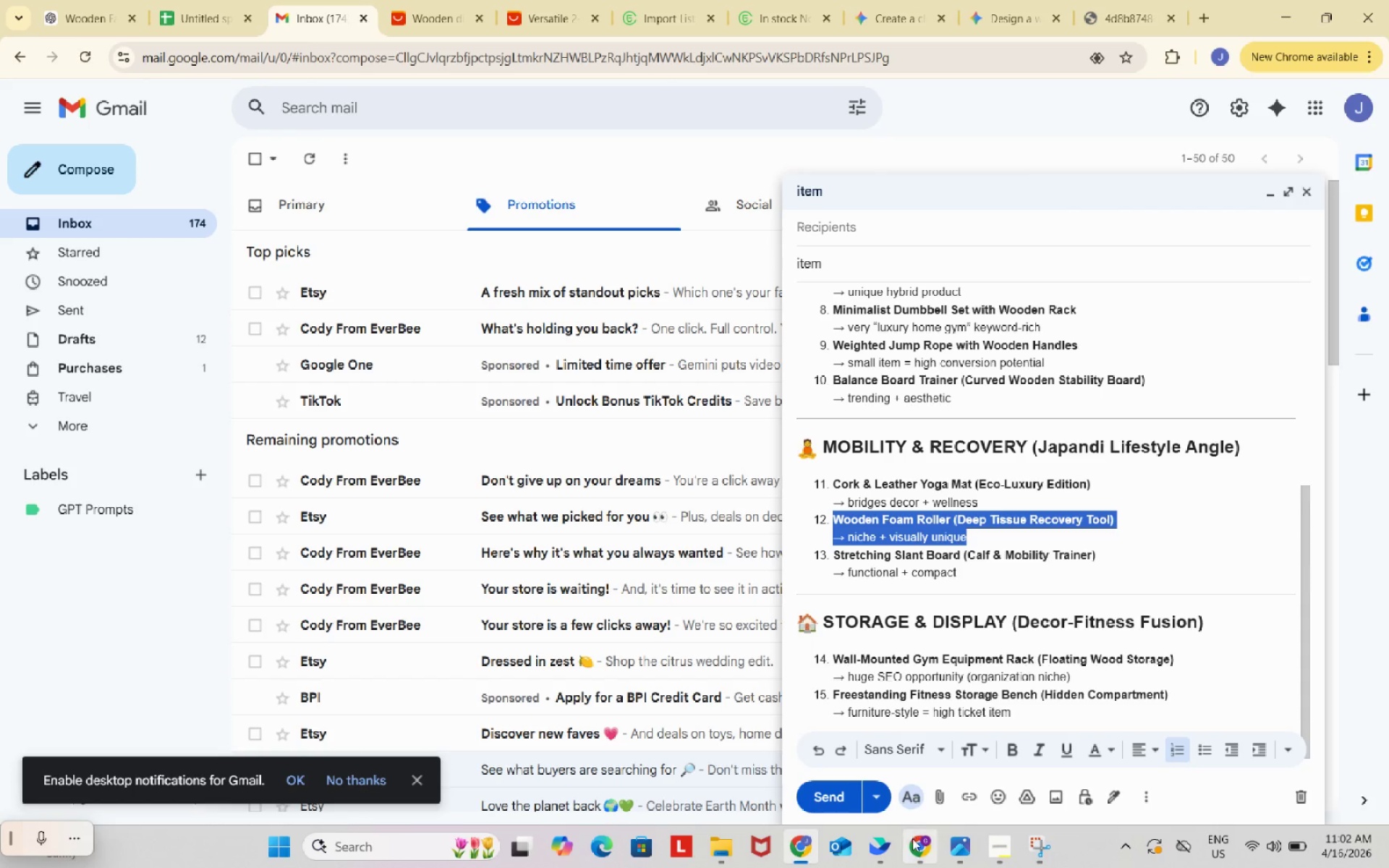 
left_click([916, 843])
 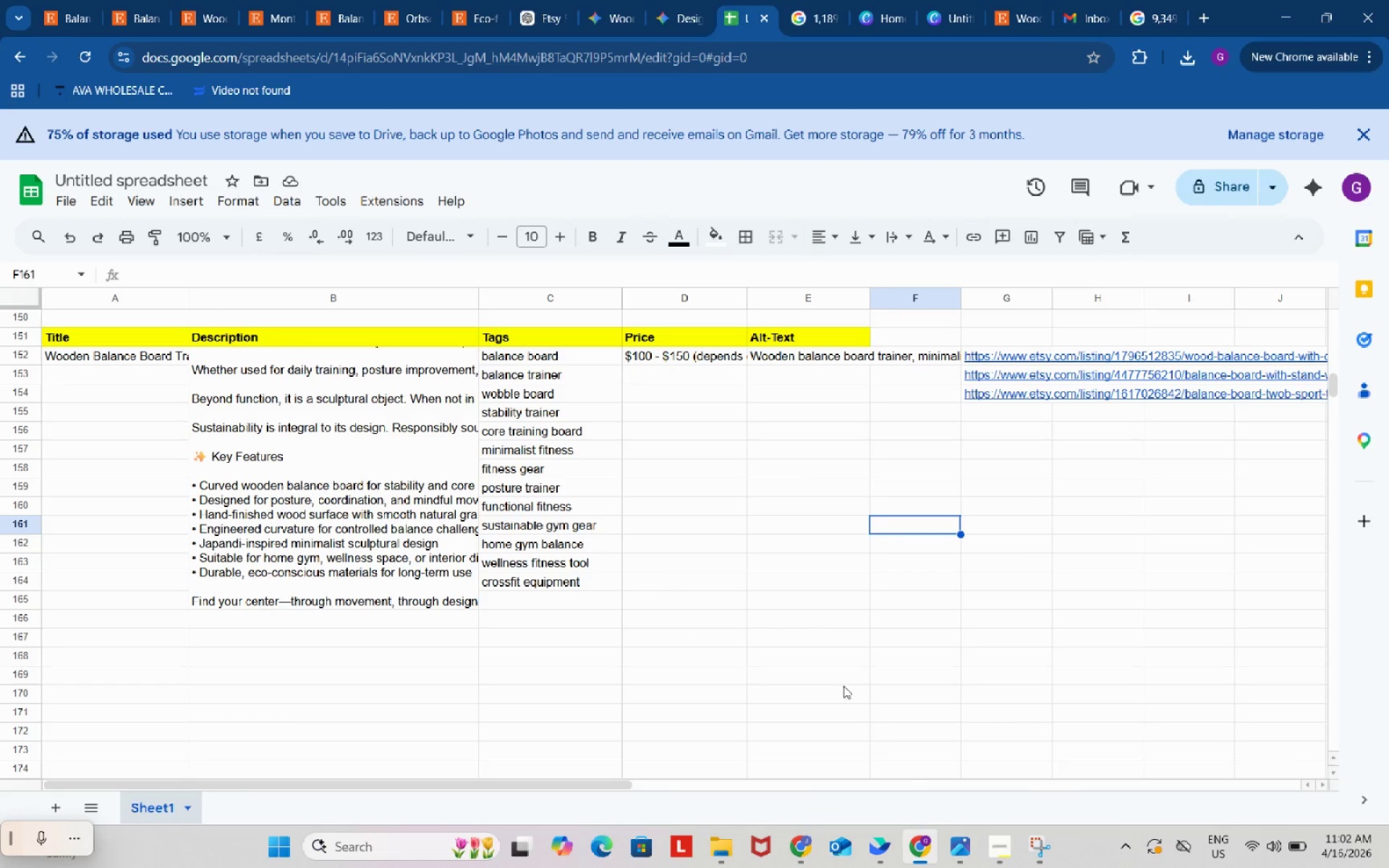 
left_click([824, 665])
 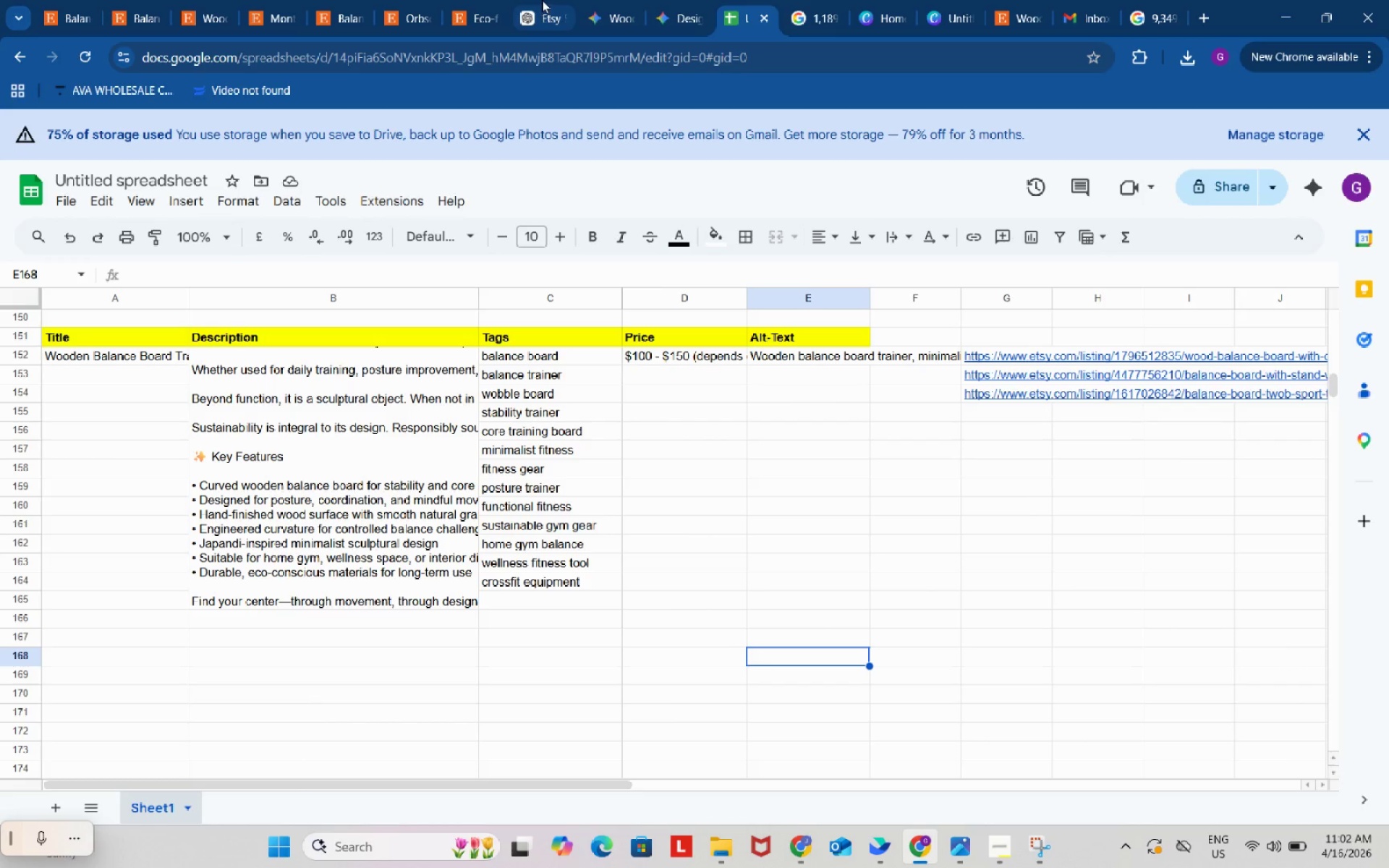 
left_click([542, 0])
 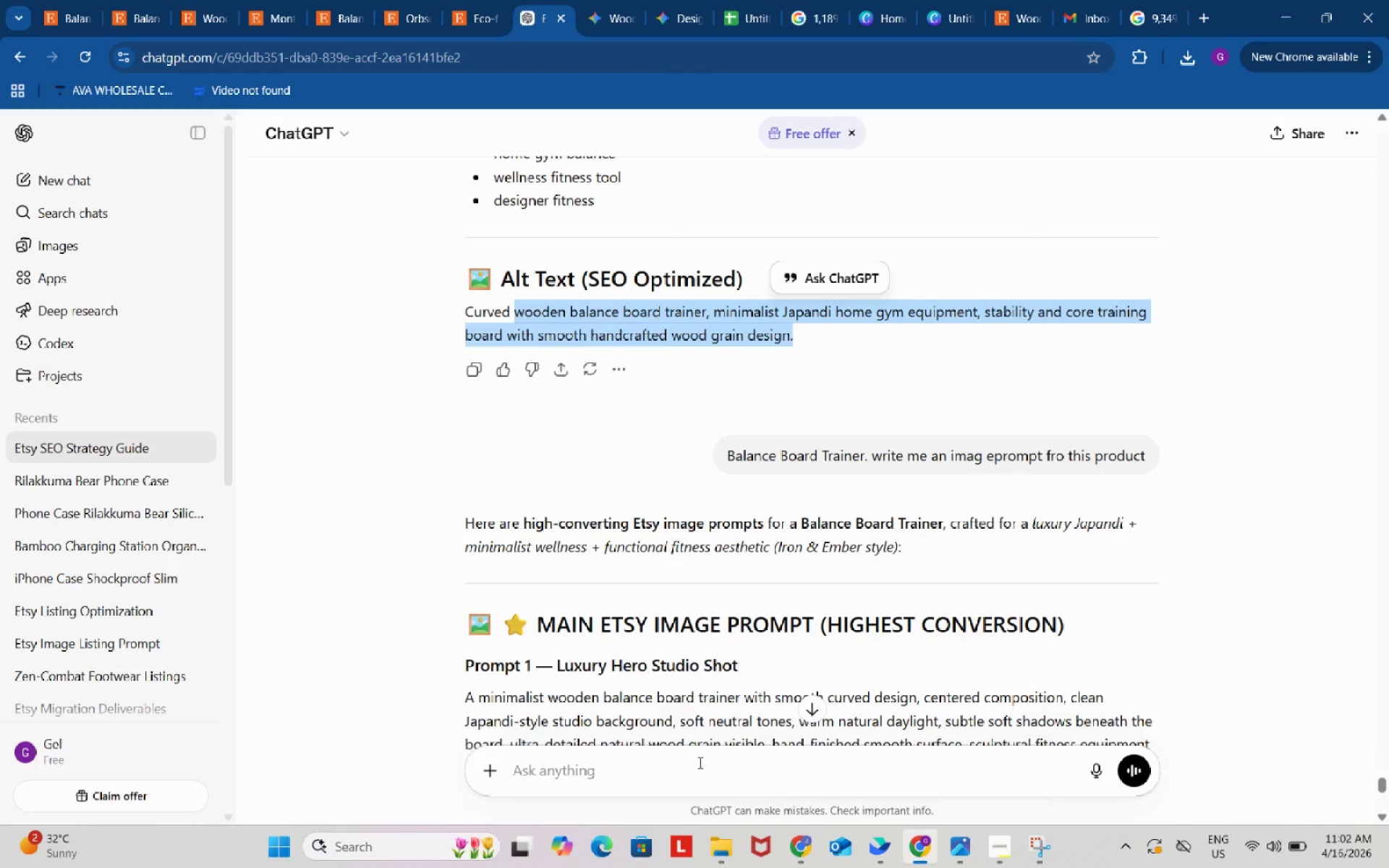 
left_click([699, 762])
 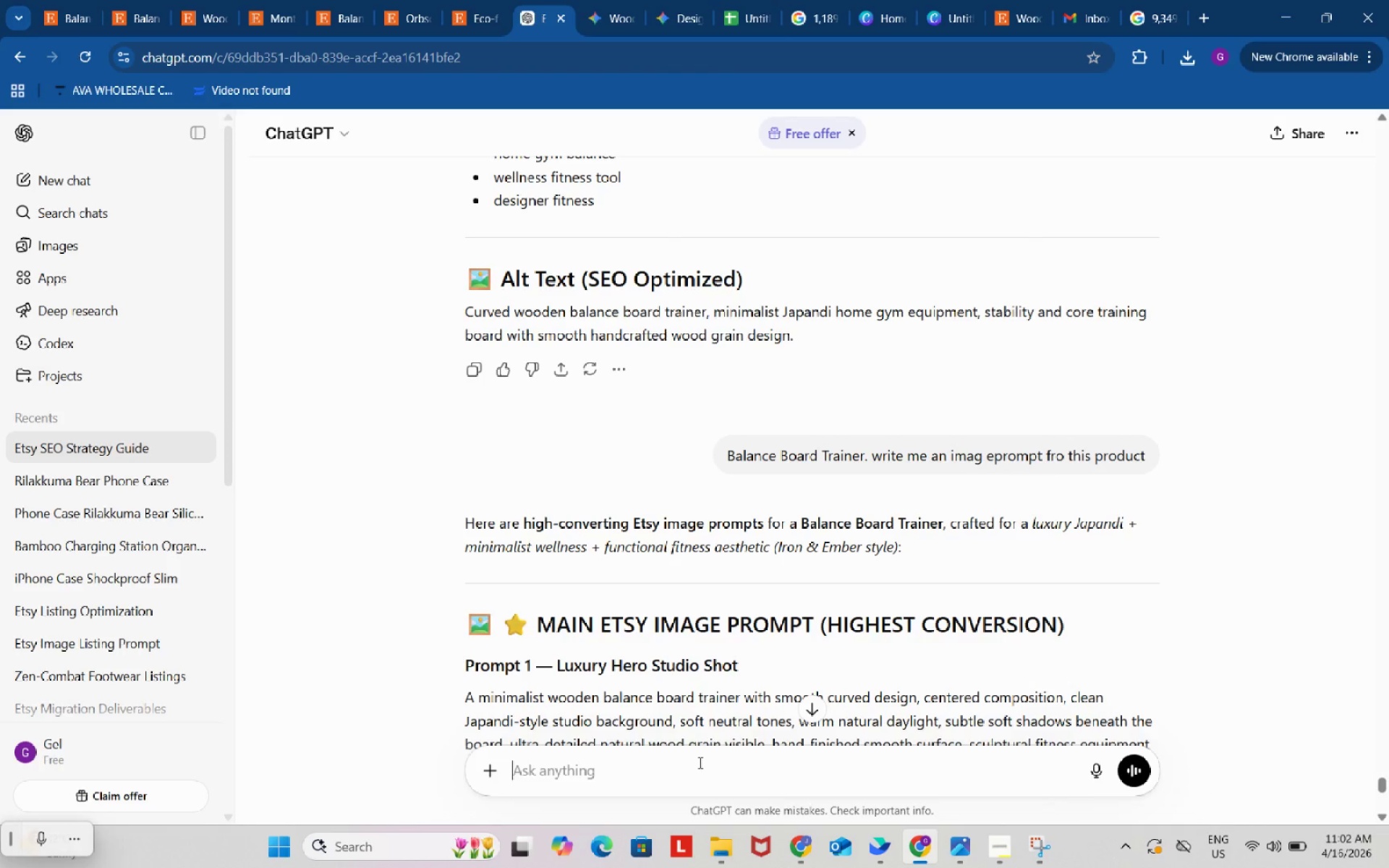 
key(Control+ControlLeft)
 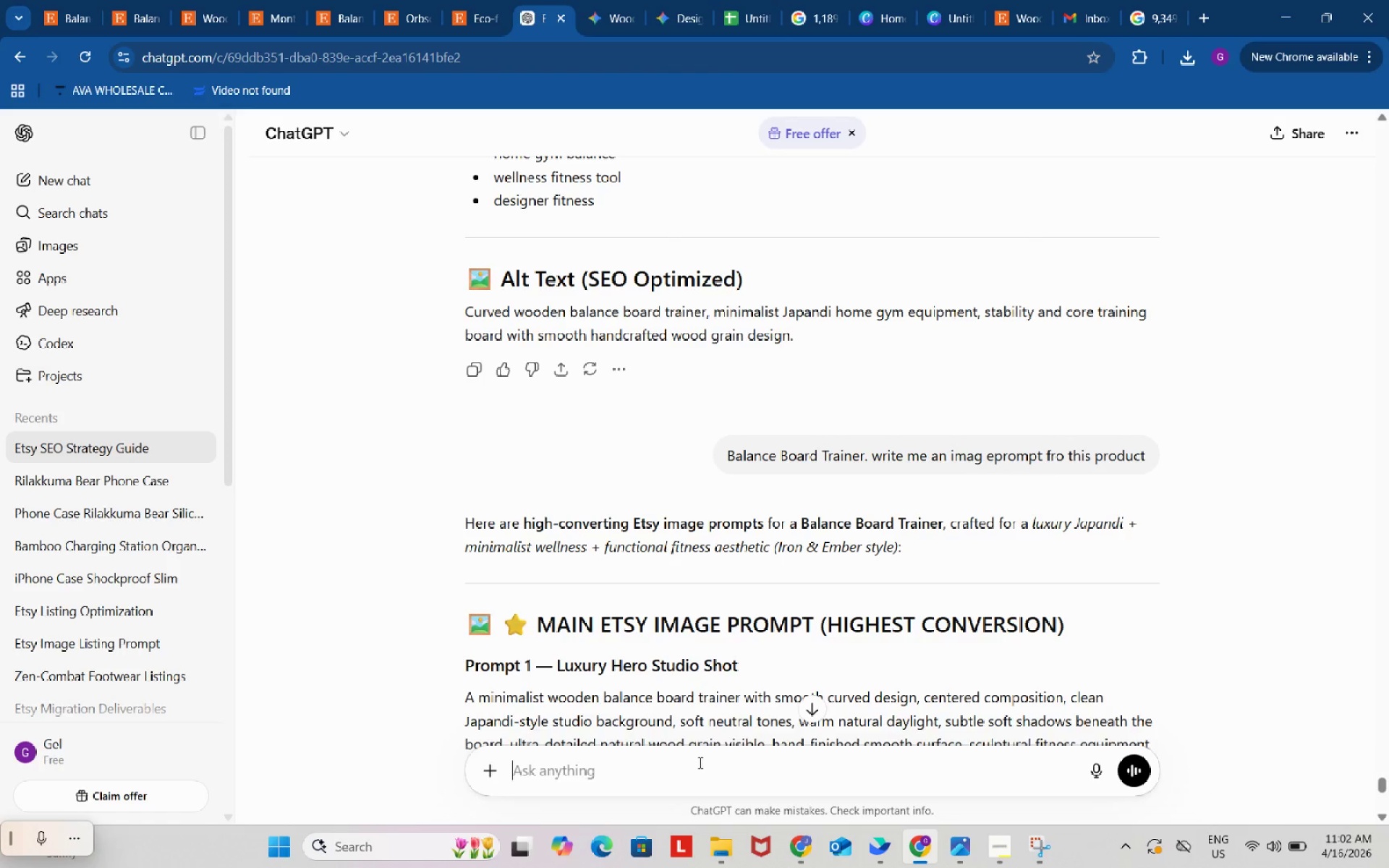 
key(Control+V)
 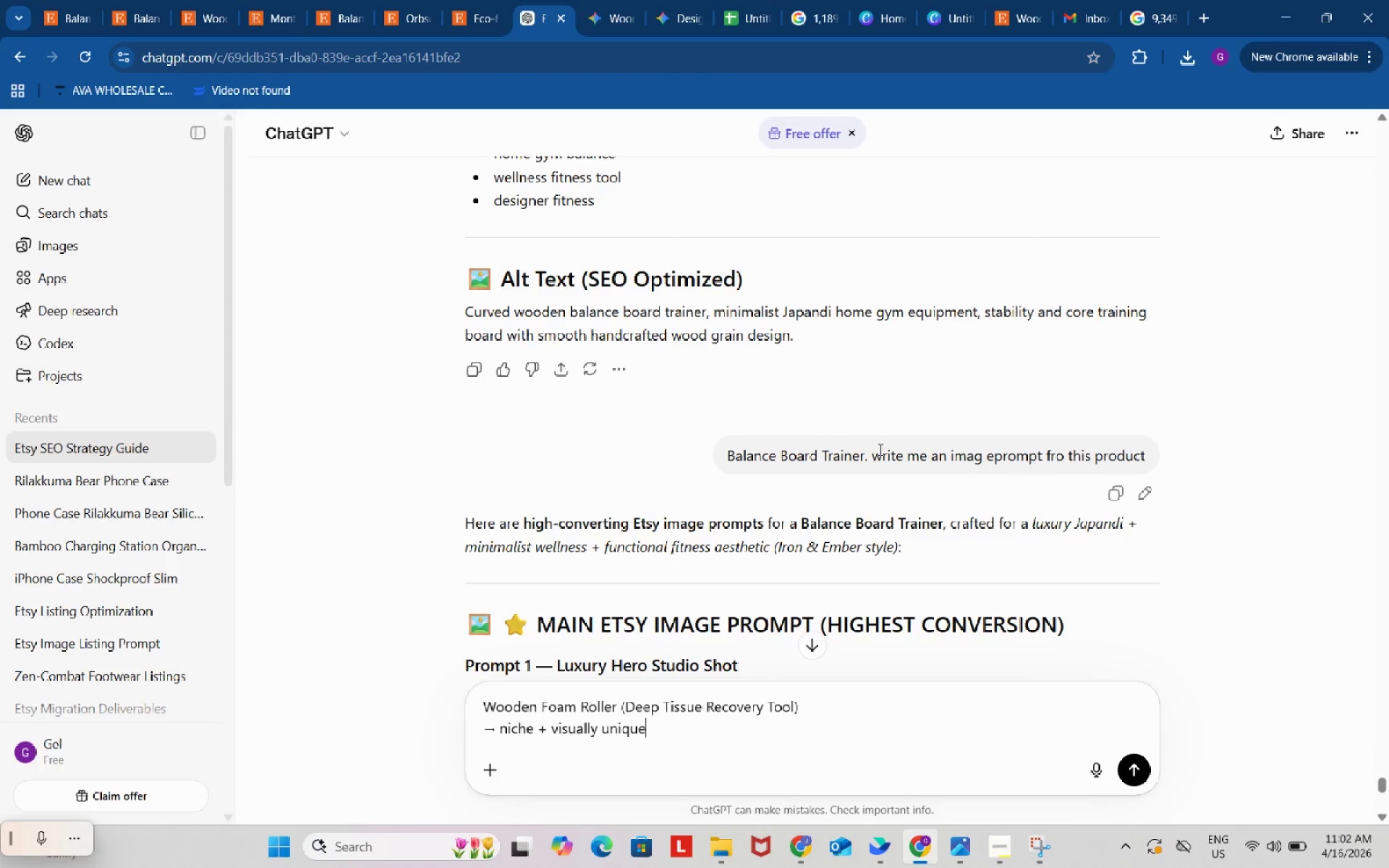 
left_click_drag(start_coordinate=[869, 454], to_coordinate=[1152, 451])
 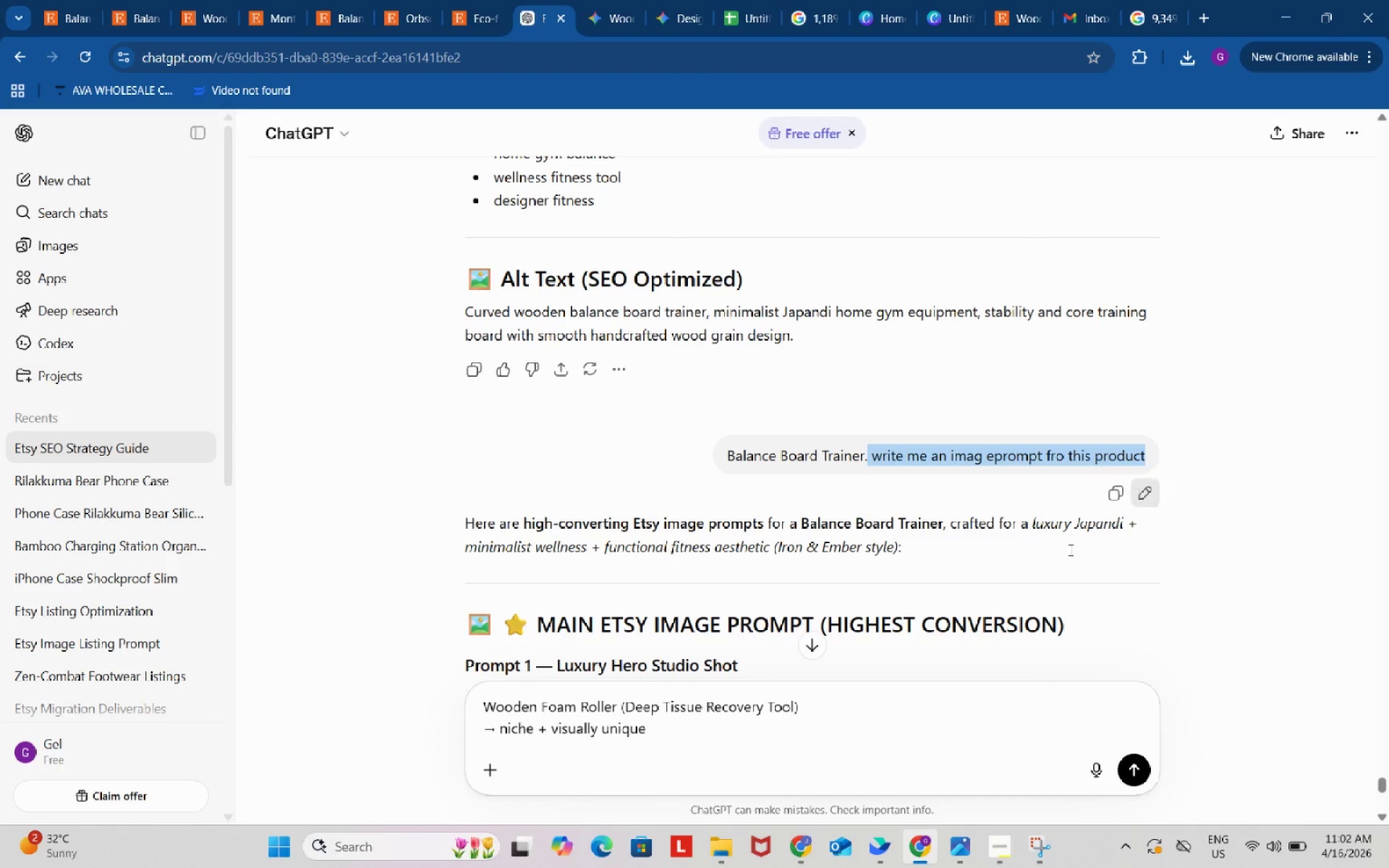 
key(Control+ControlLeft)
 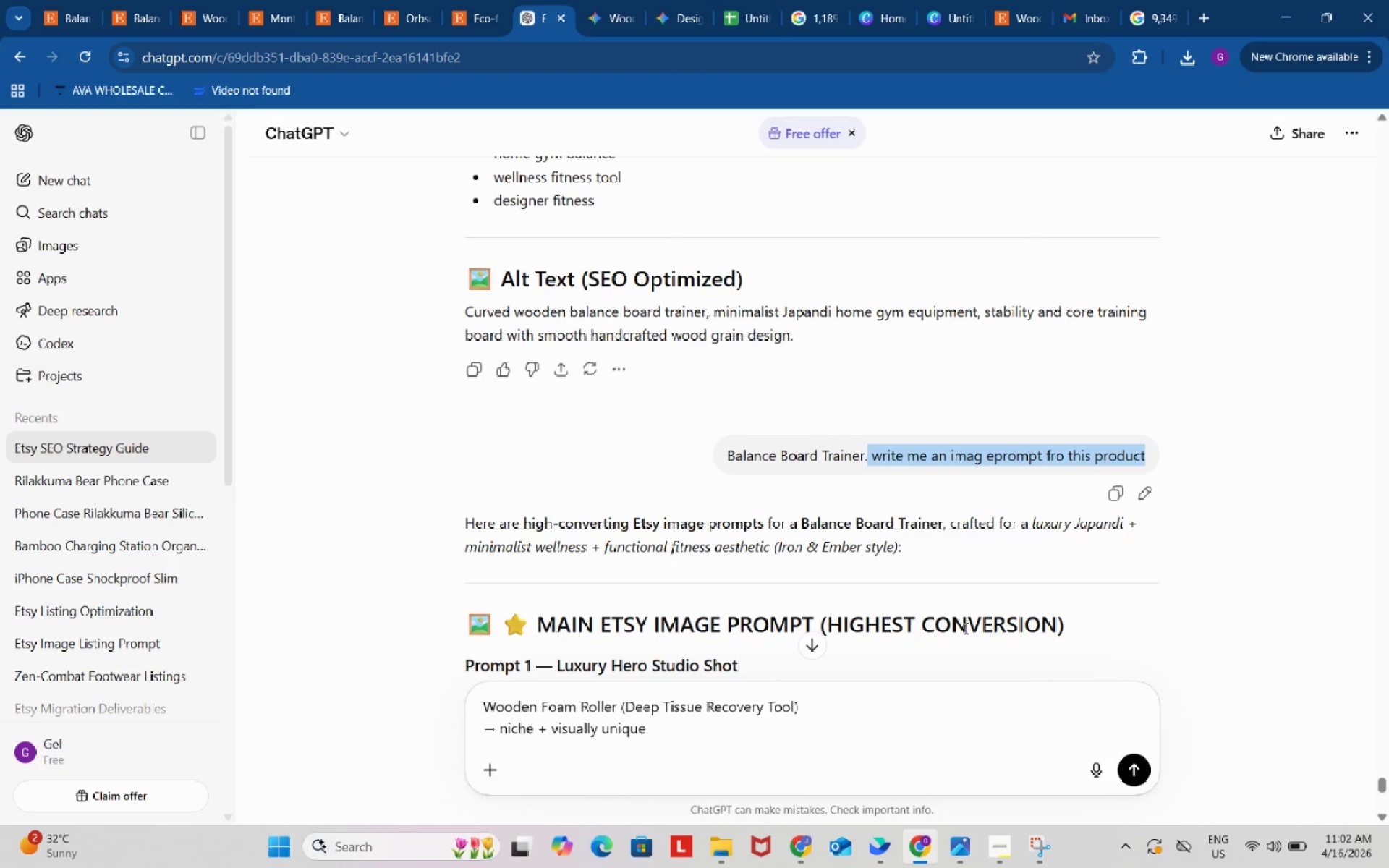 
key(Control+C)
 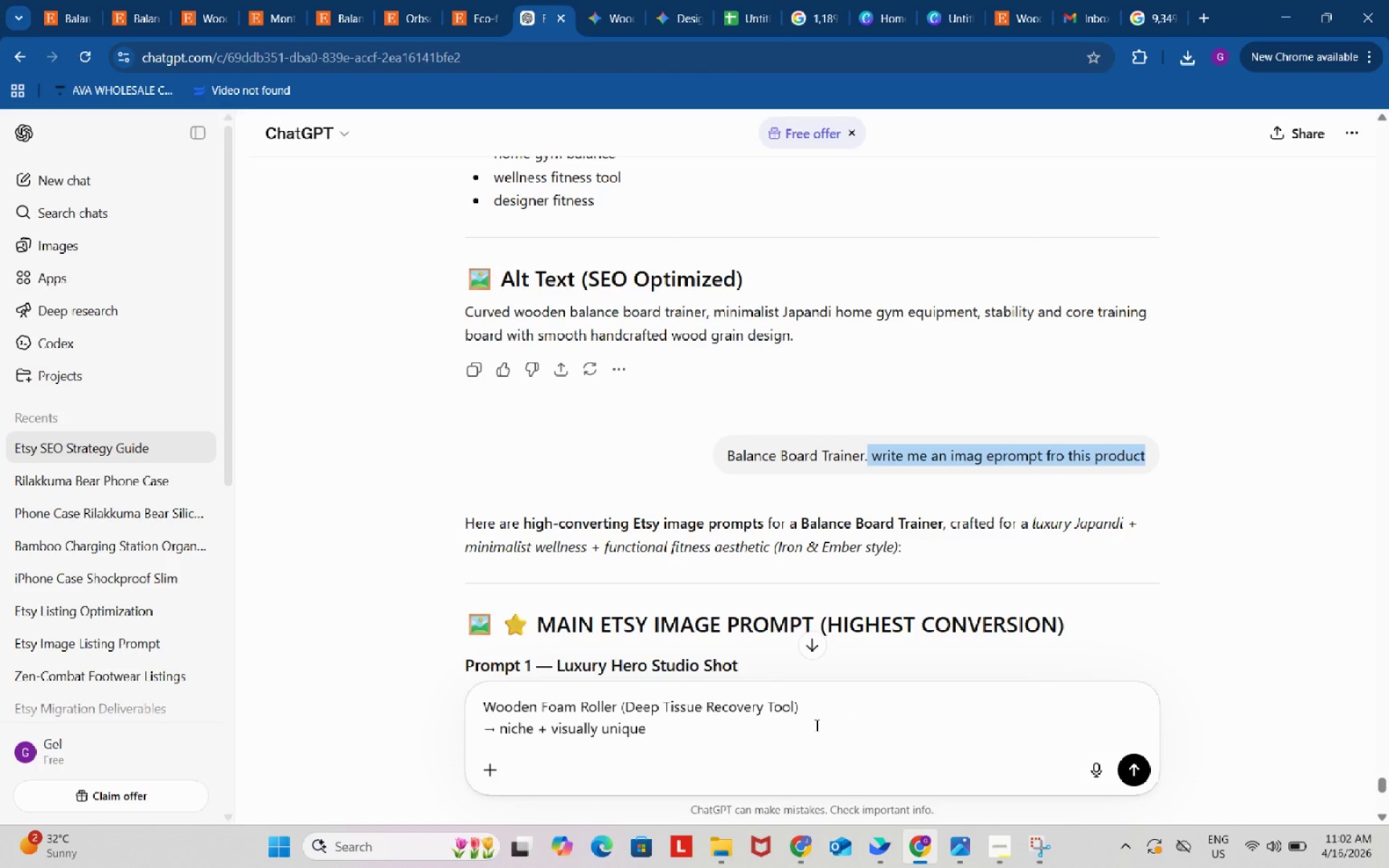 
left_click([815, 723])
 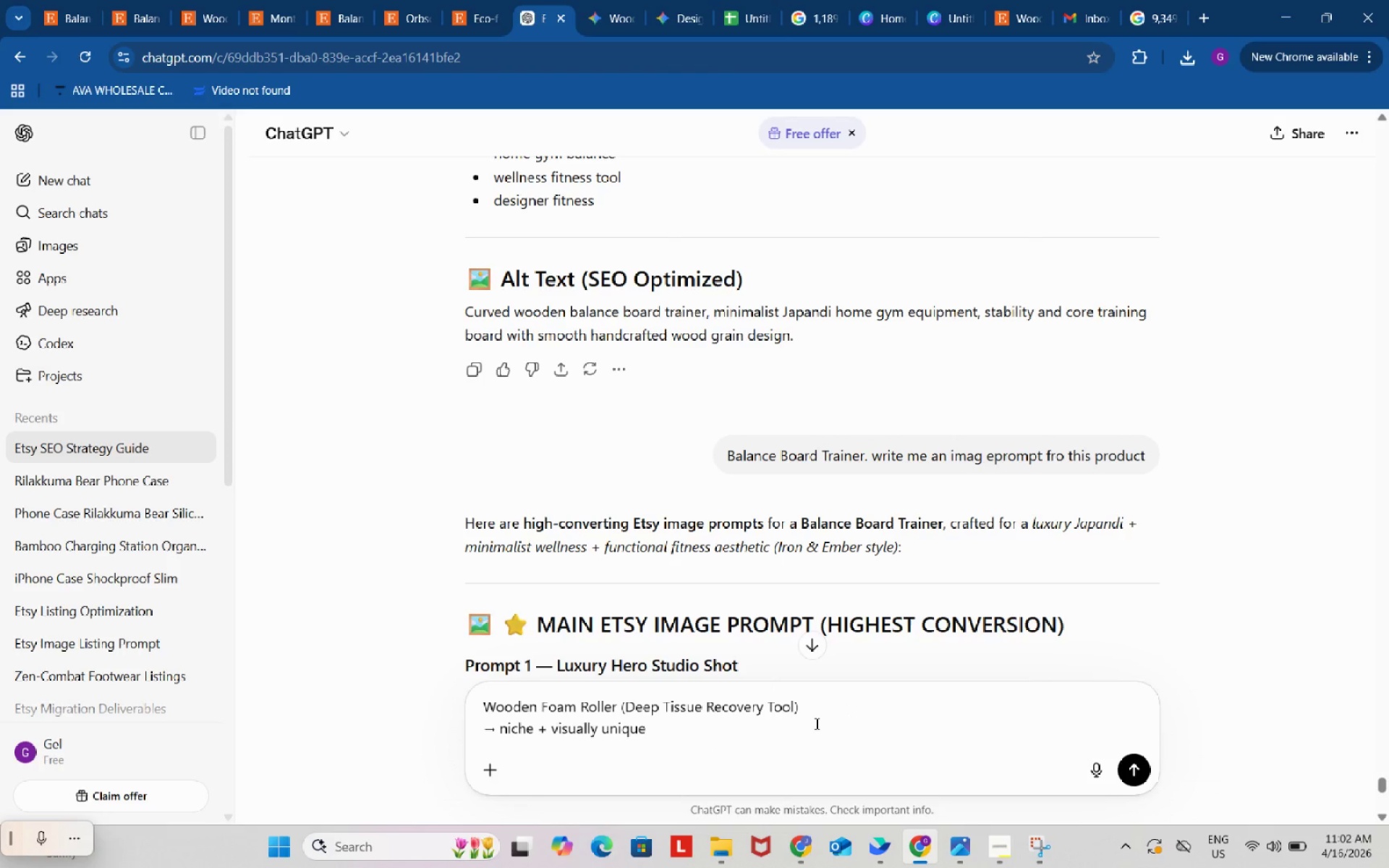 
key(Comma)
 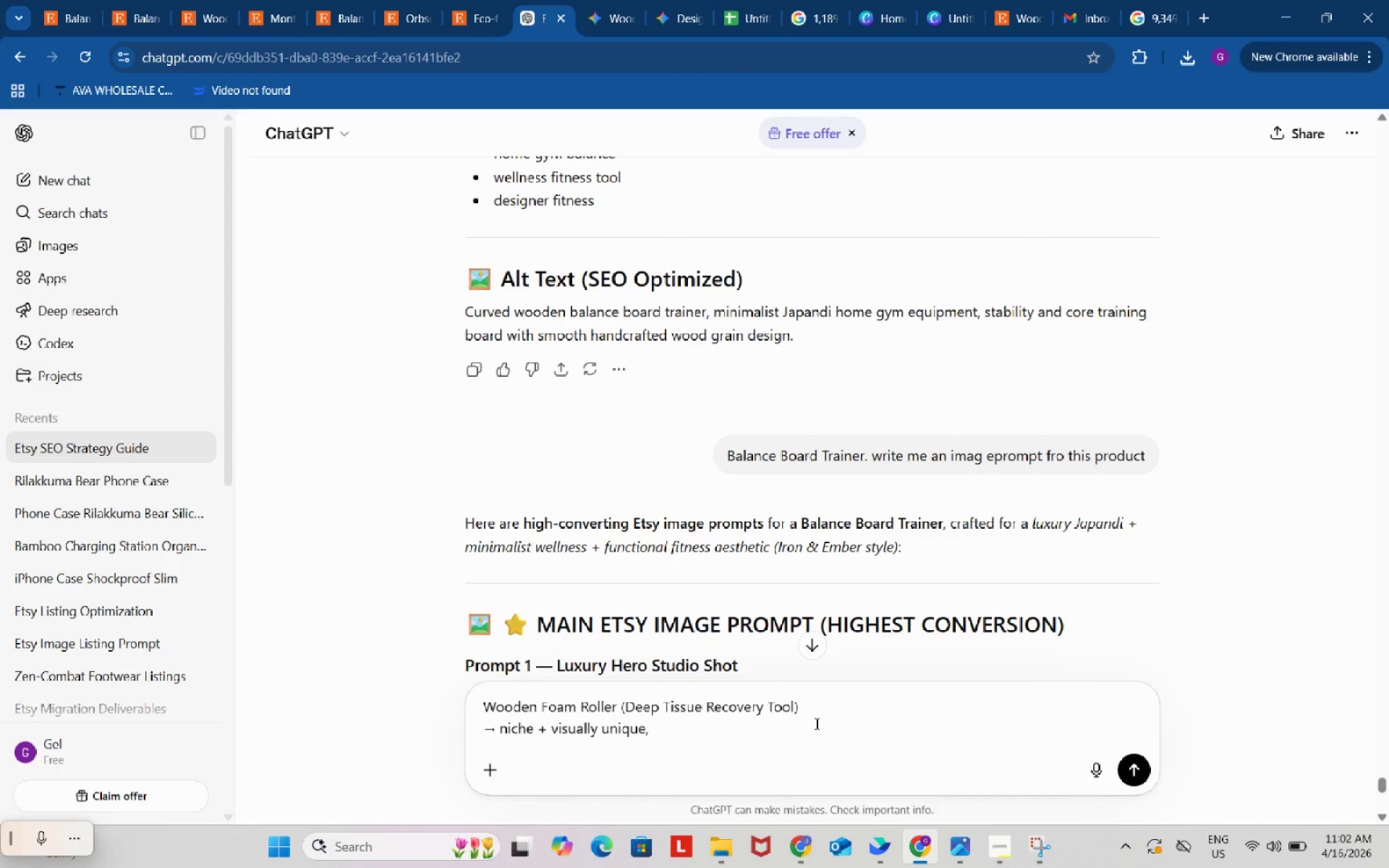 
key(Backspace)
 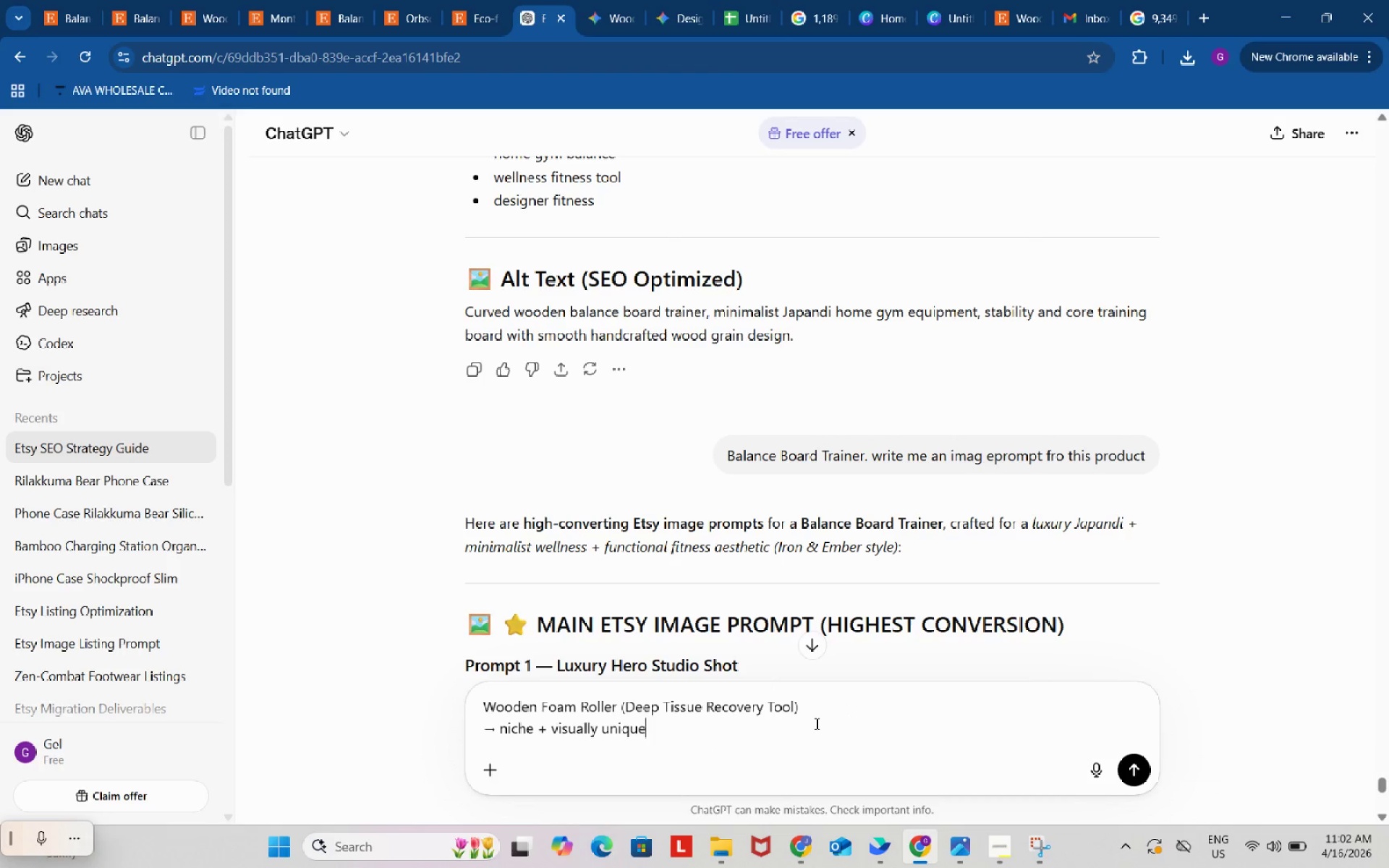 
key(Period)
 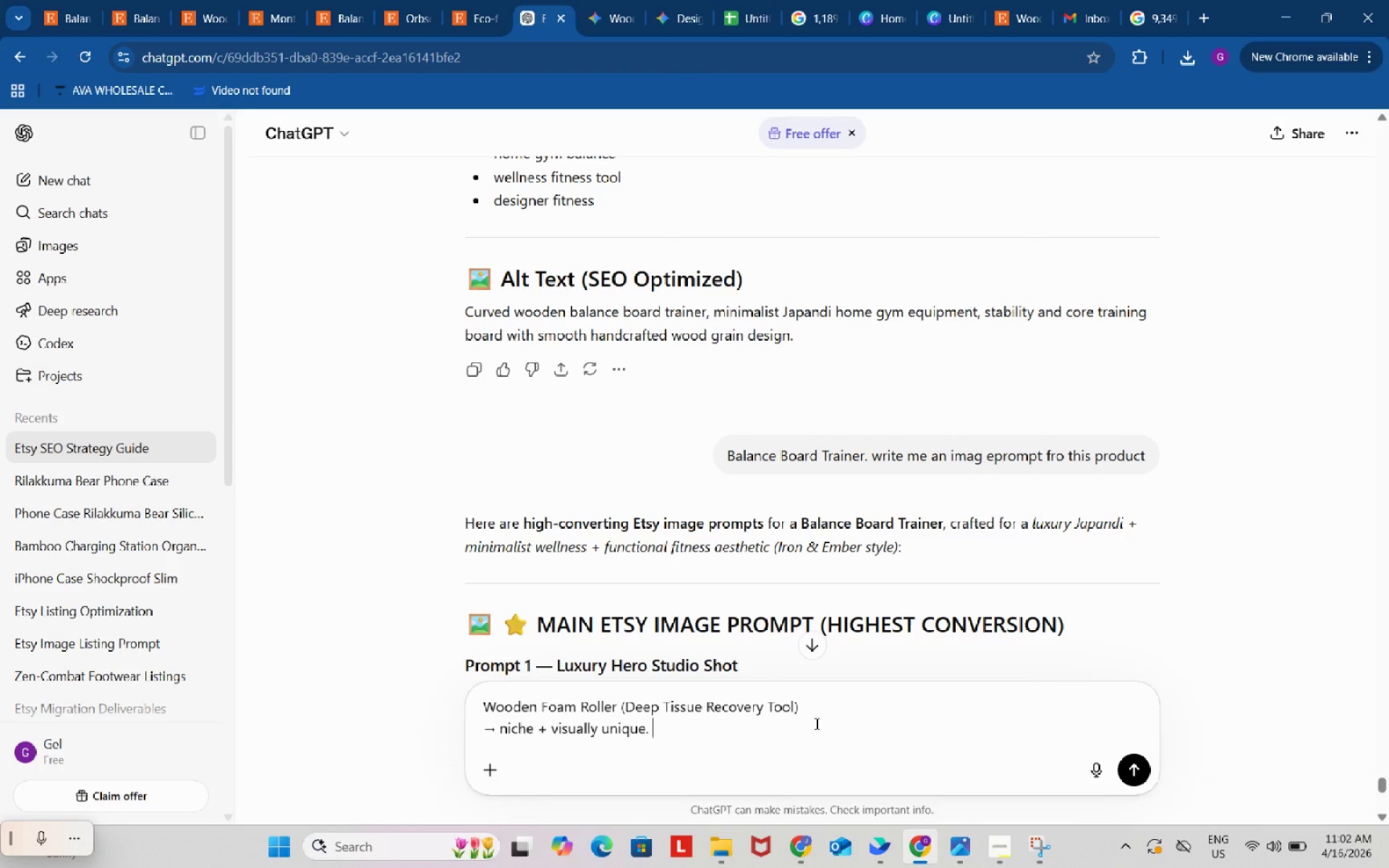 
key(Space)
 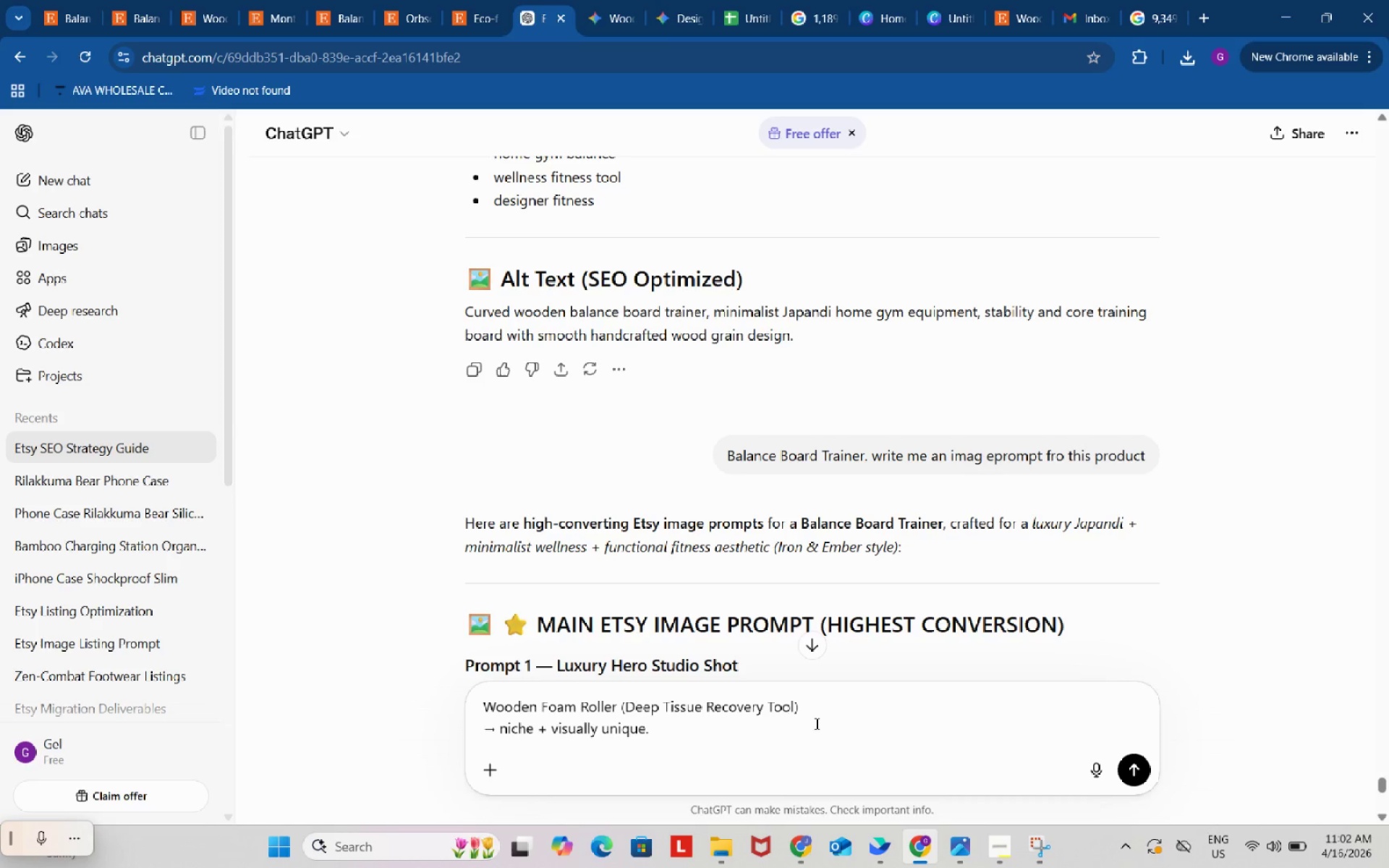 
key(Control+V)
 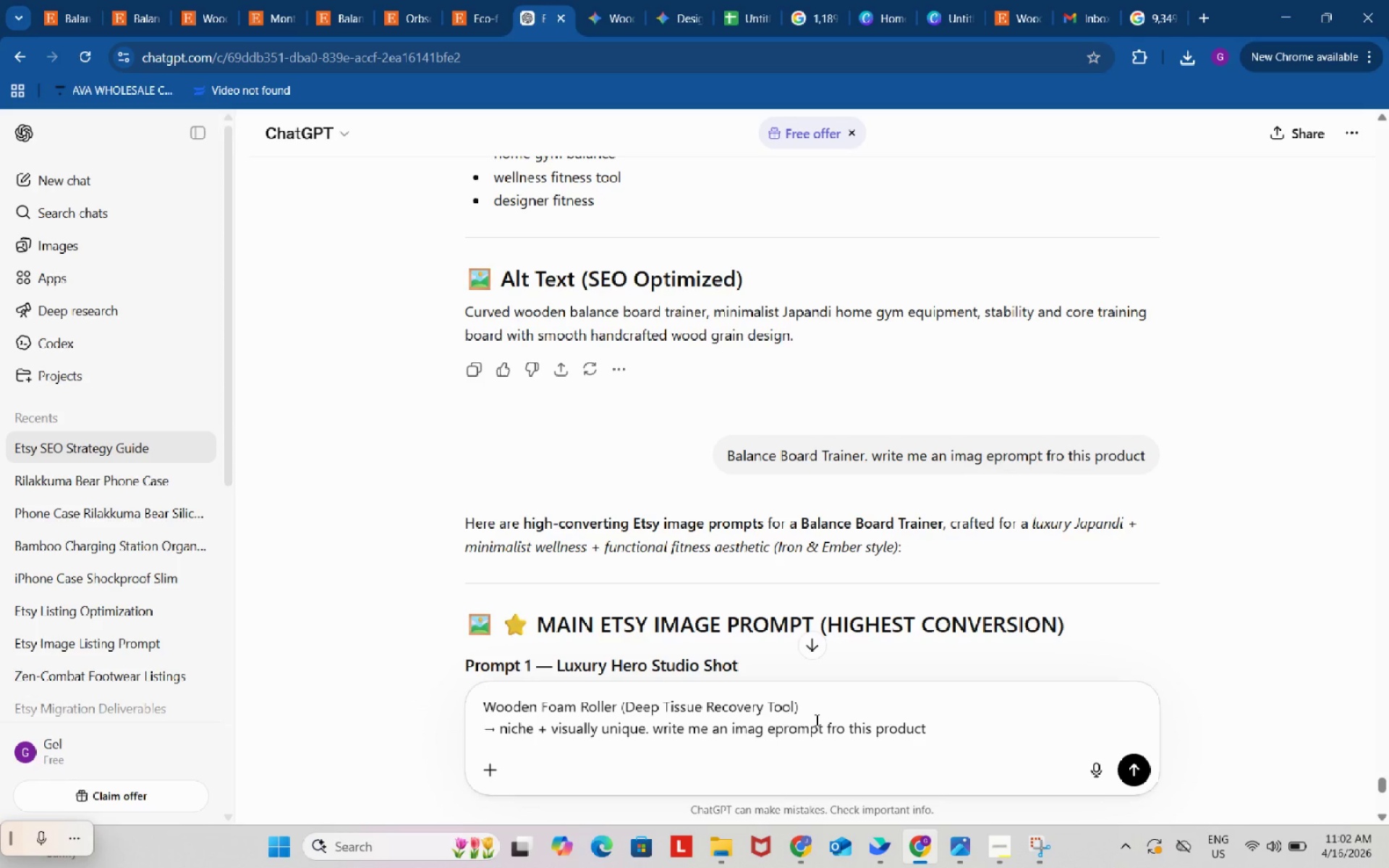 
key(Enter)
 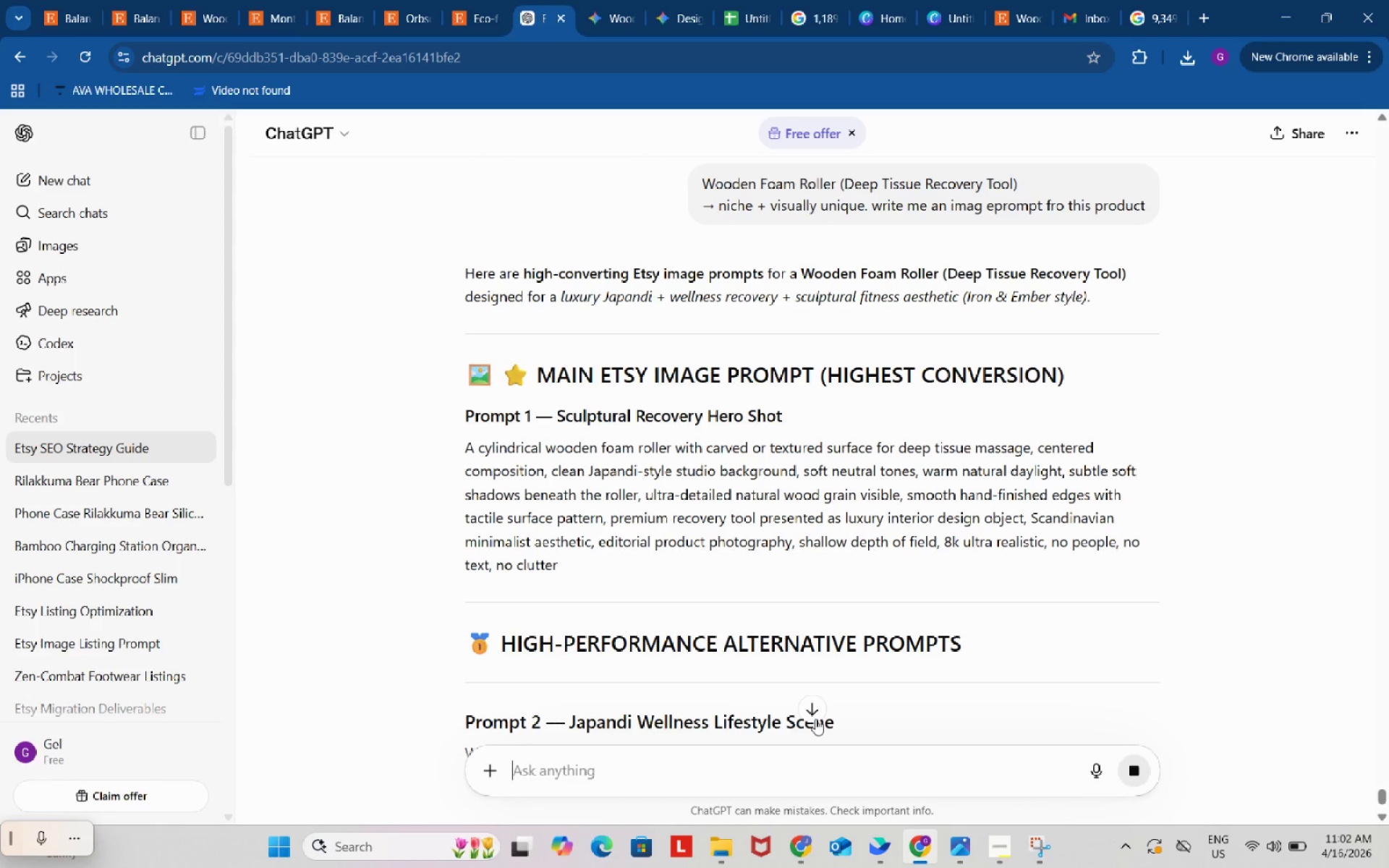 
wait(13.03)
 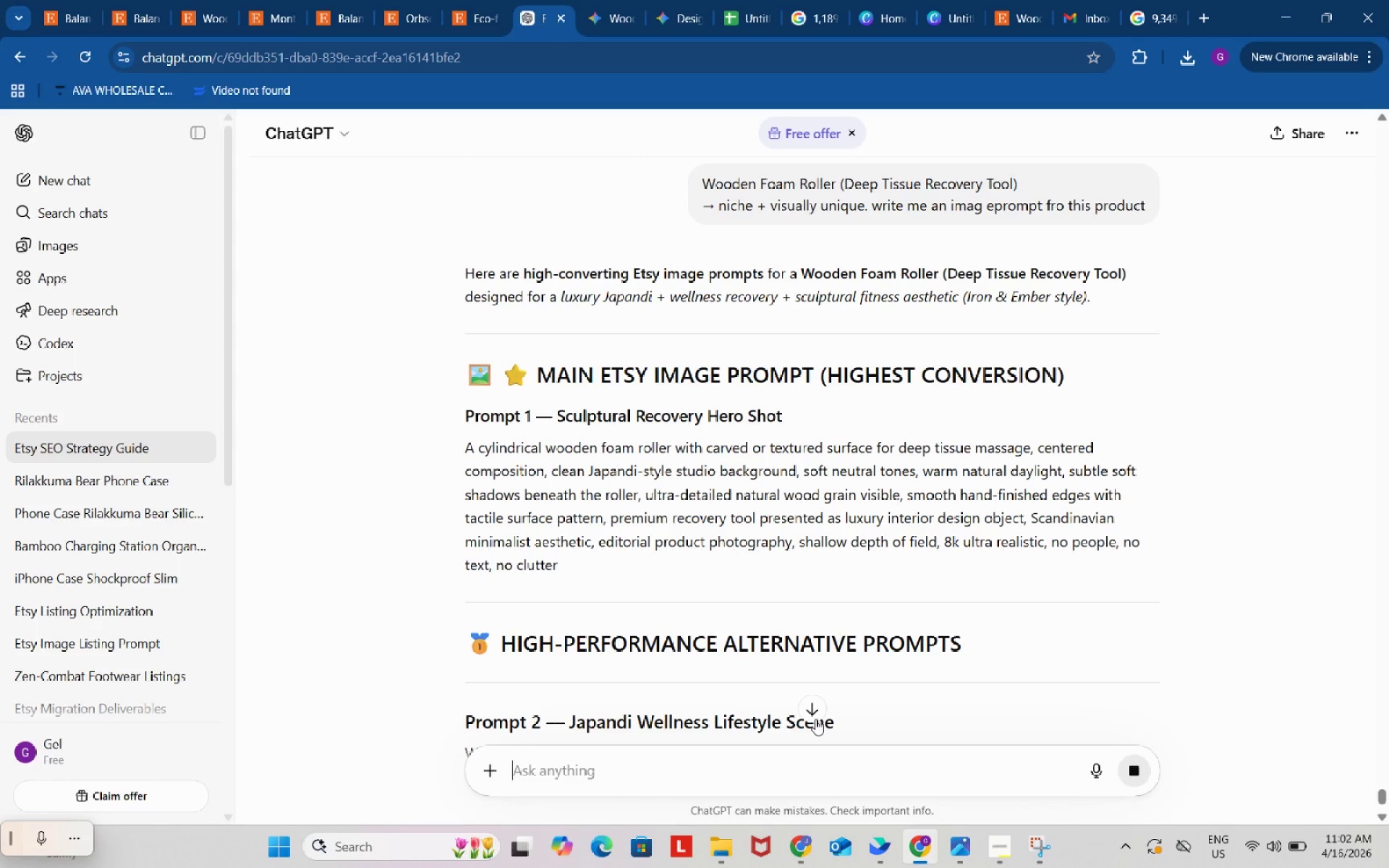 
scroll: coordinate [770, 524], scroll_direction: down, amount: 3.0
 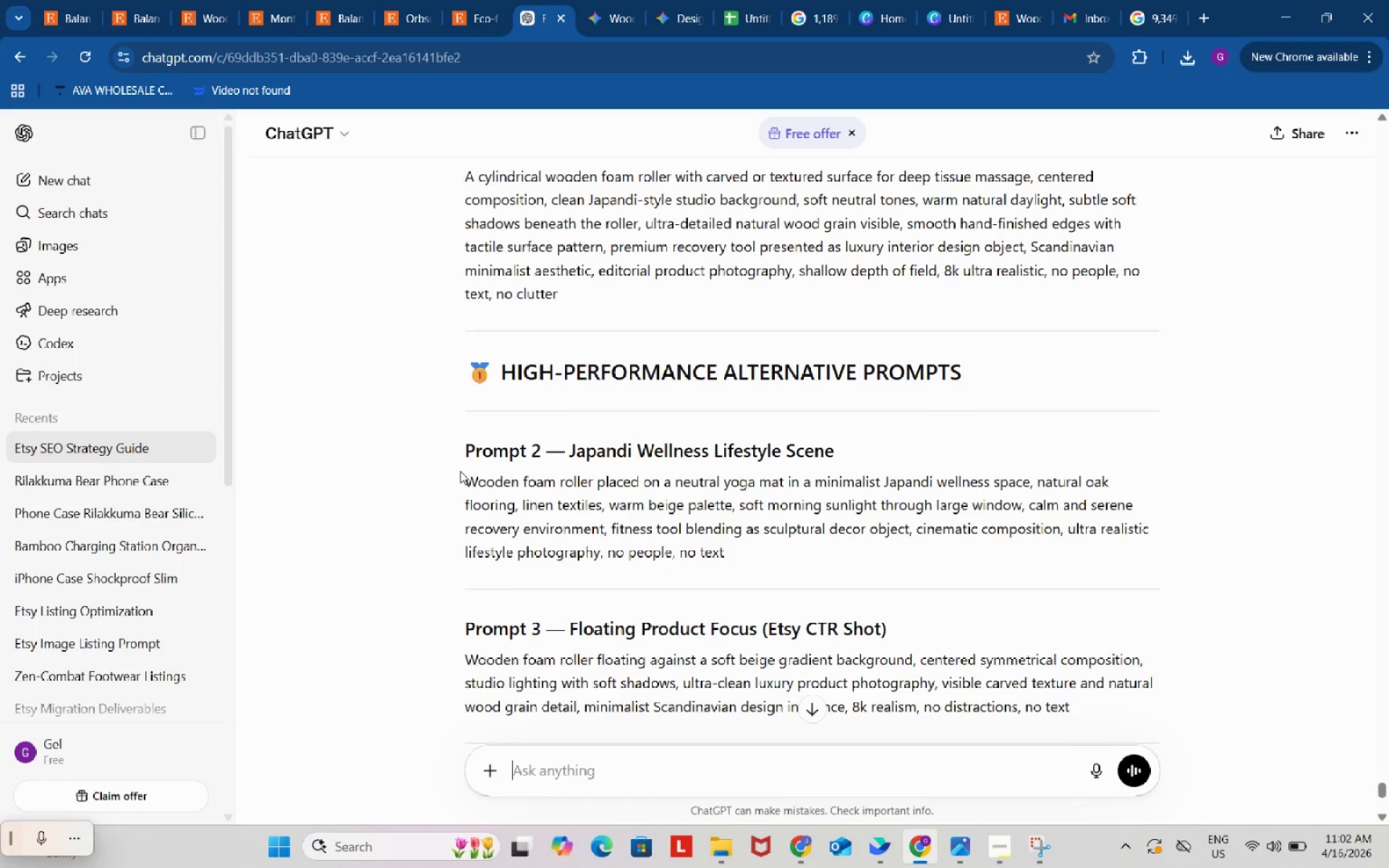 
left_click_drag(start_coordinate=[460, 480], to_coordinate=[785, 545])
 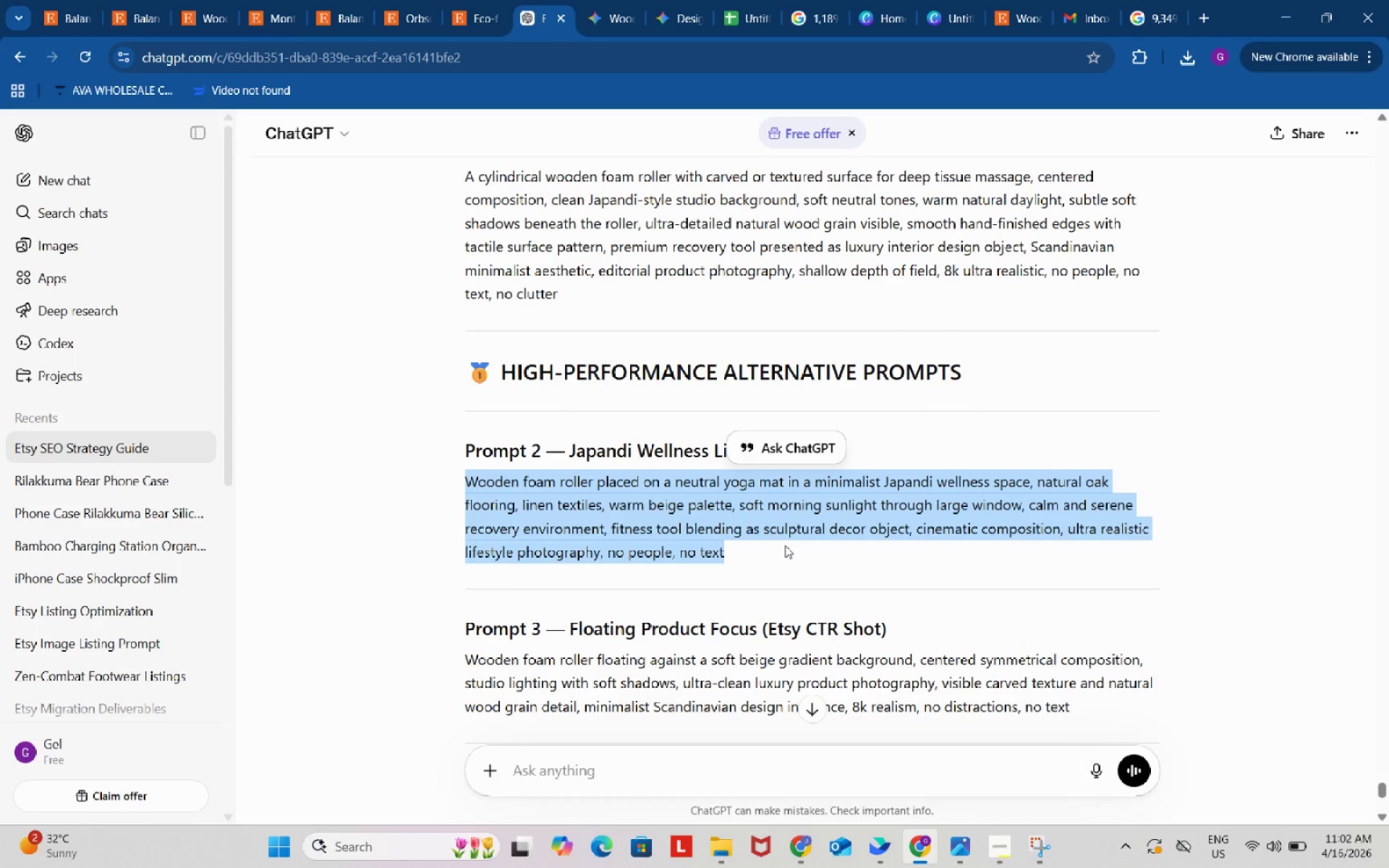 
key(Control+ControlLeft)
 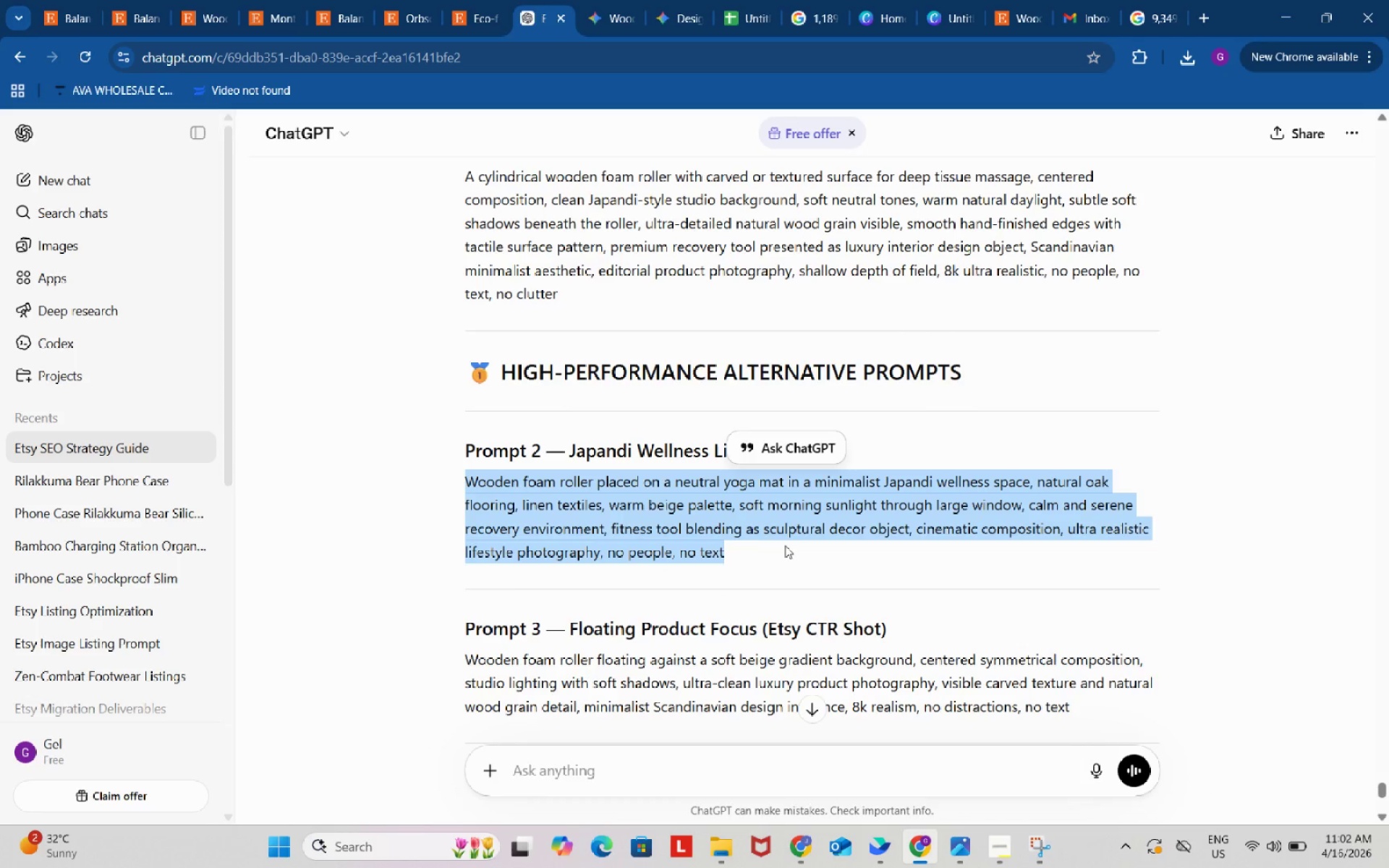 
key(Control+C)
 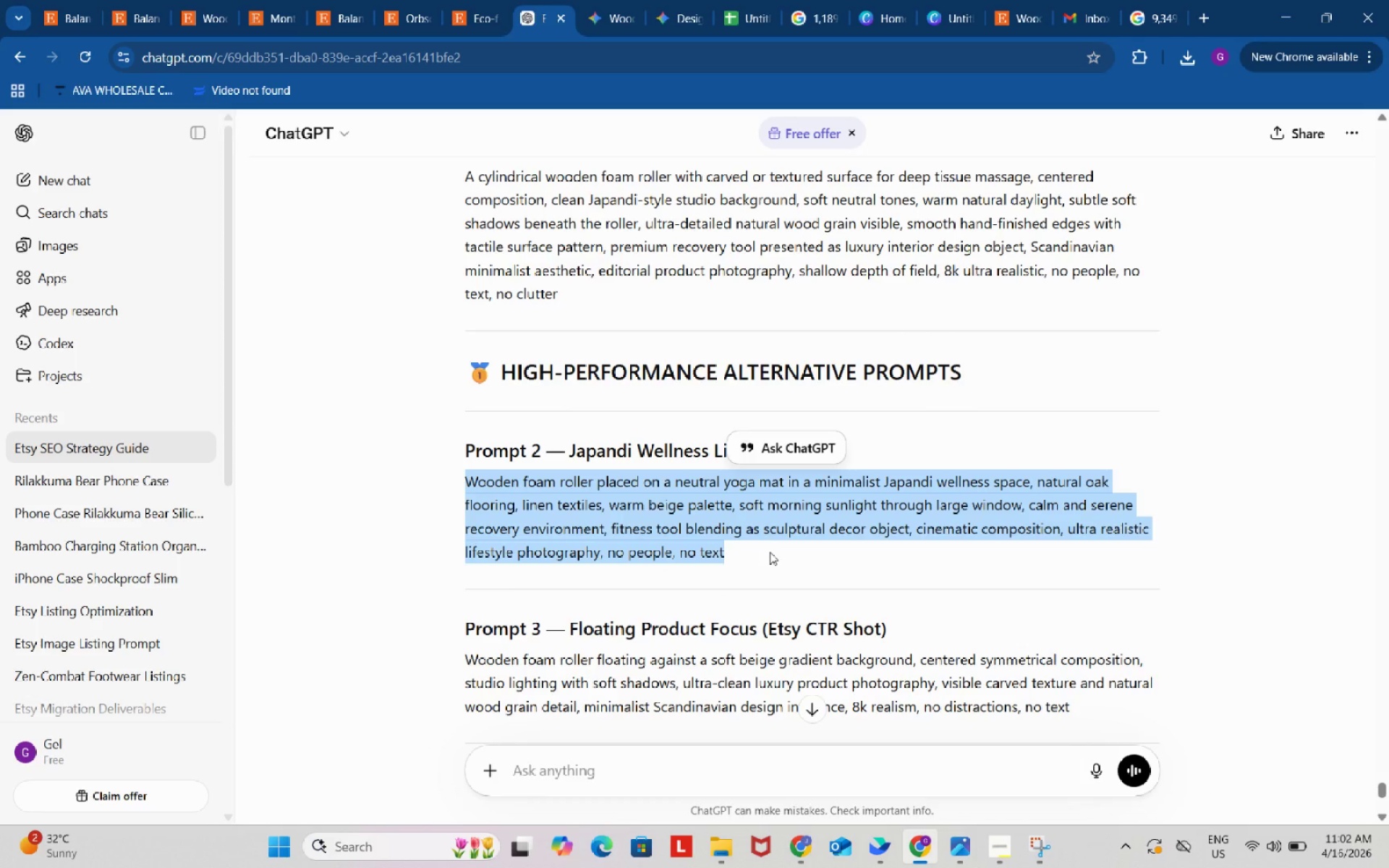 
key(Control+ControlLeft)
 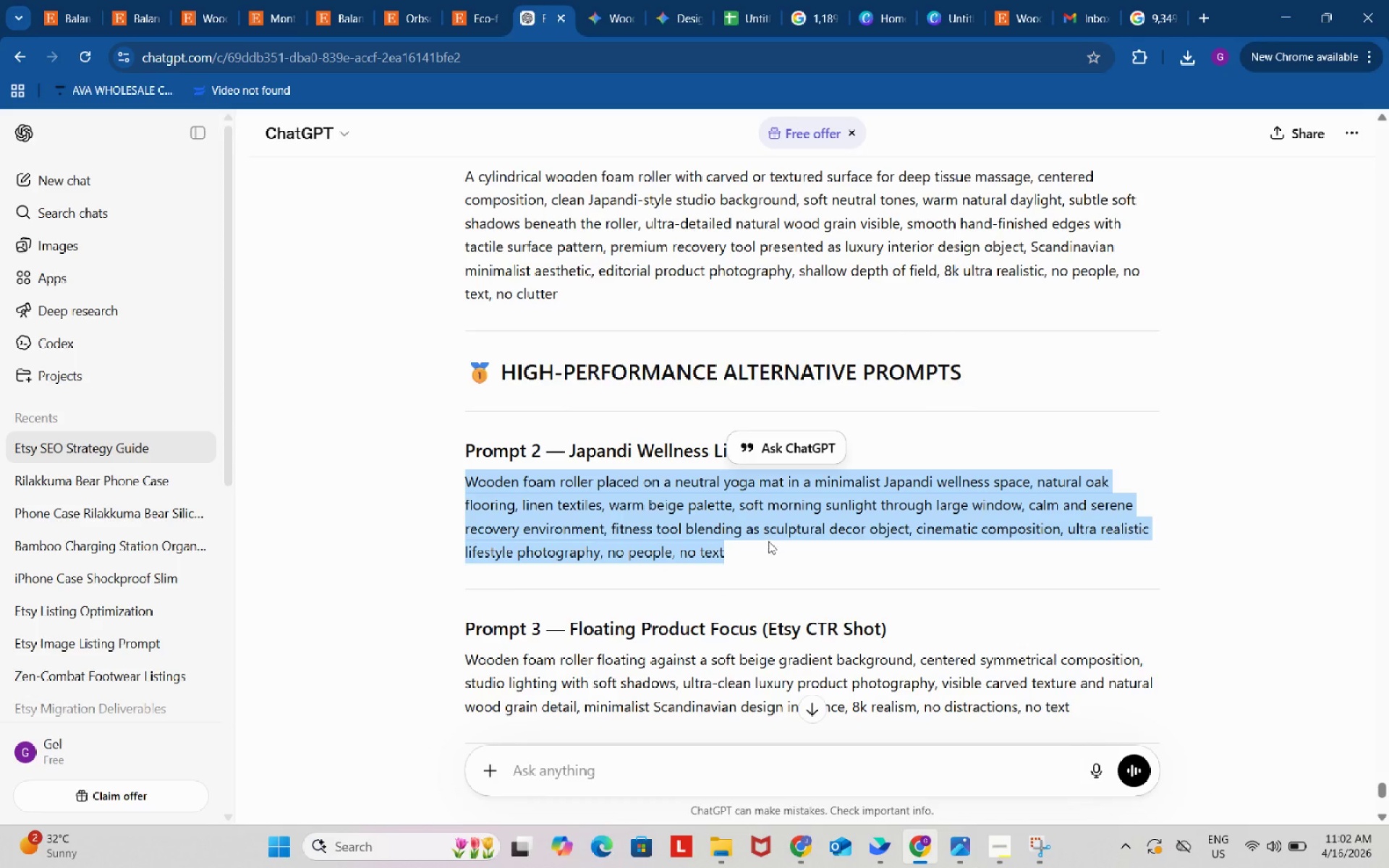 
key(Control+C)
 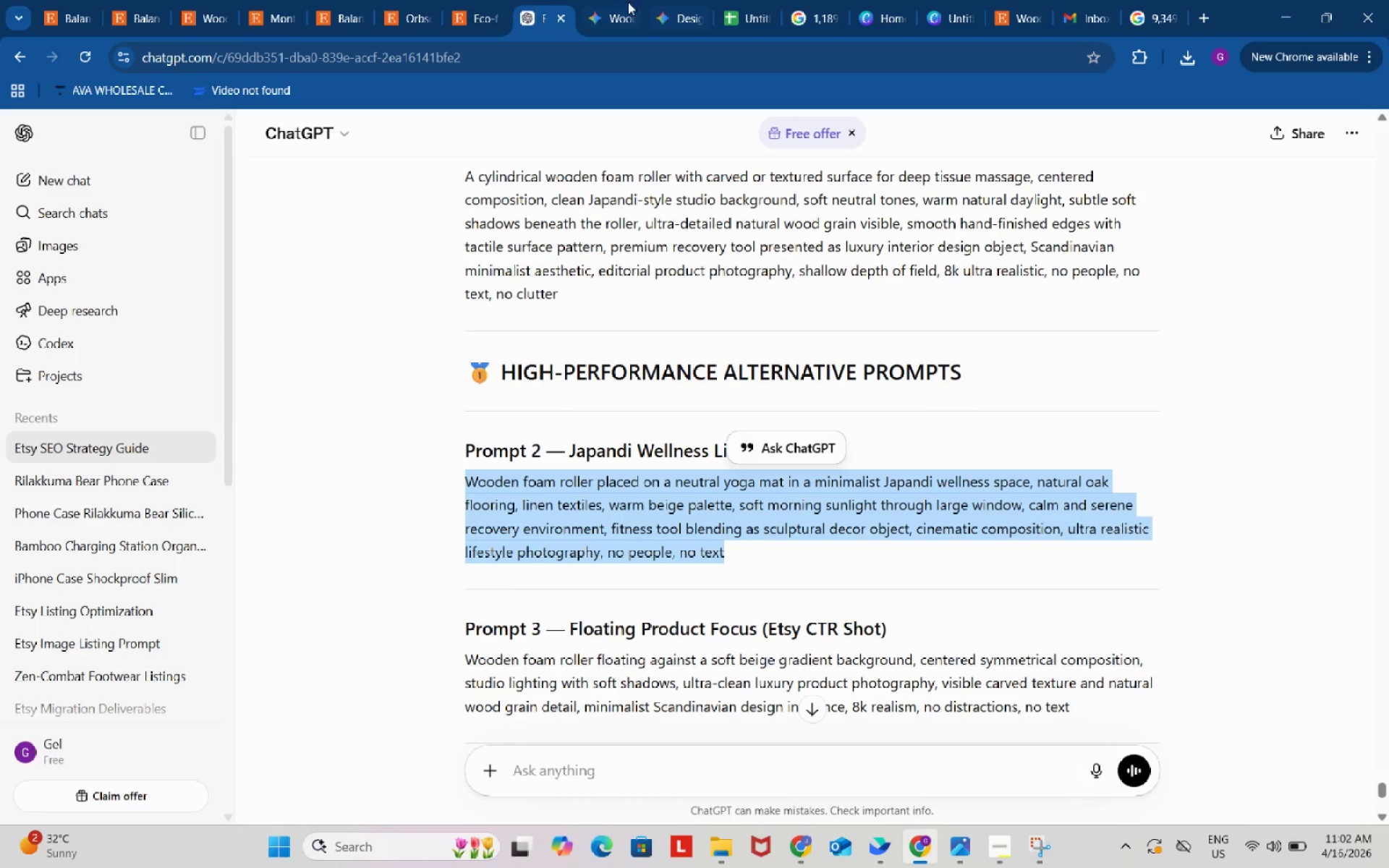 
left_click([624, 0])
 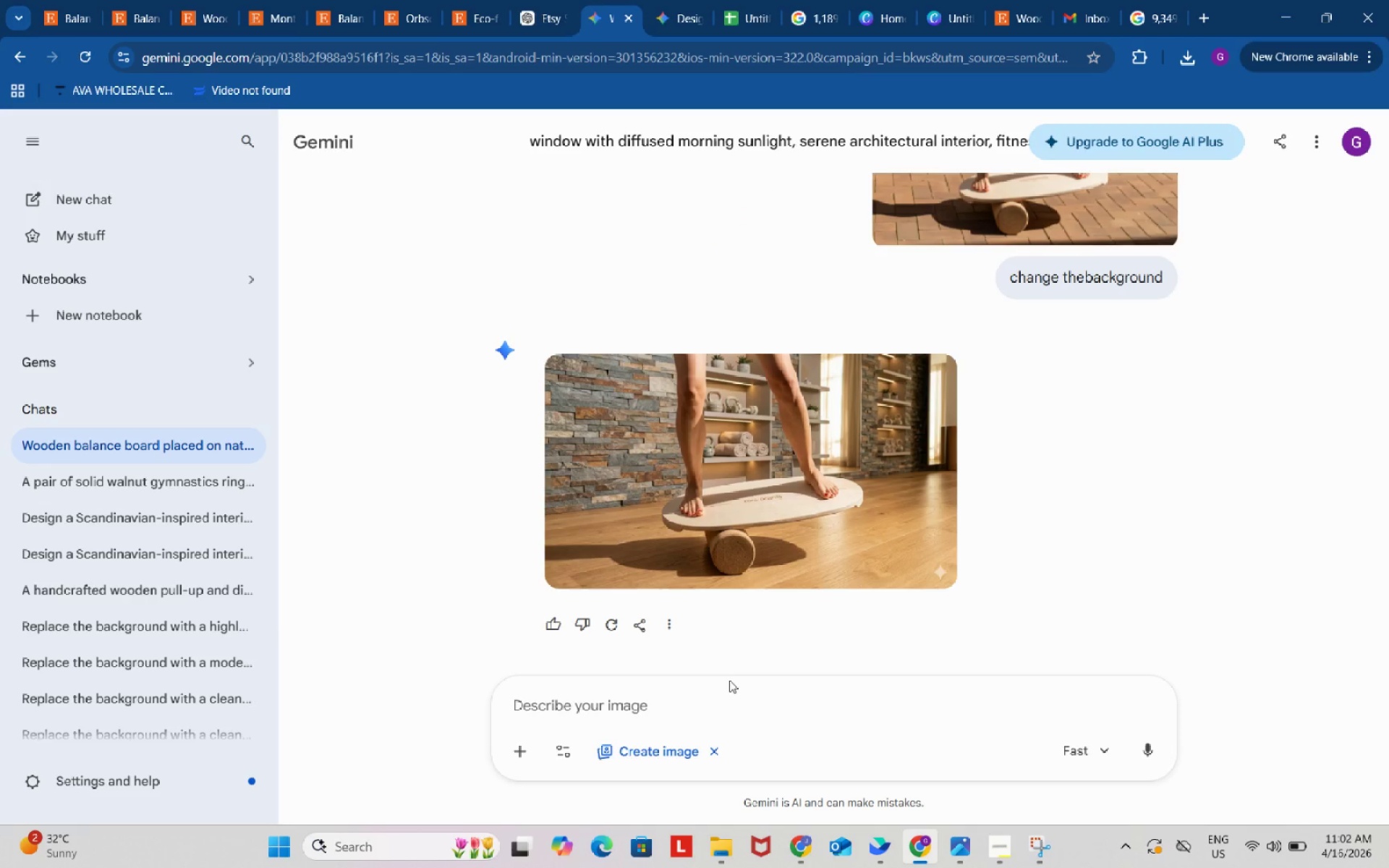 
left_click([729, 684])
 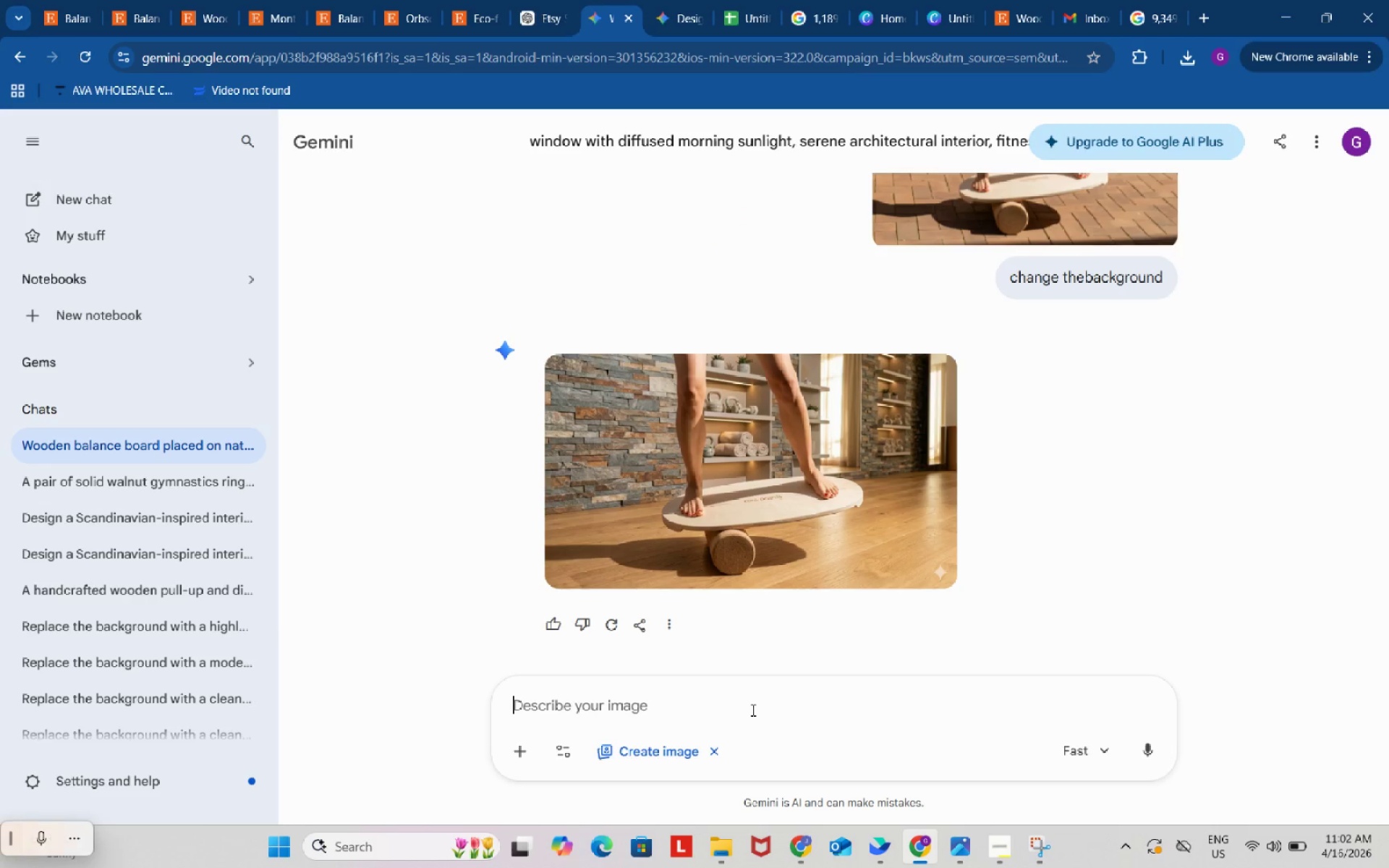 
key(Control+ControlLeft)
 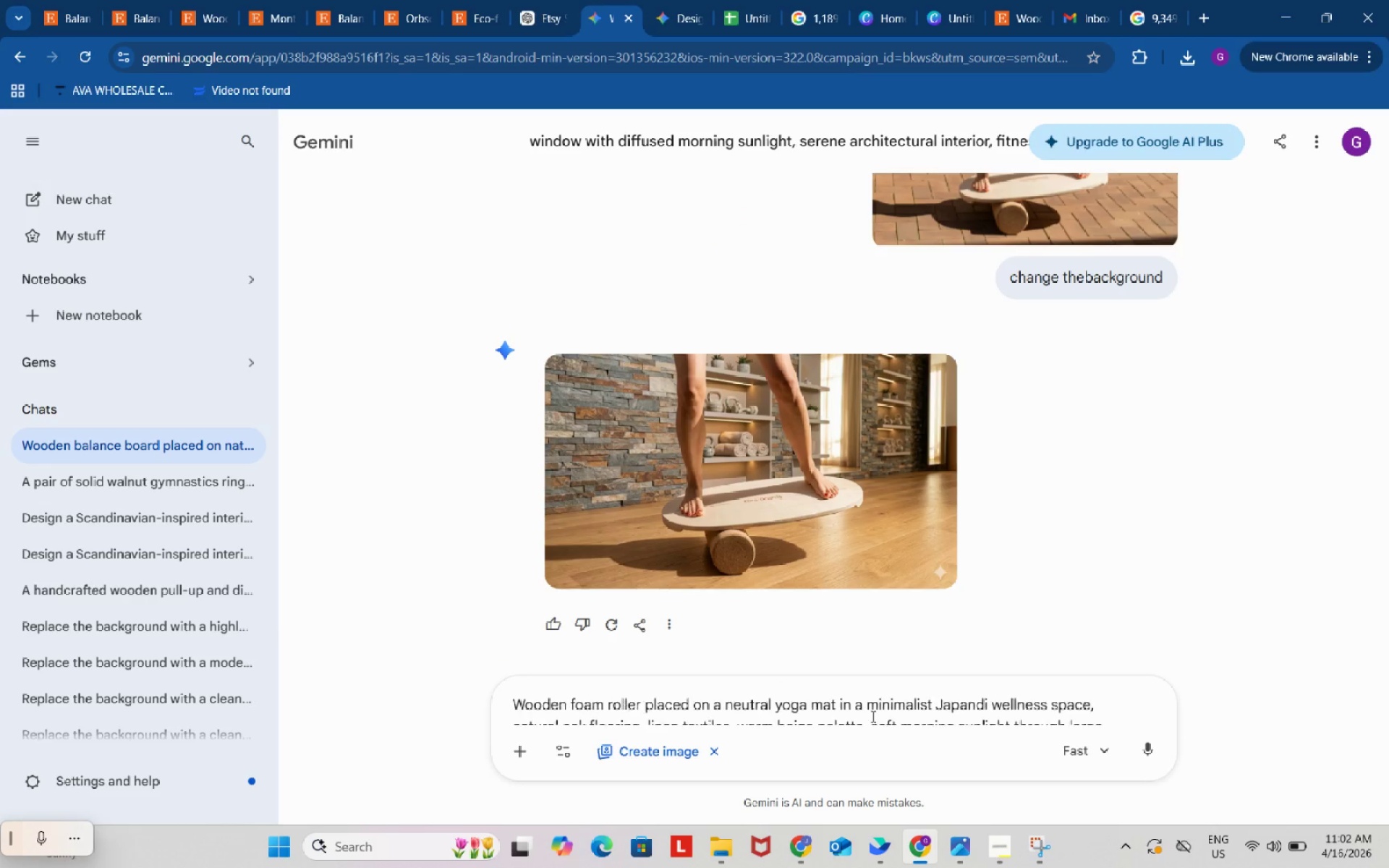 
key(Control+V)
 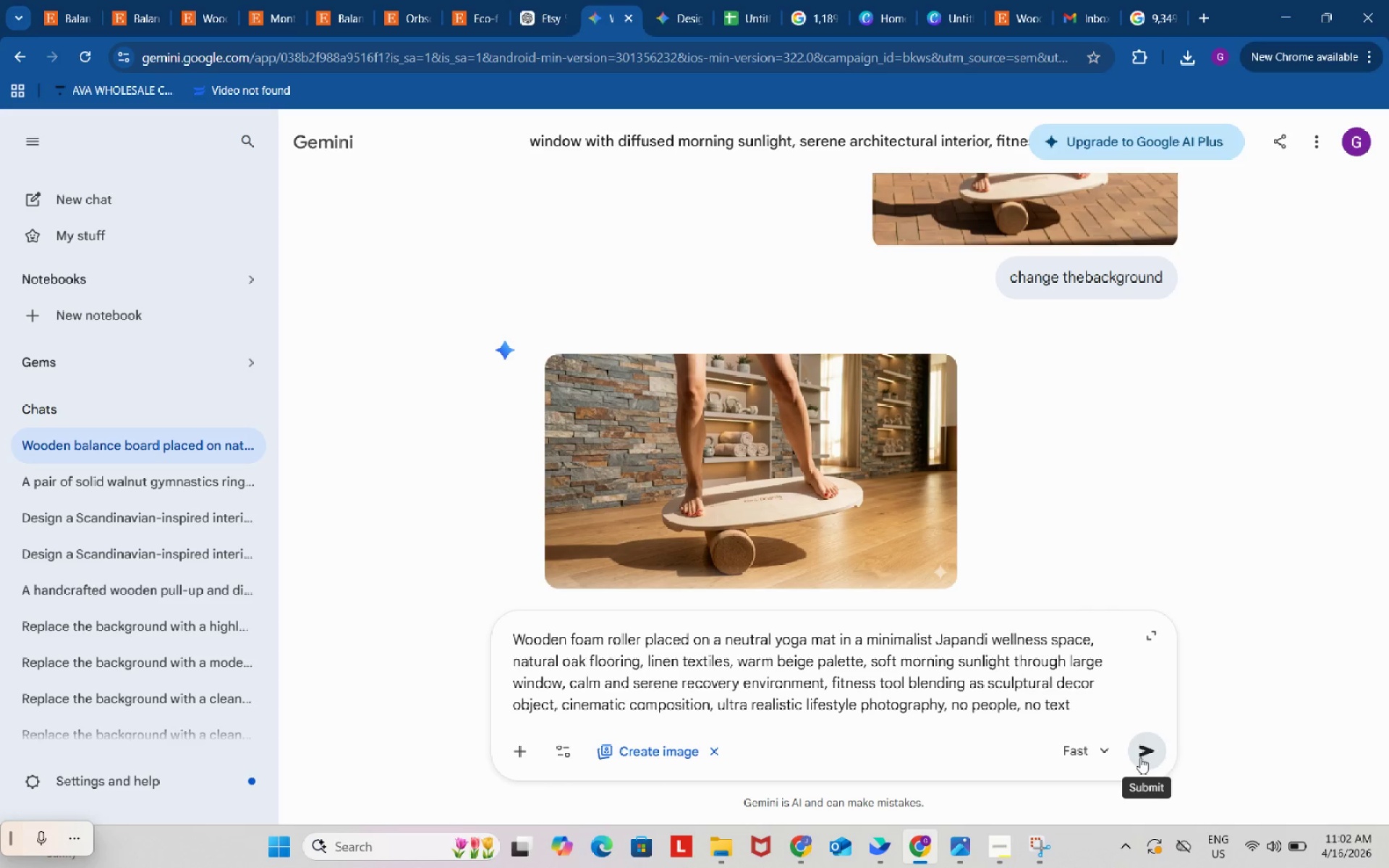 
left_click([1142, 757])
 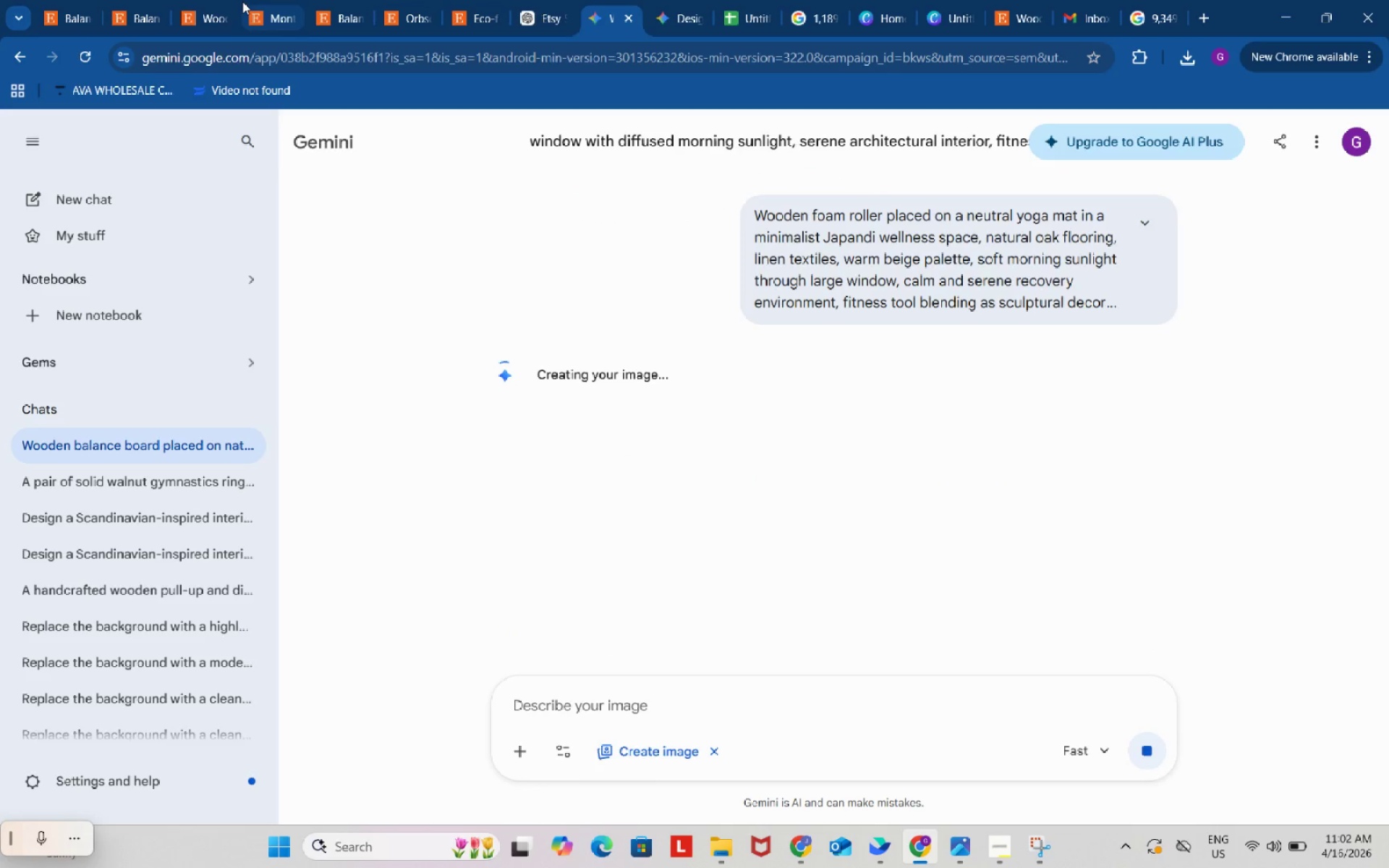 
left_click([209, 7])
 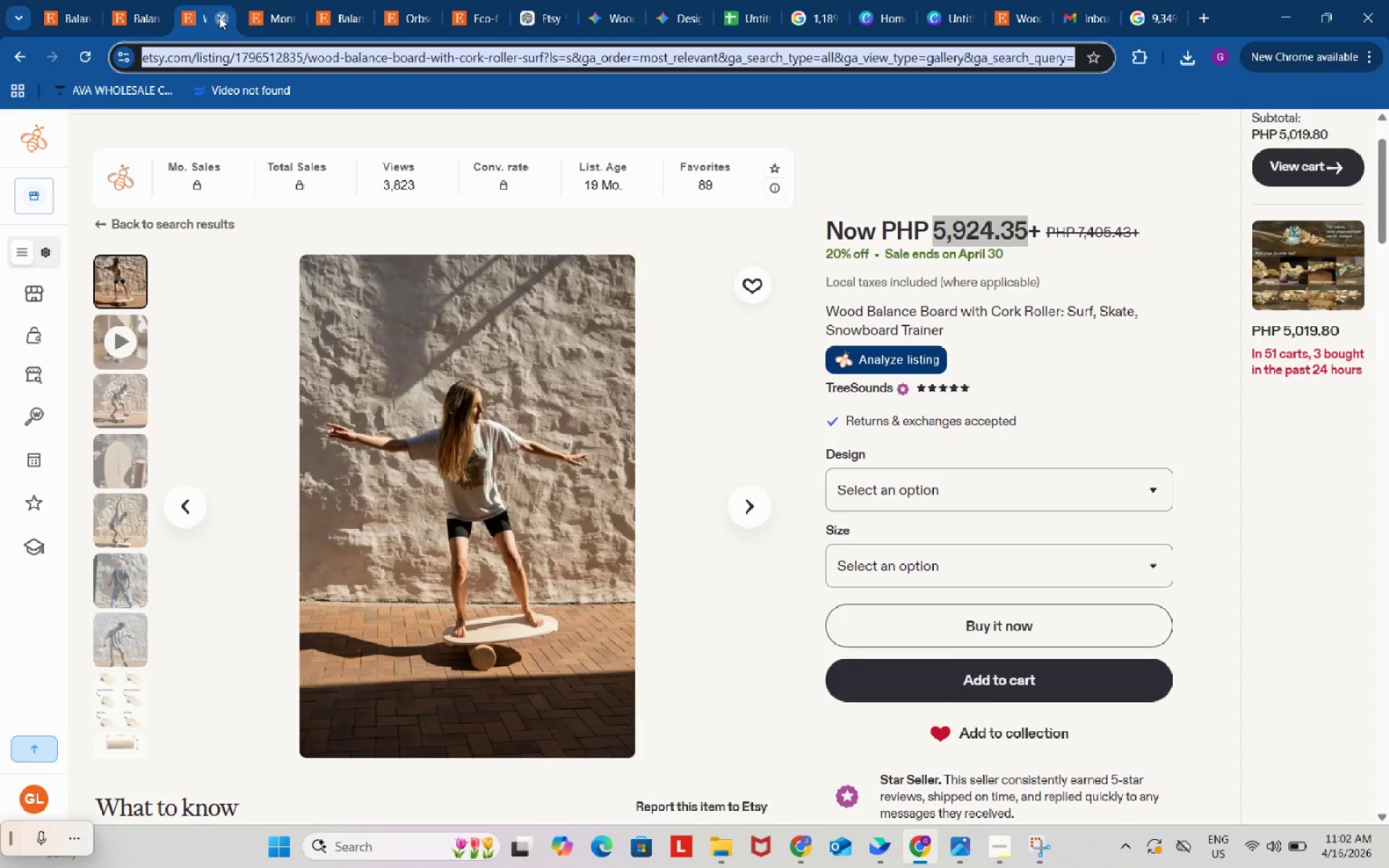 
double_click([219, 17])
 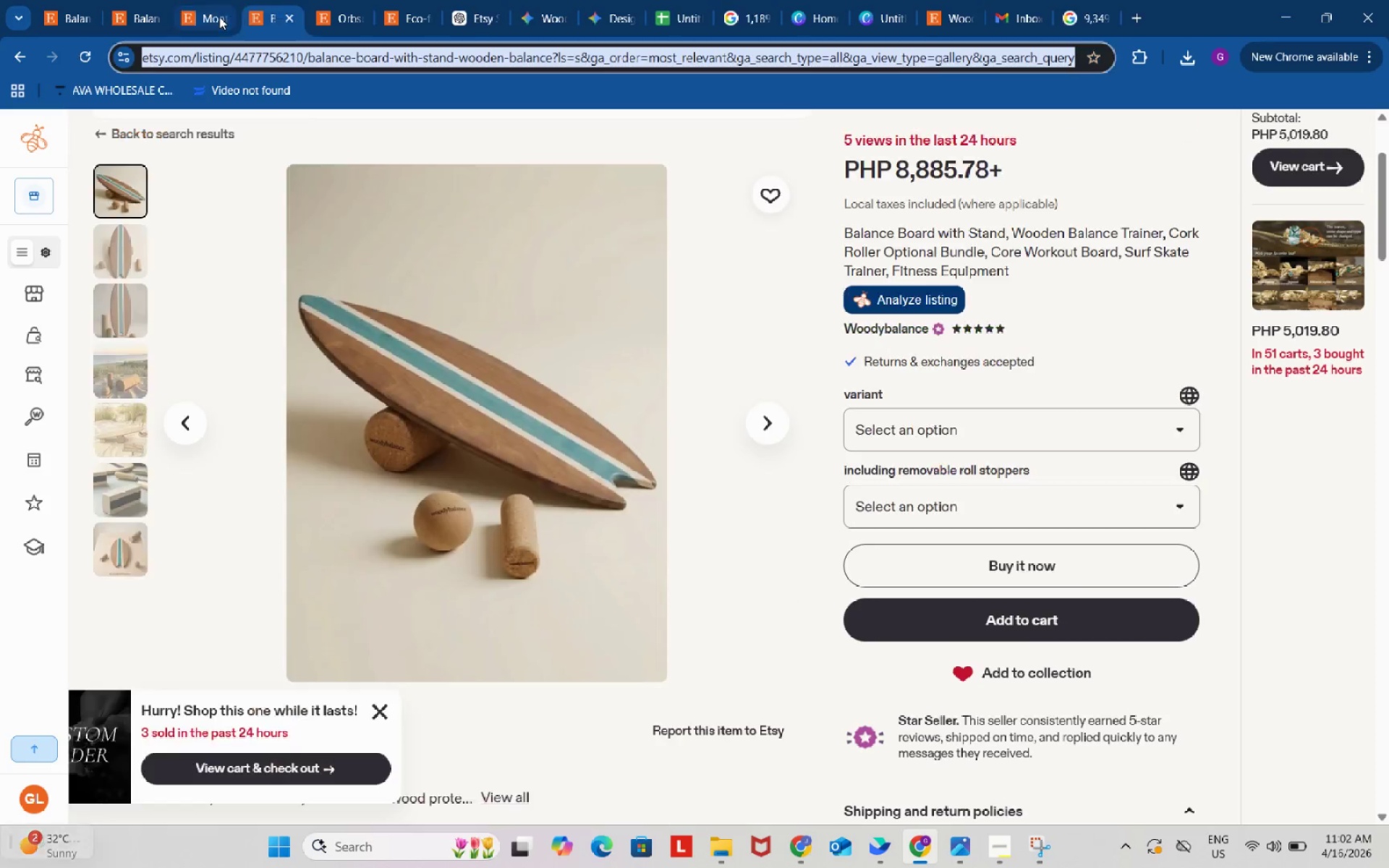 
triple_click([219, 17])
 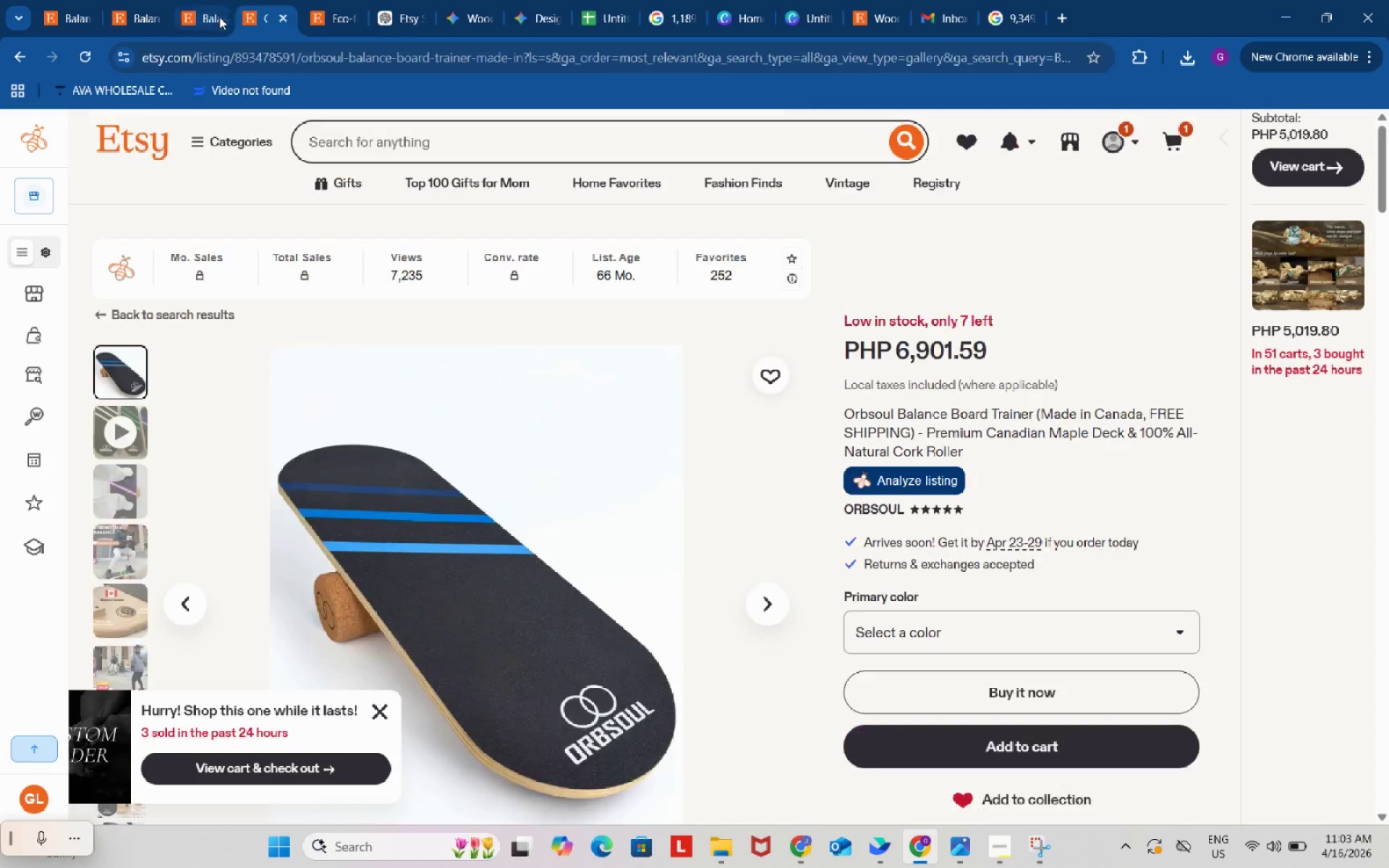 
triple_click([219, 17])
 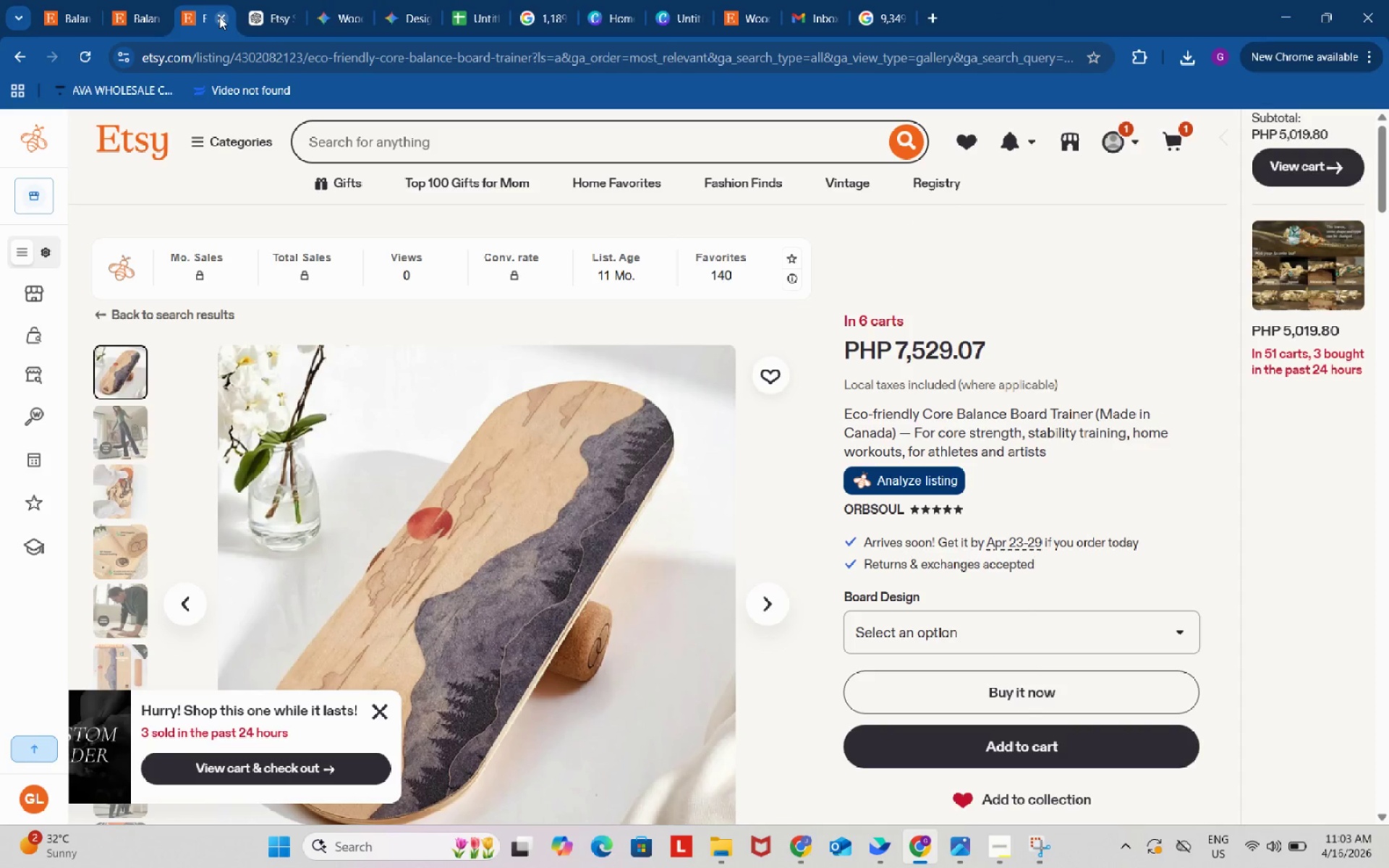 
left_click([219, 17])
 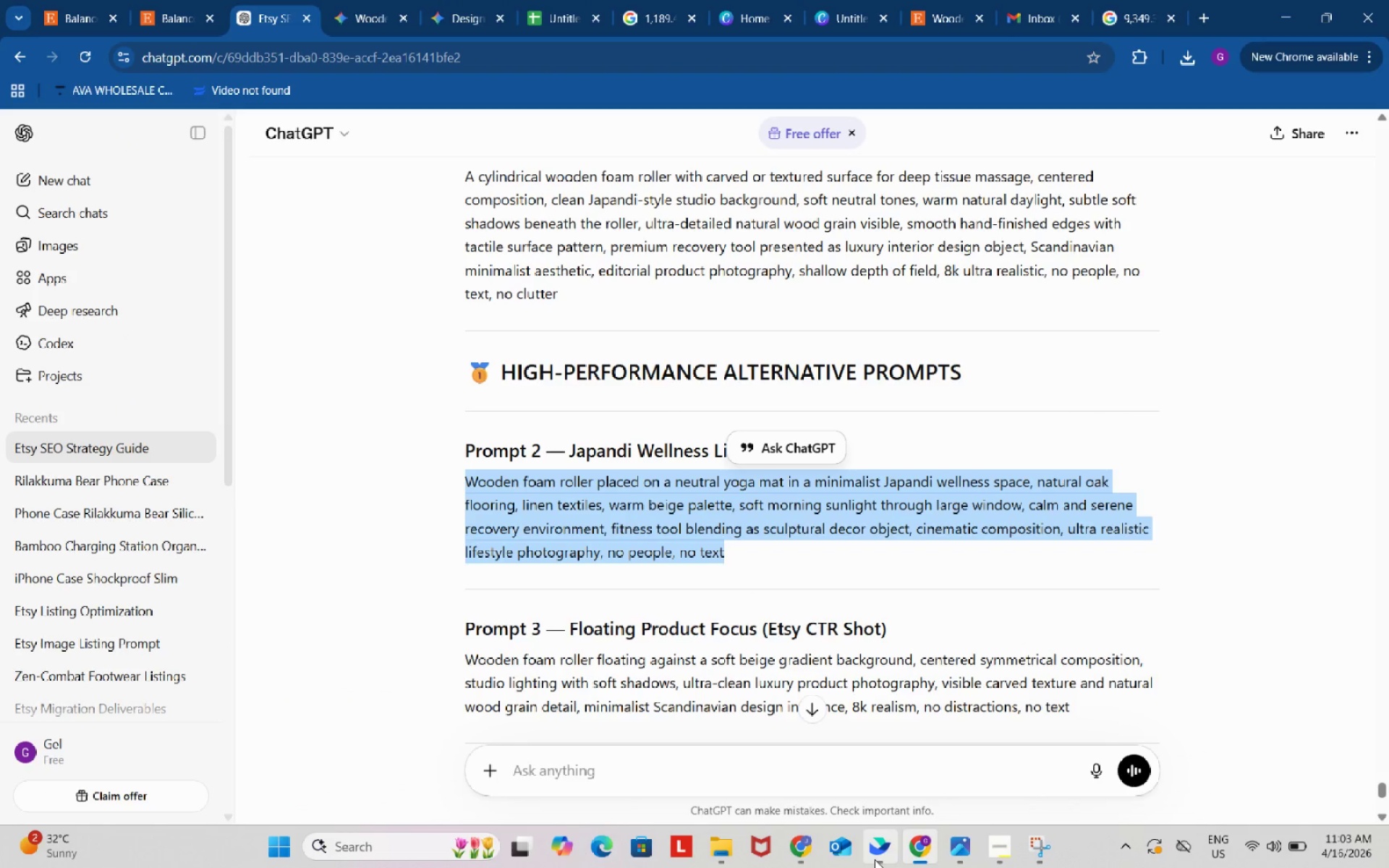 
left_click([795, 843])
 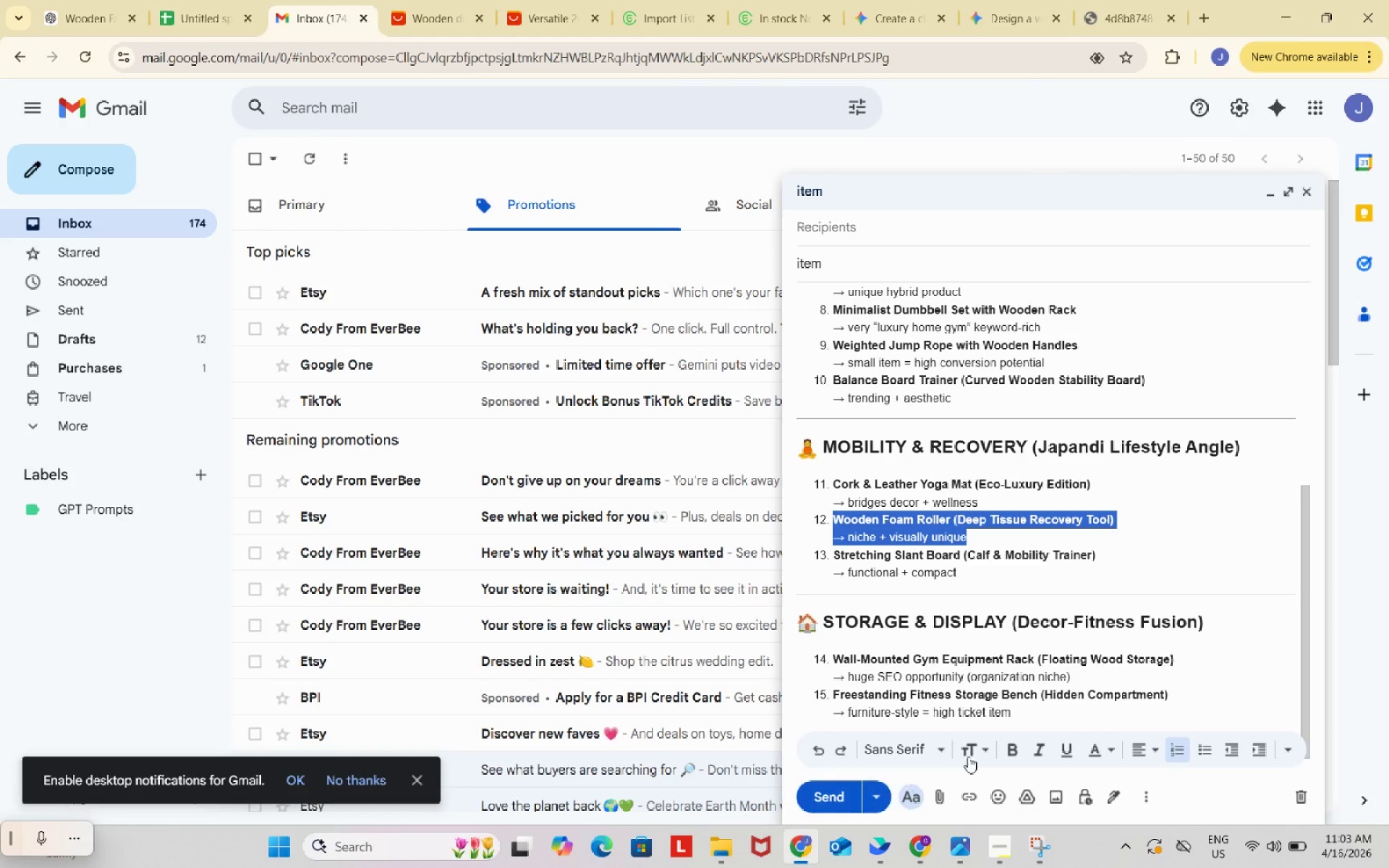 
key(Control+C)
 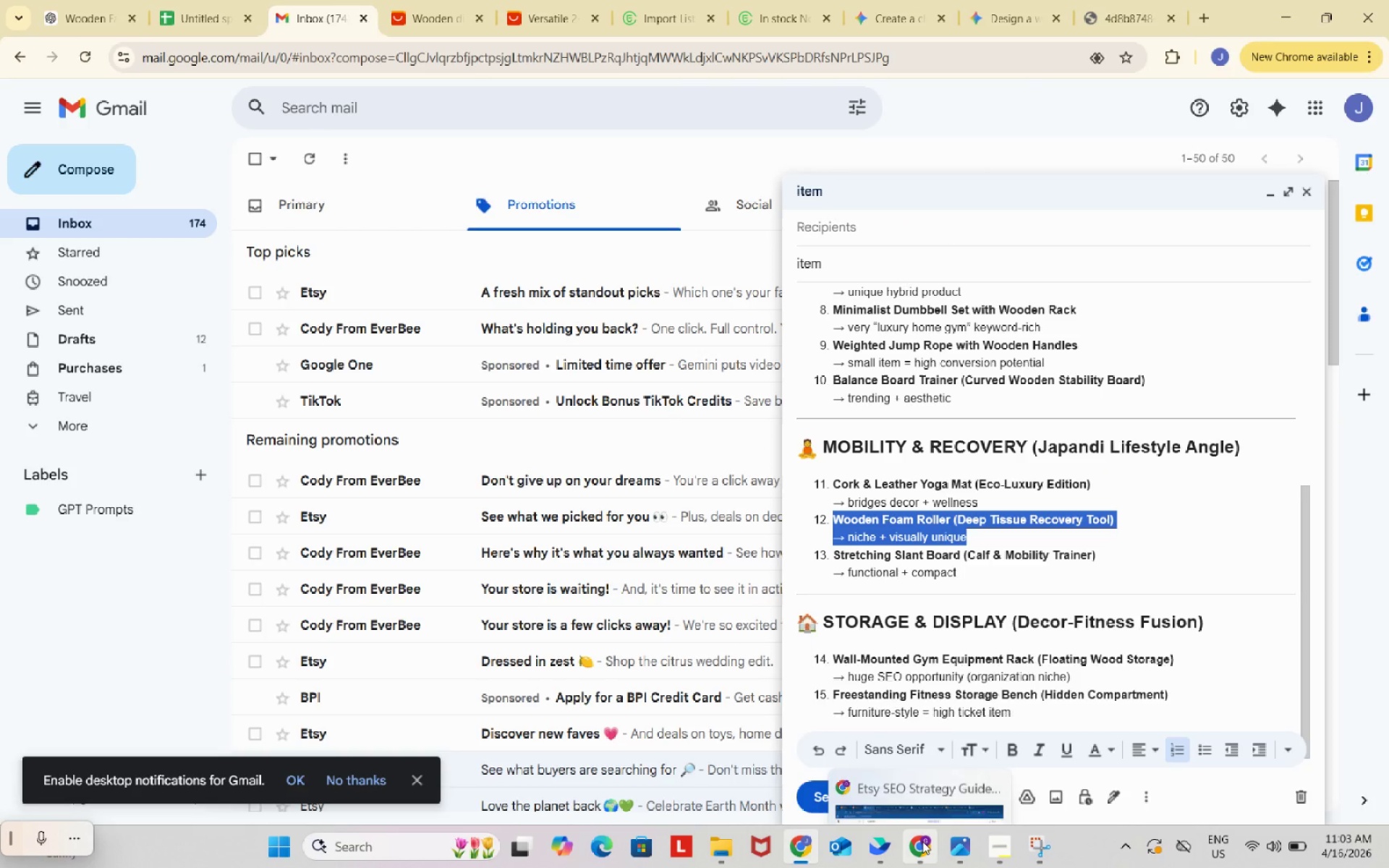 
left_click([922, 841])
 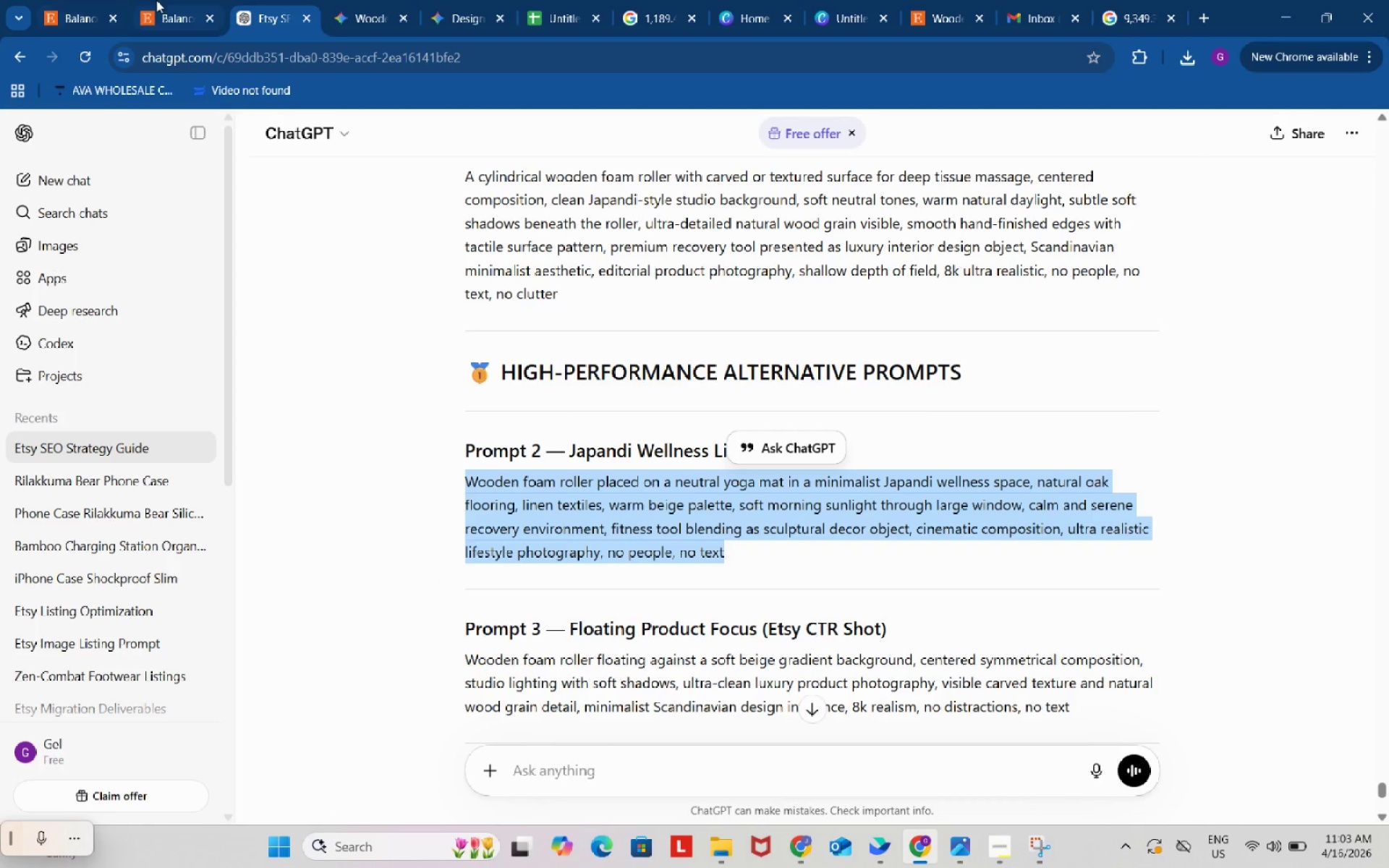 
left_click([65, 10])
 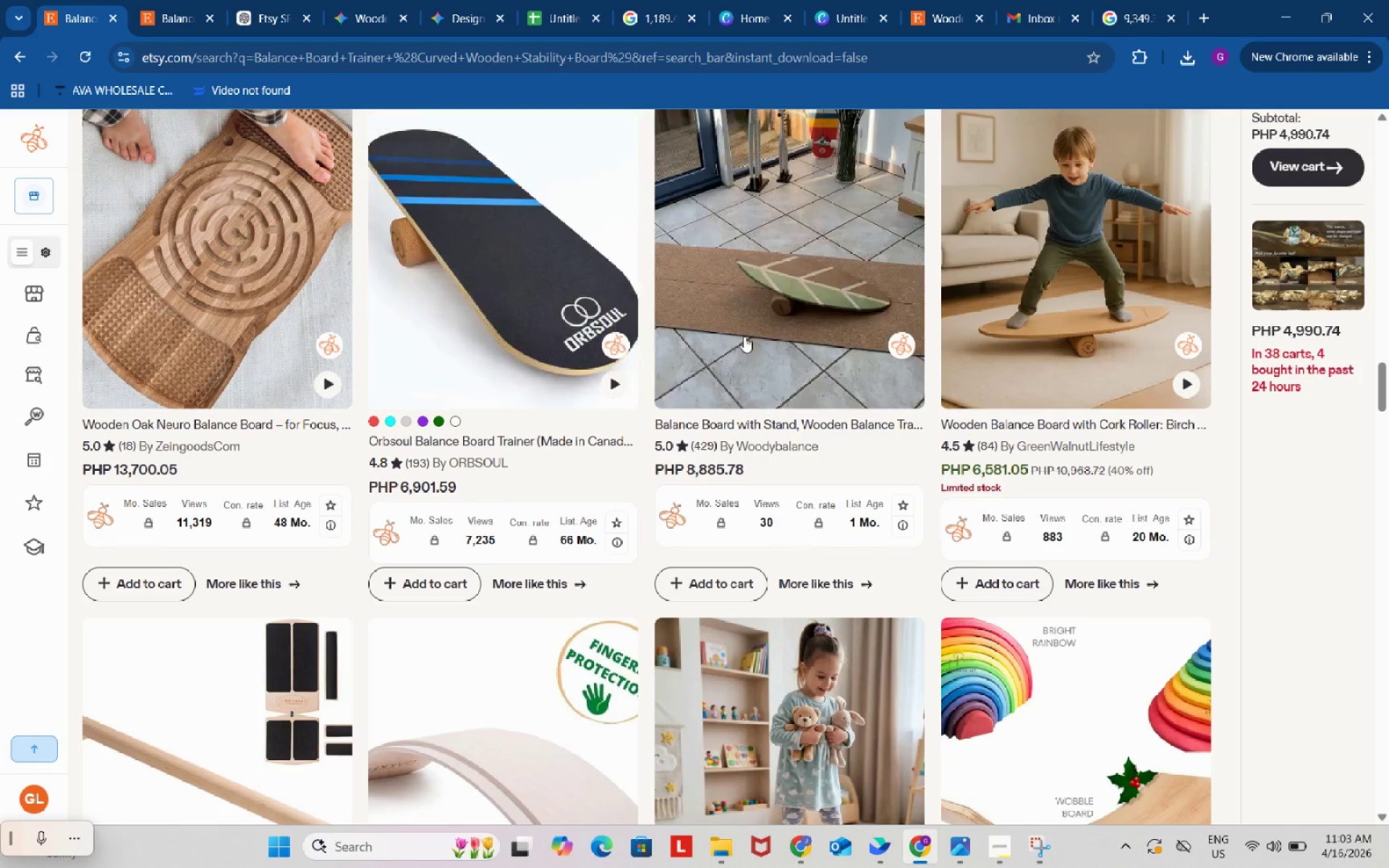 
scroll: coordinate [439, 370], scroll_direction: up, amount: 55.0
 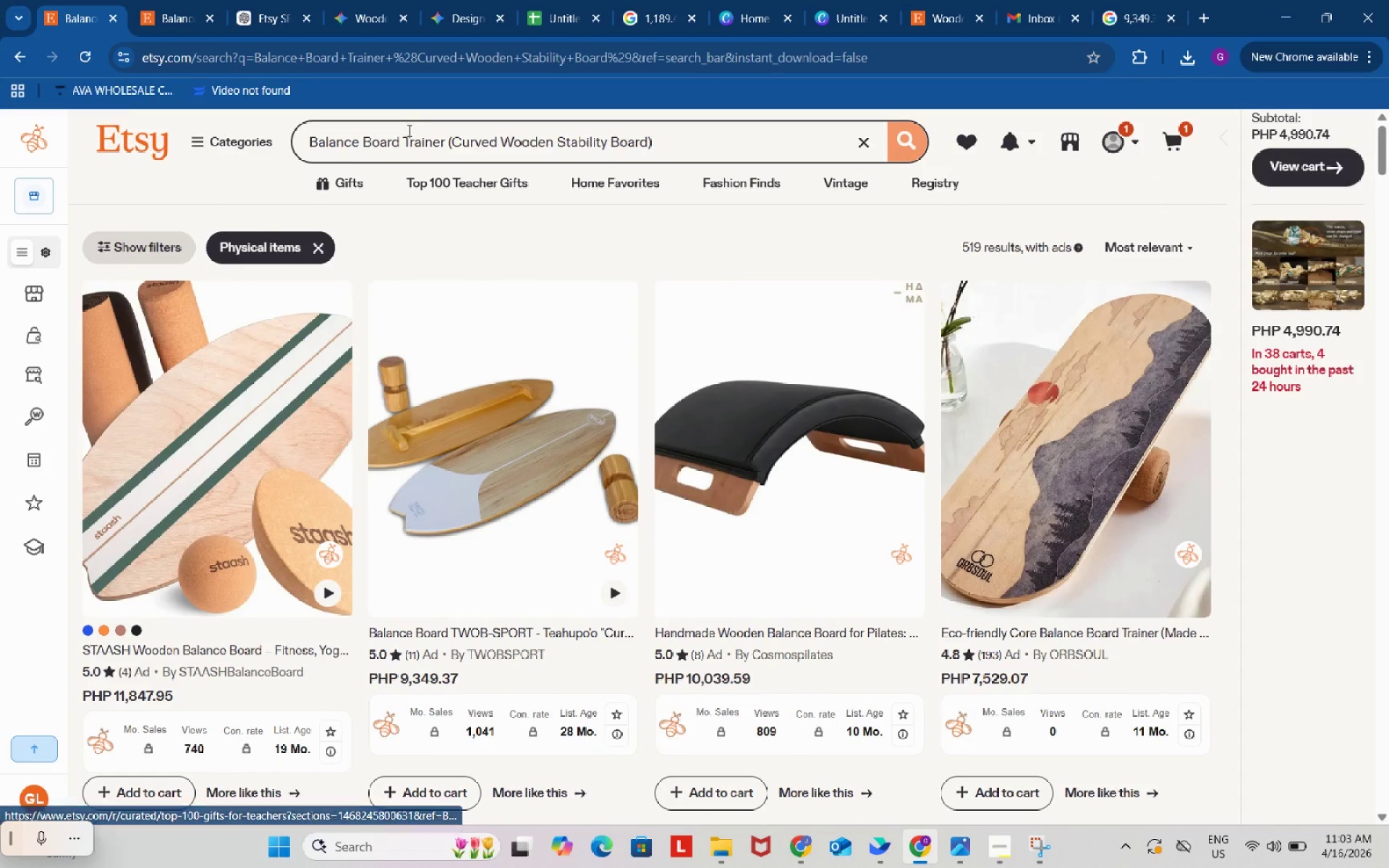 
left_click([409, 137])
 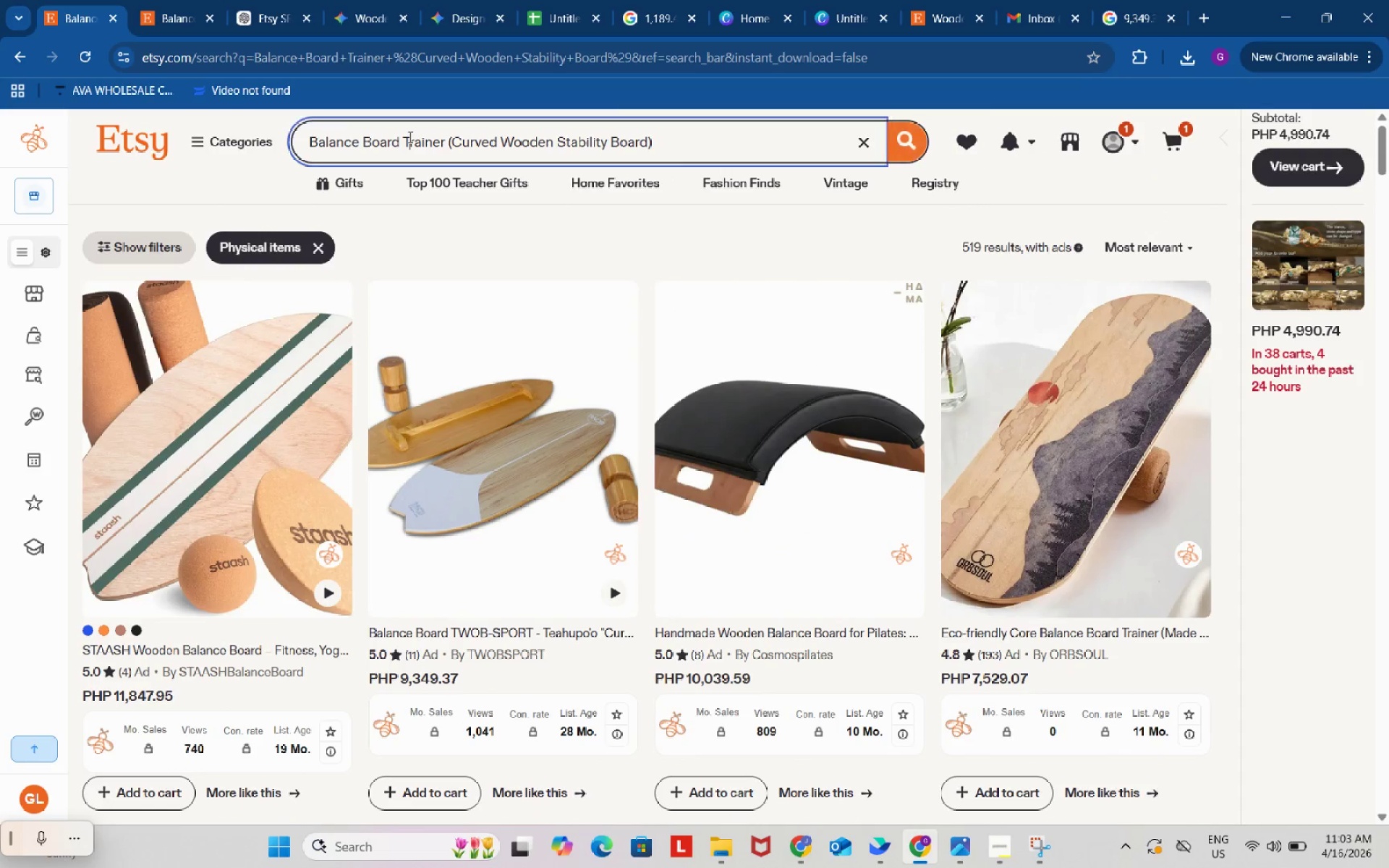 
key(Control+ControlLeft)
 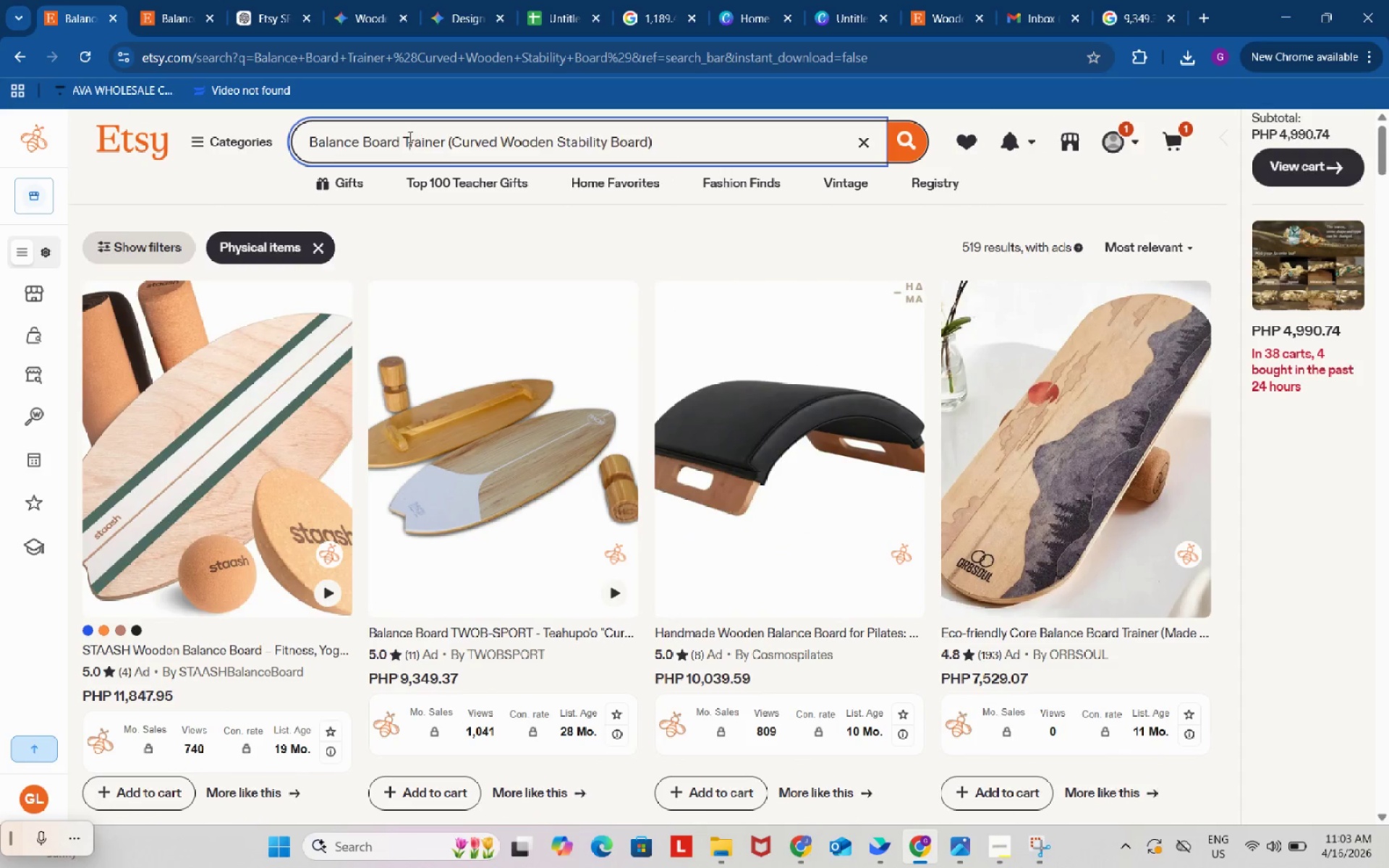 
key(Control+A)
 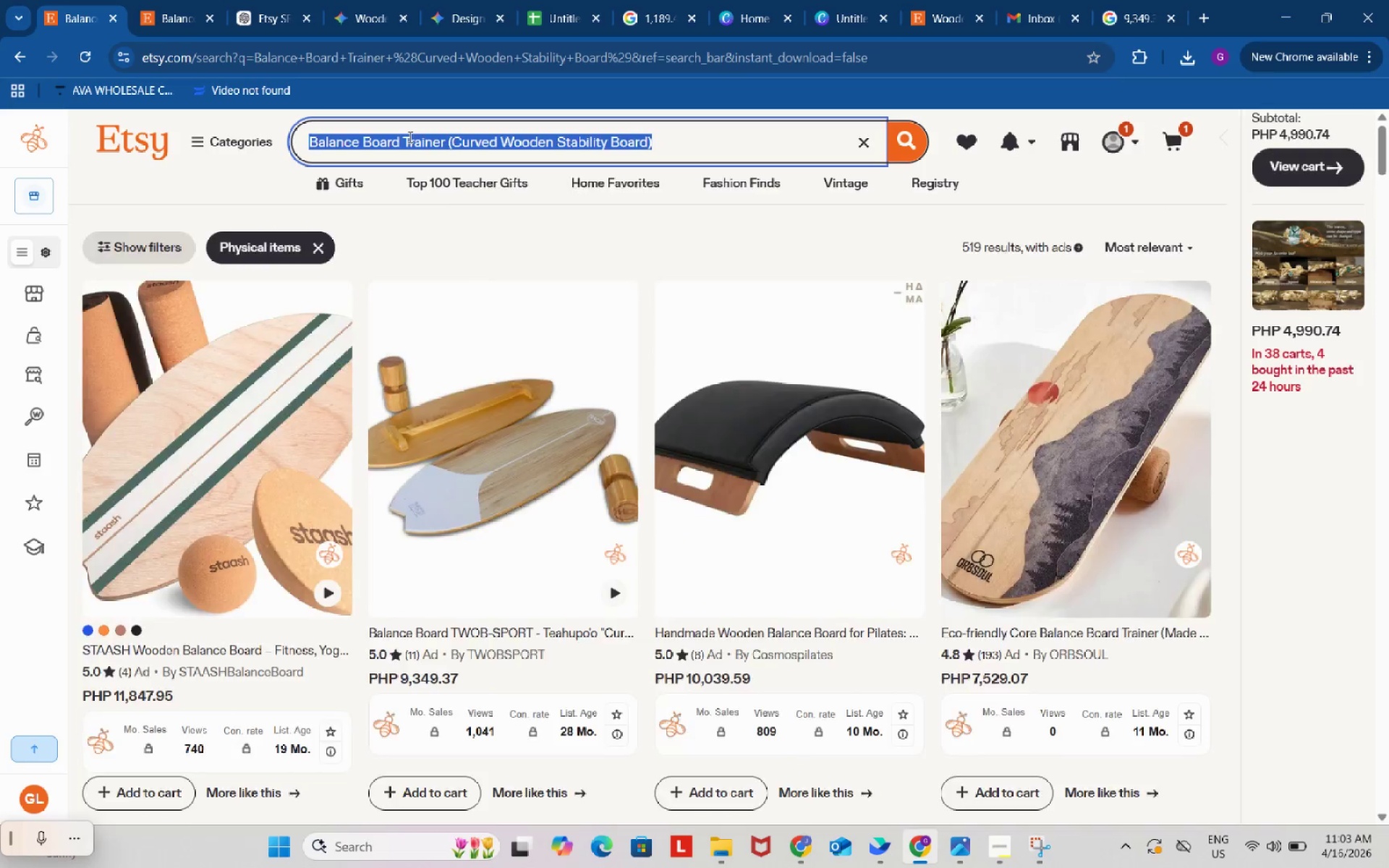 
key(Control+ControlLeft)
 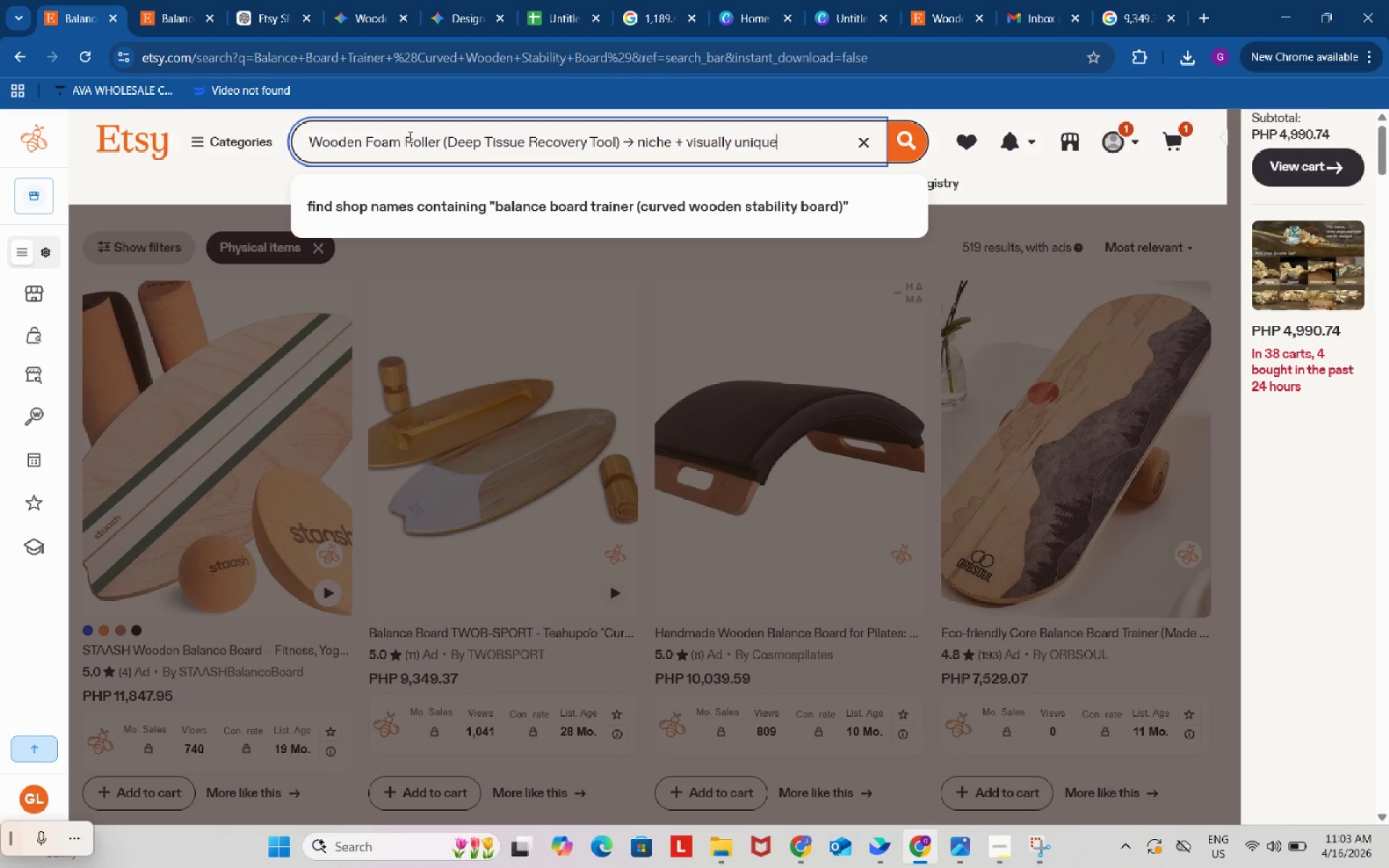 
key(Control+V)
 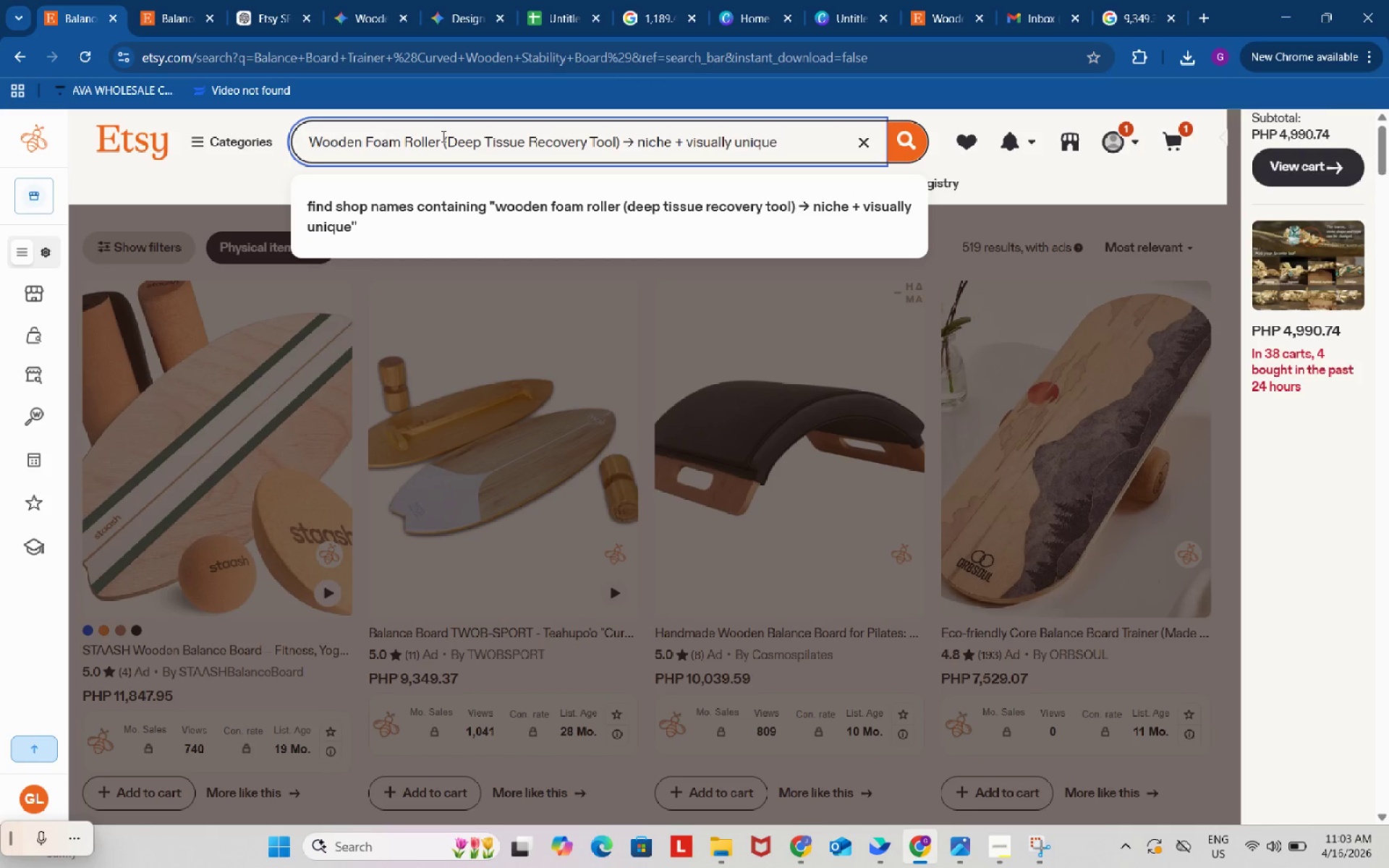 
left_click_drag(start_coordinate=[437, 140], to_coordinate=[809, 131])
 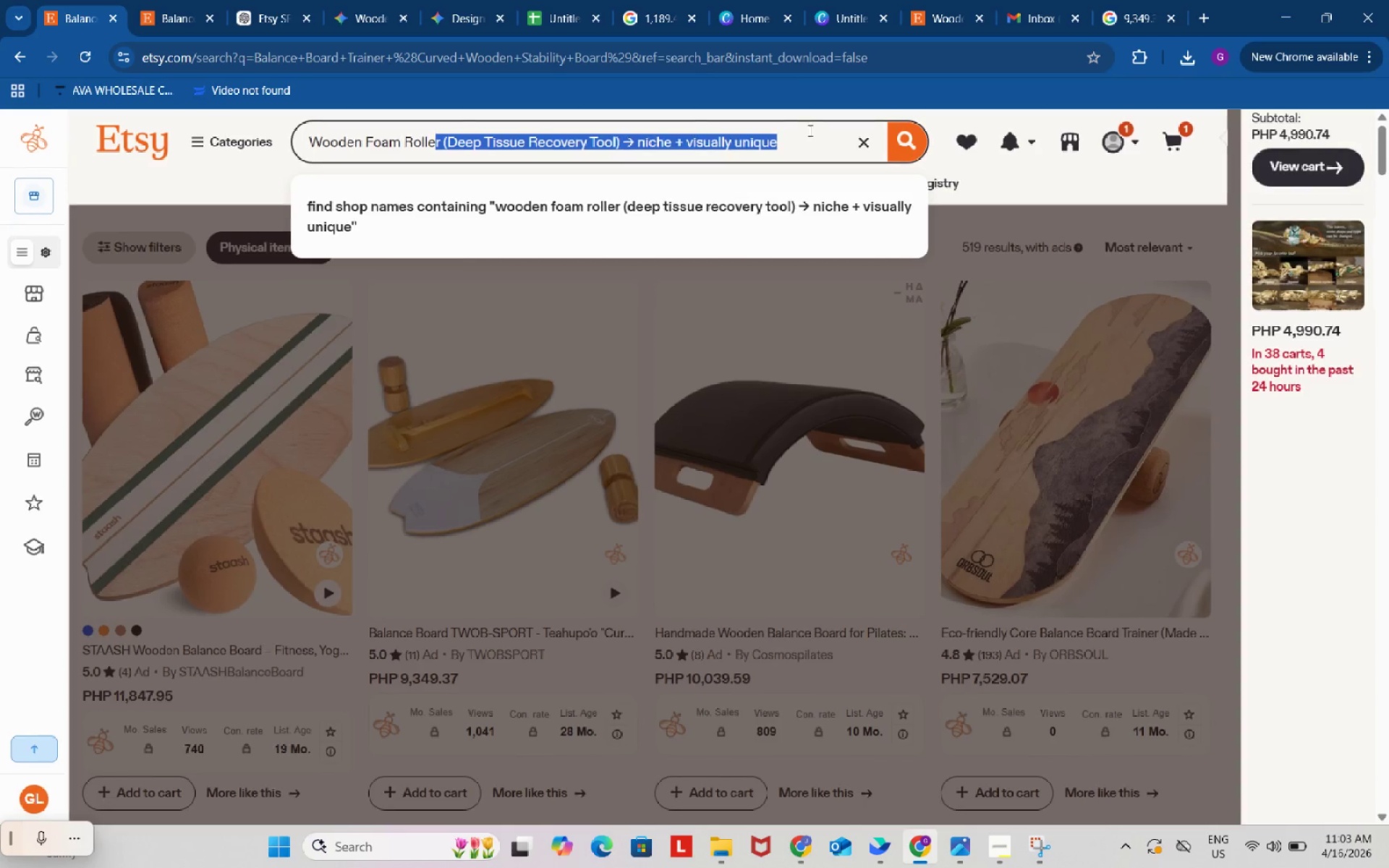 
key(Backspace)
 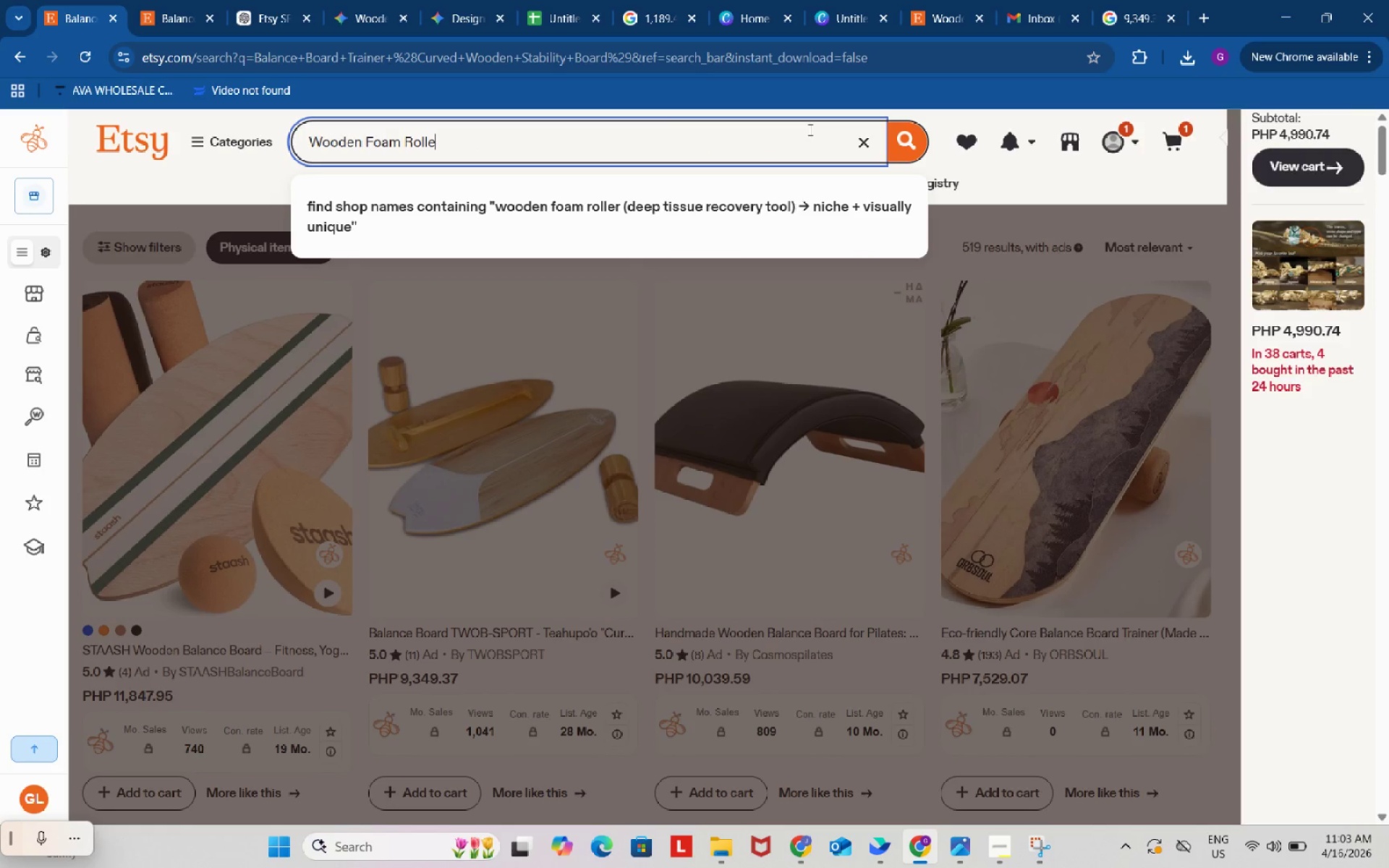 
key(R)
 